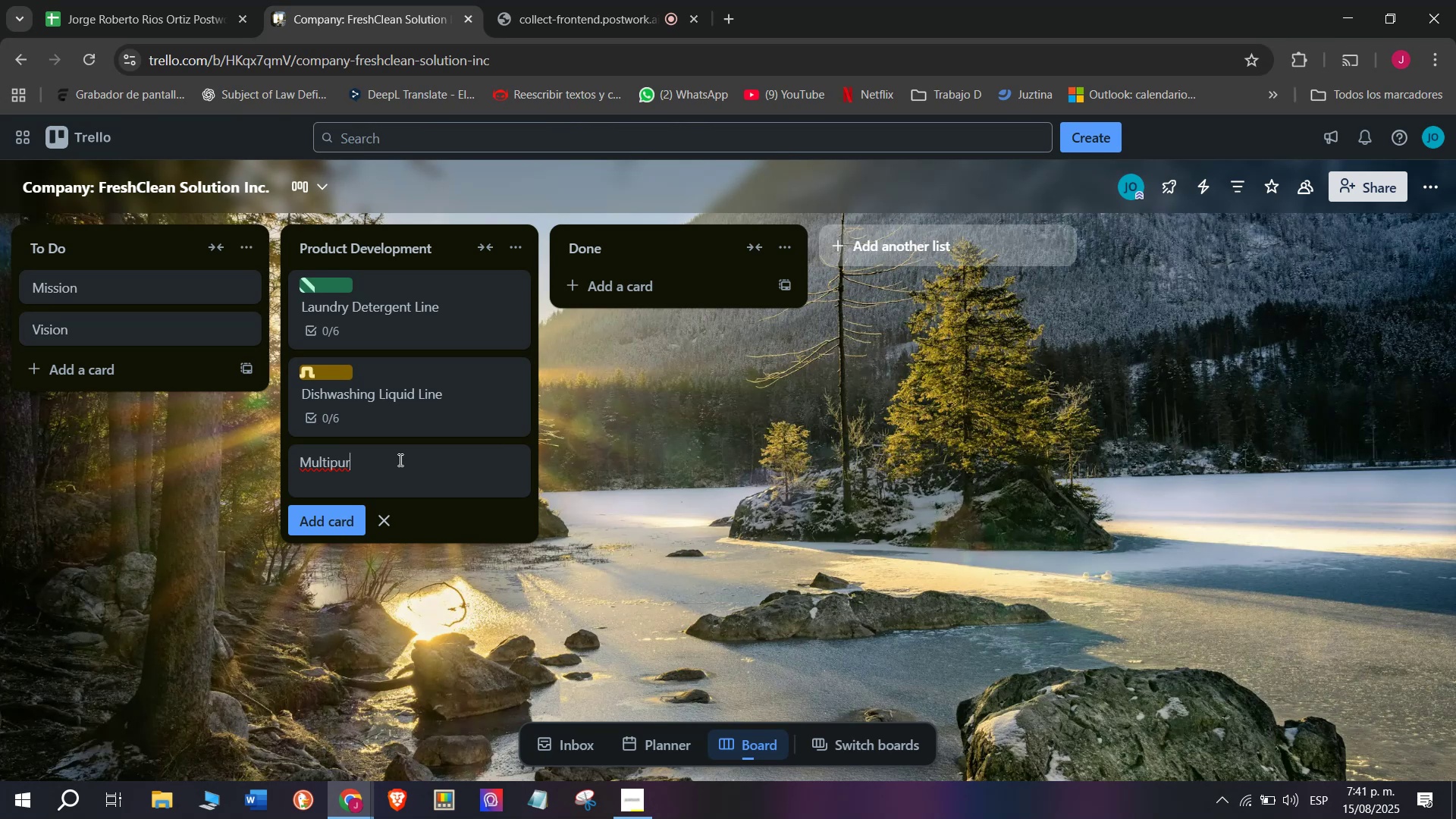 
type(pose Ckle)
key(Backspace)
key(Backspace)
key(Backspace)
type(leaner)
 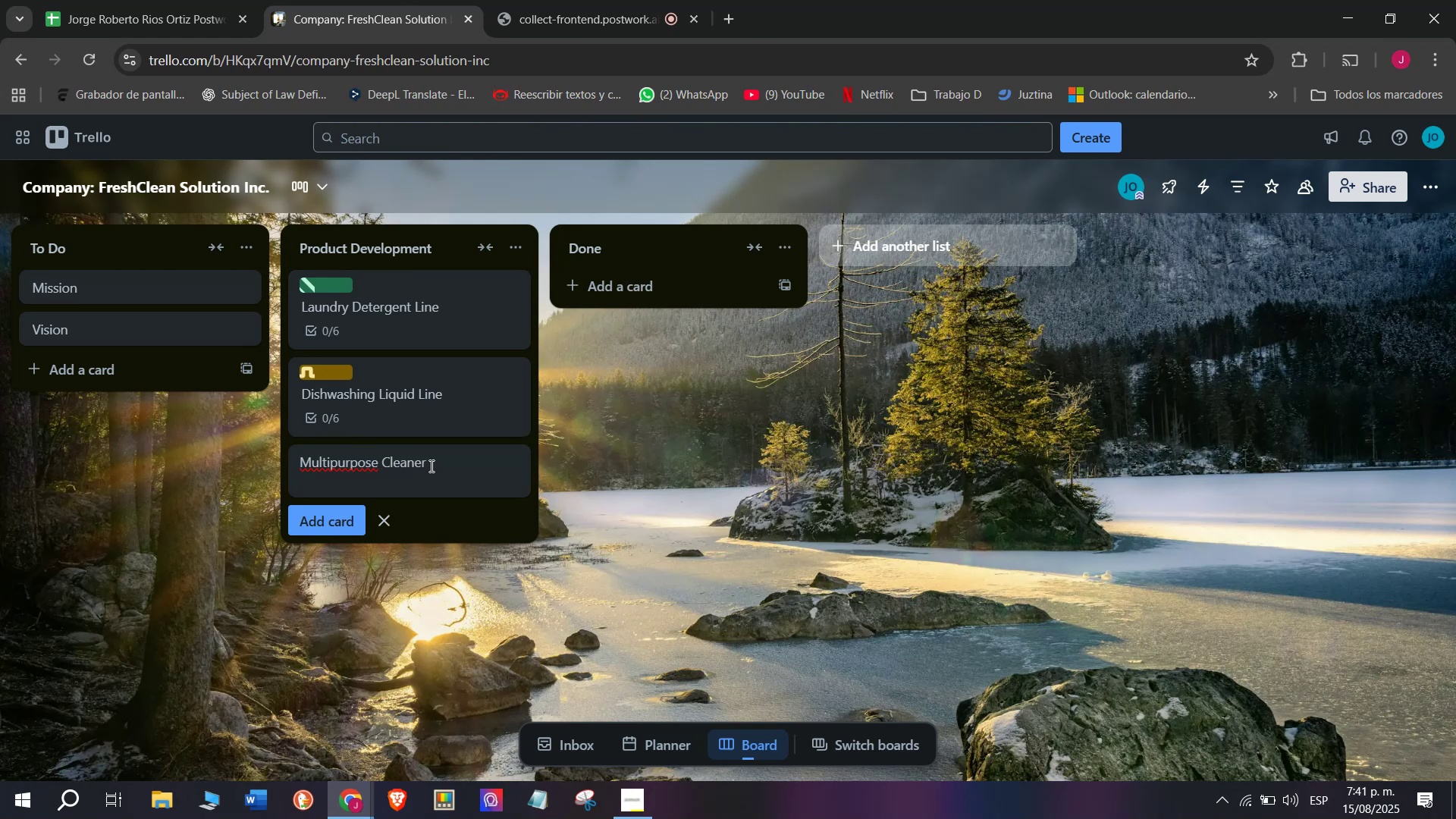 
key(Enter)
 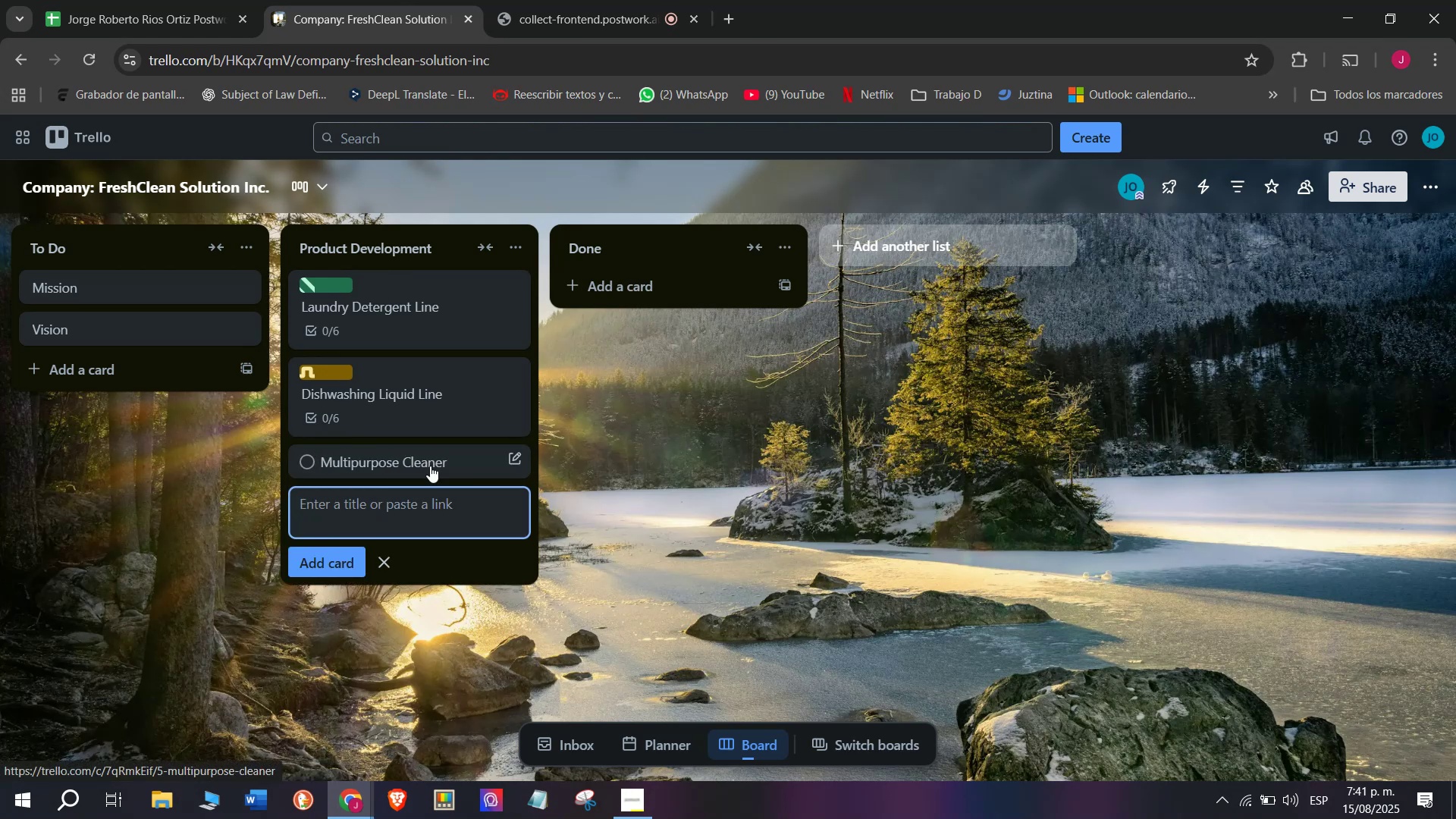 
left_click([430, 466])
 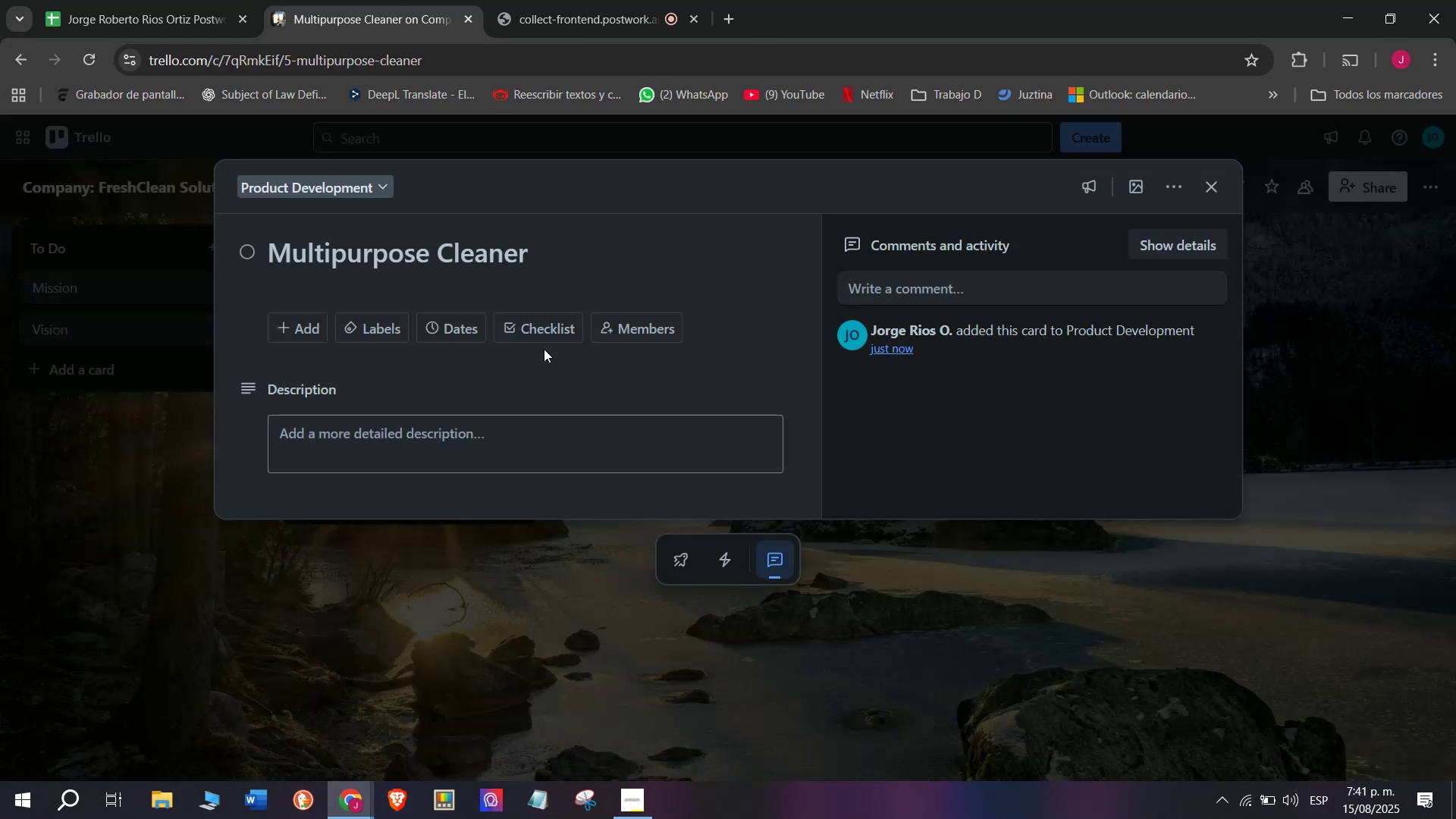 
left_click([540, 325])
 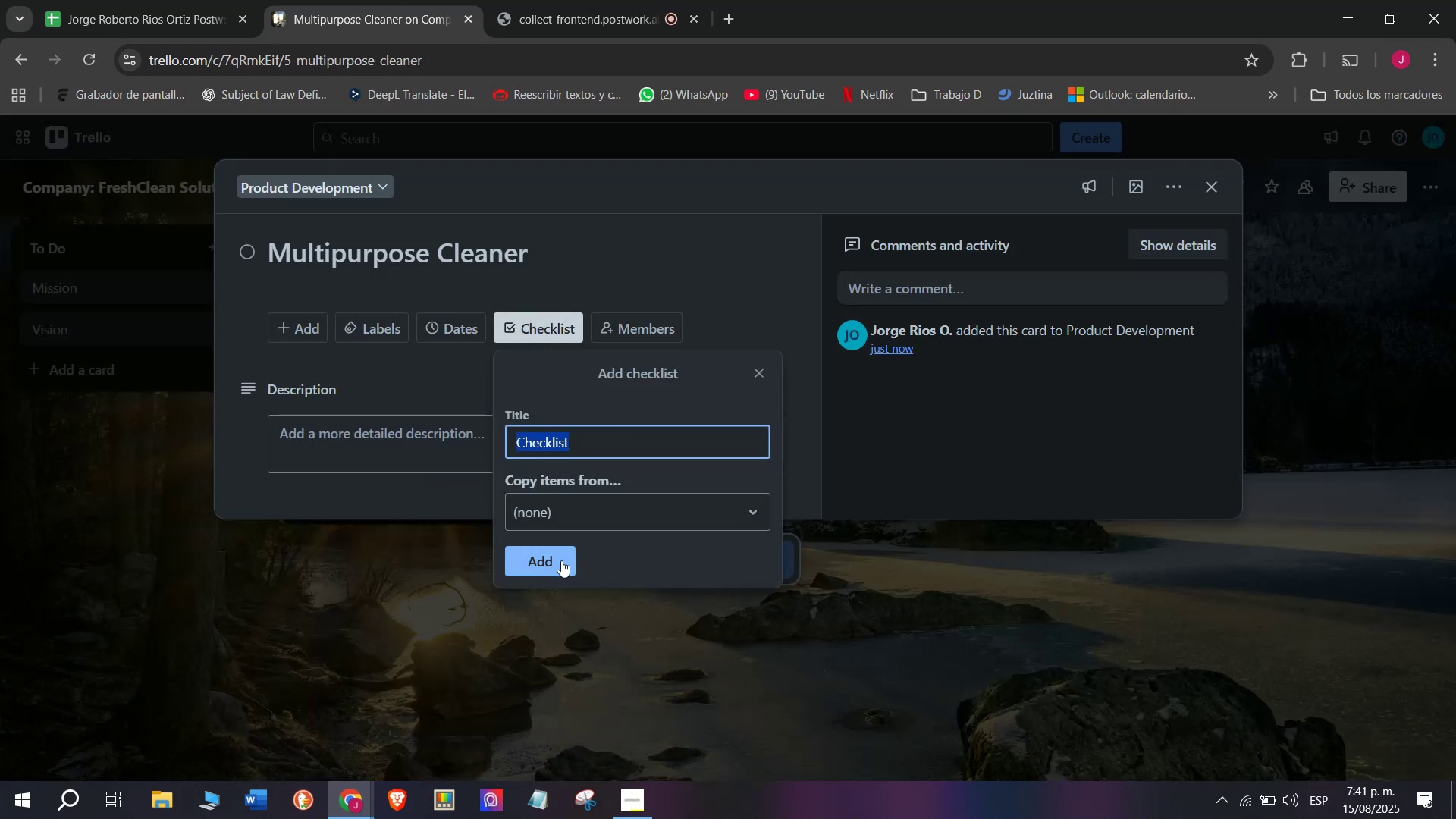 
left_click([560, 560])
 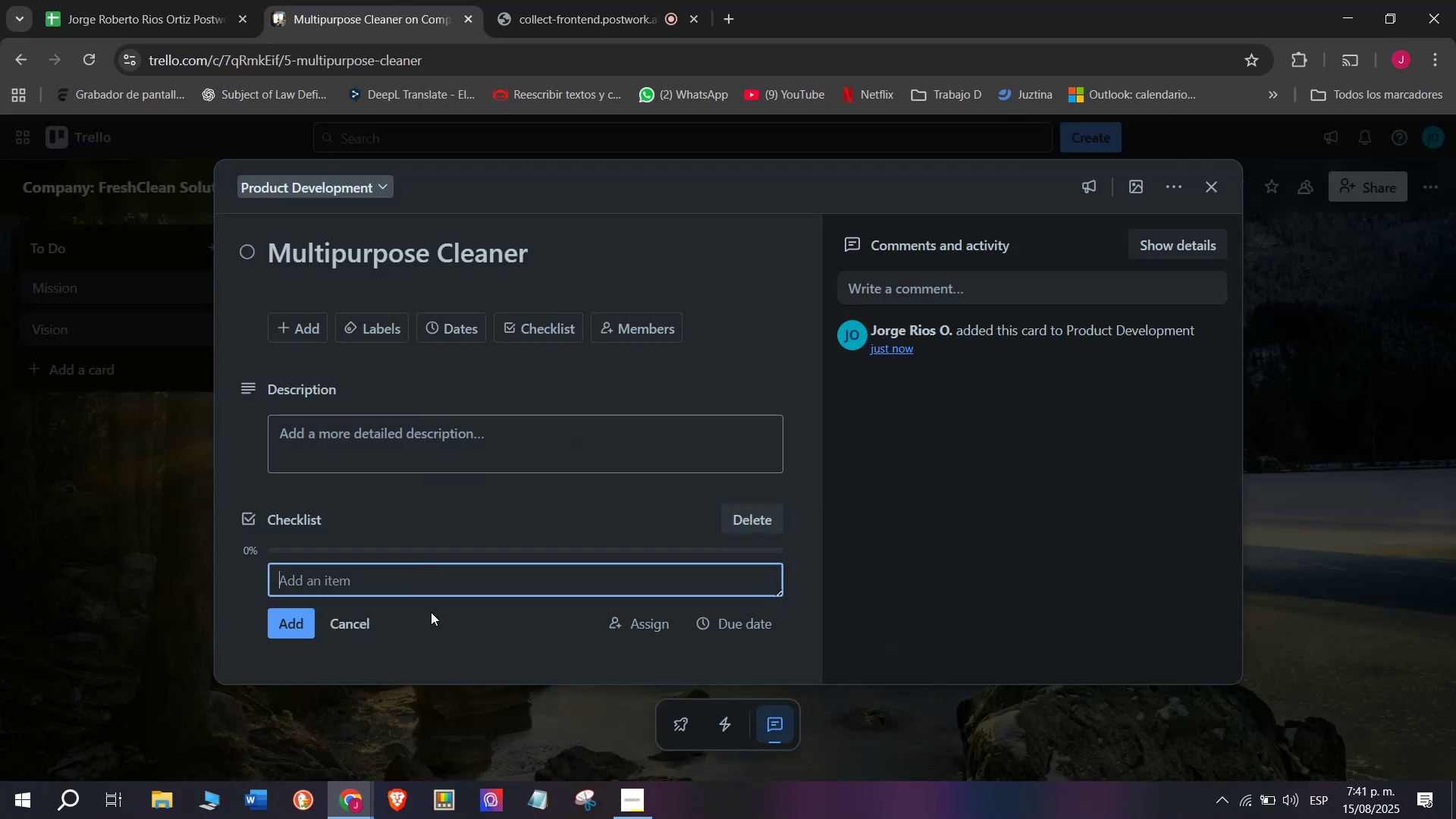 
left_click([403, 585])
 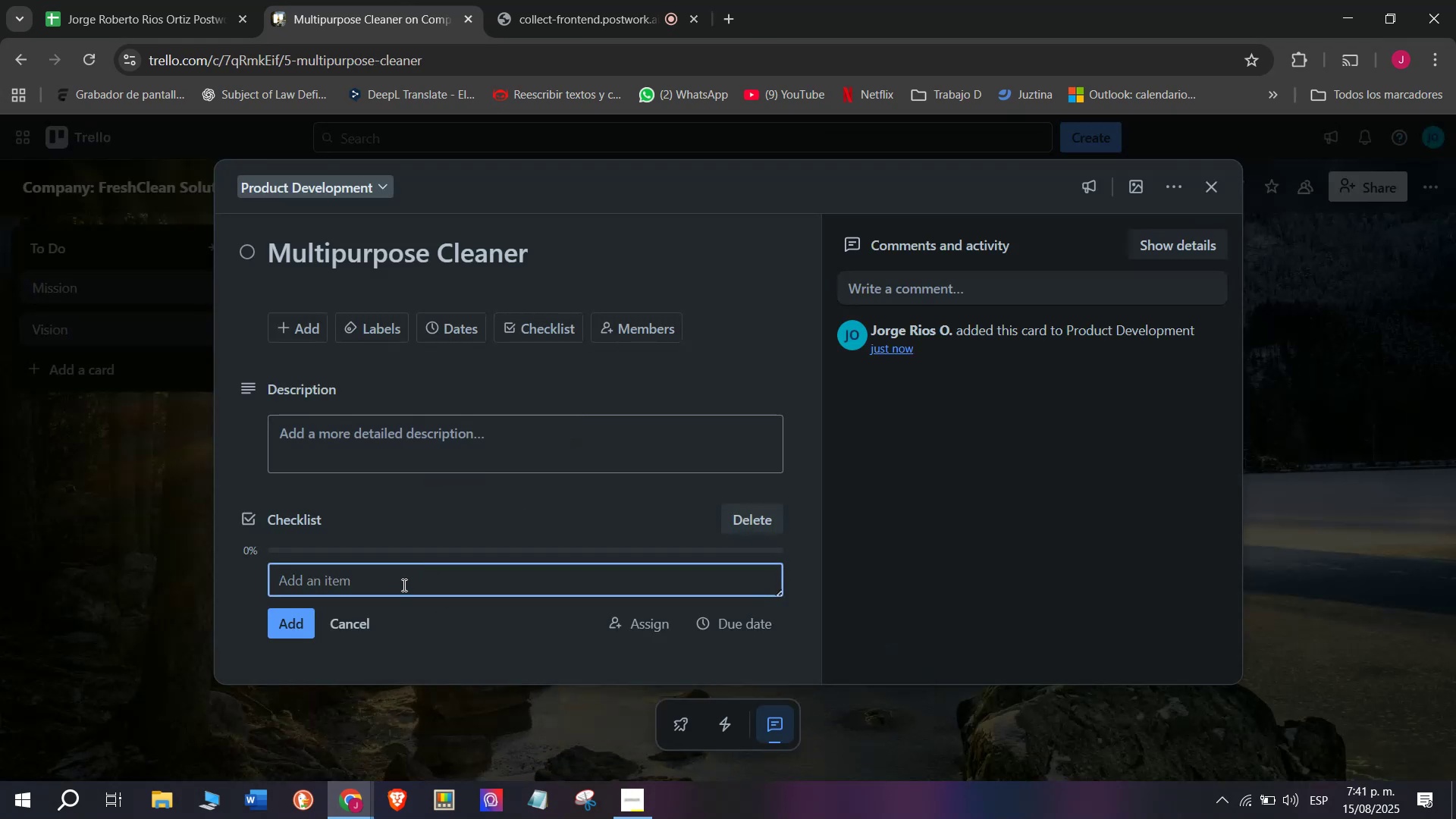 
type(Swelec)
key(Backspace)
key(Backspace)
key(Backspace)
key(Backspace)
key(Backspace)
type(elect)
 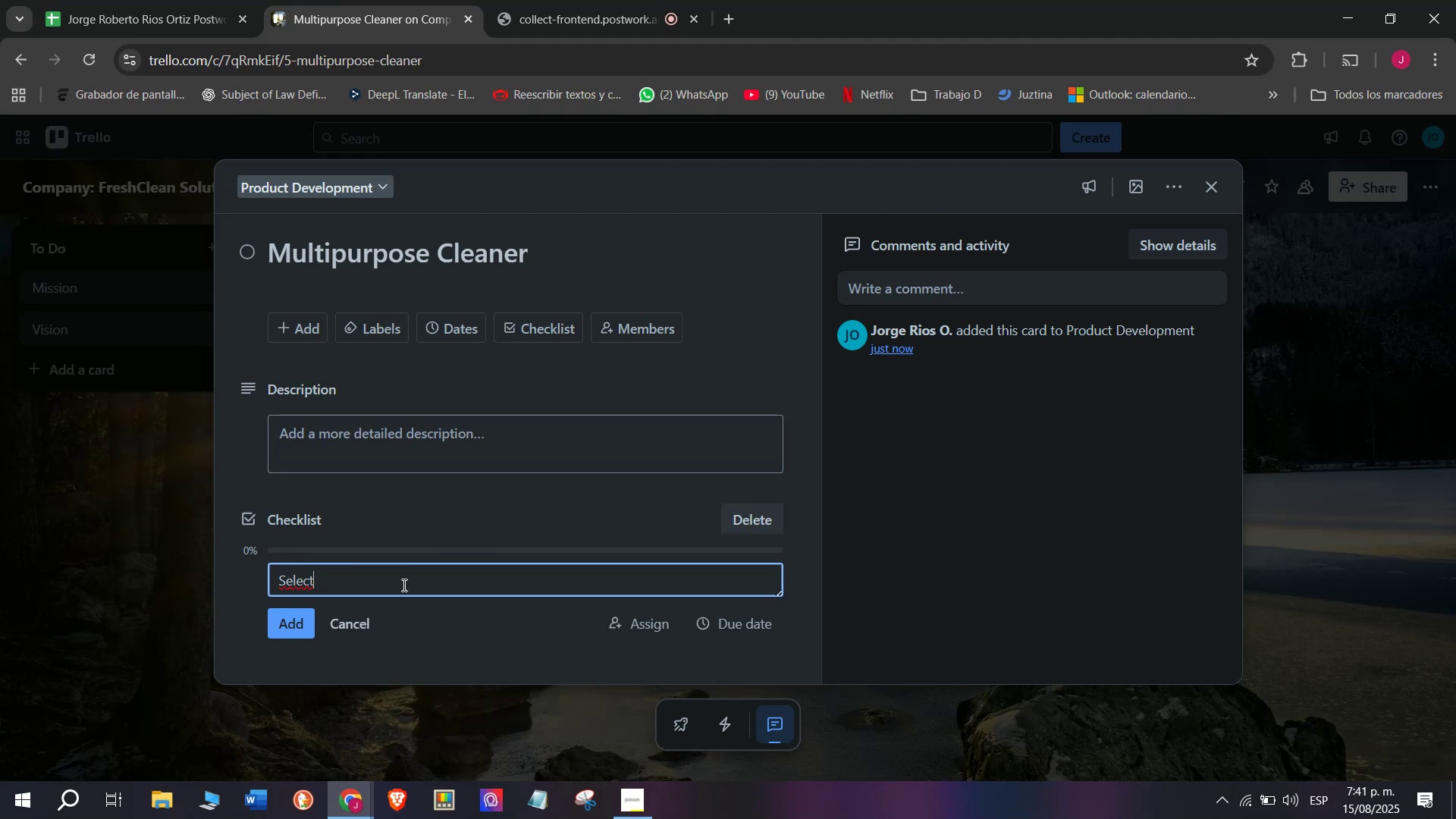 
type( antibacteruia)
key(Backspace)
type(])
key(Backspace)
key(Backspace)
key(Backspace)
type(ial atgents )
 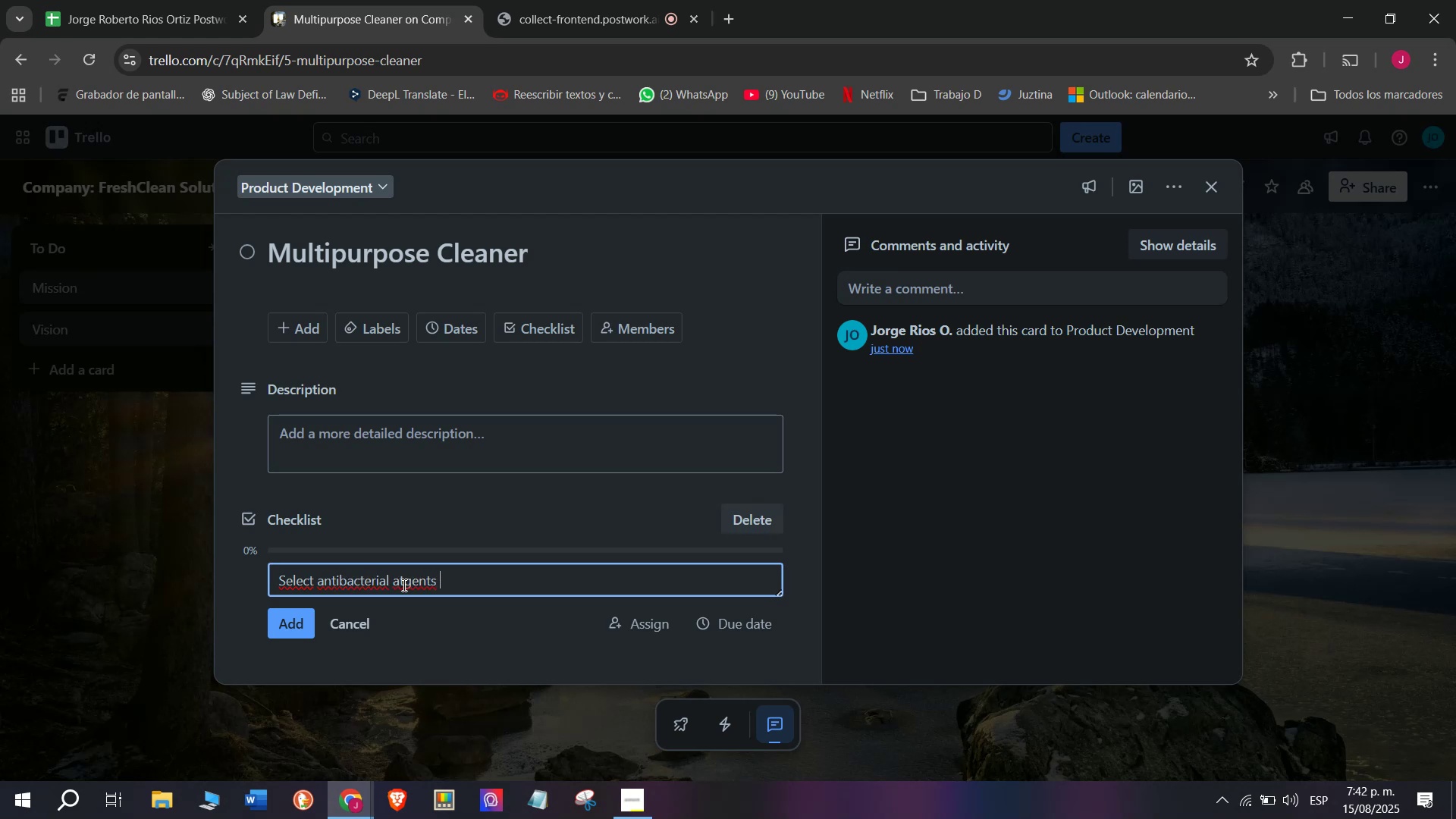 
scroll: coordinate [403, 585], scroll_direction: up, amount: 1.0
 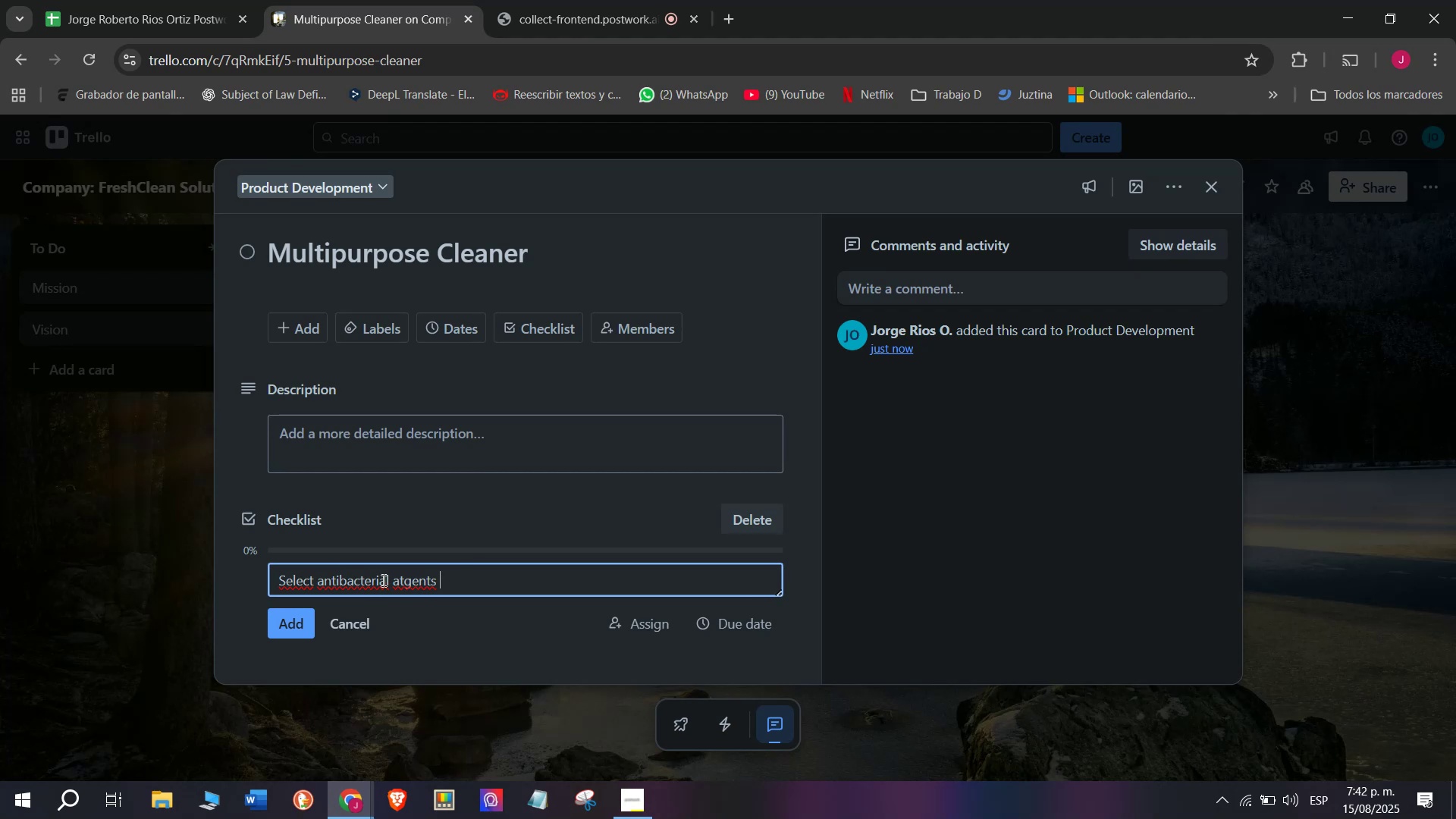 
left_click([399, 573])
 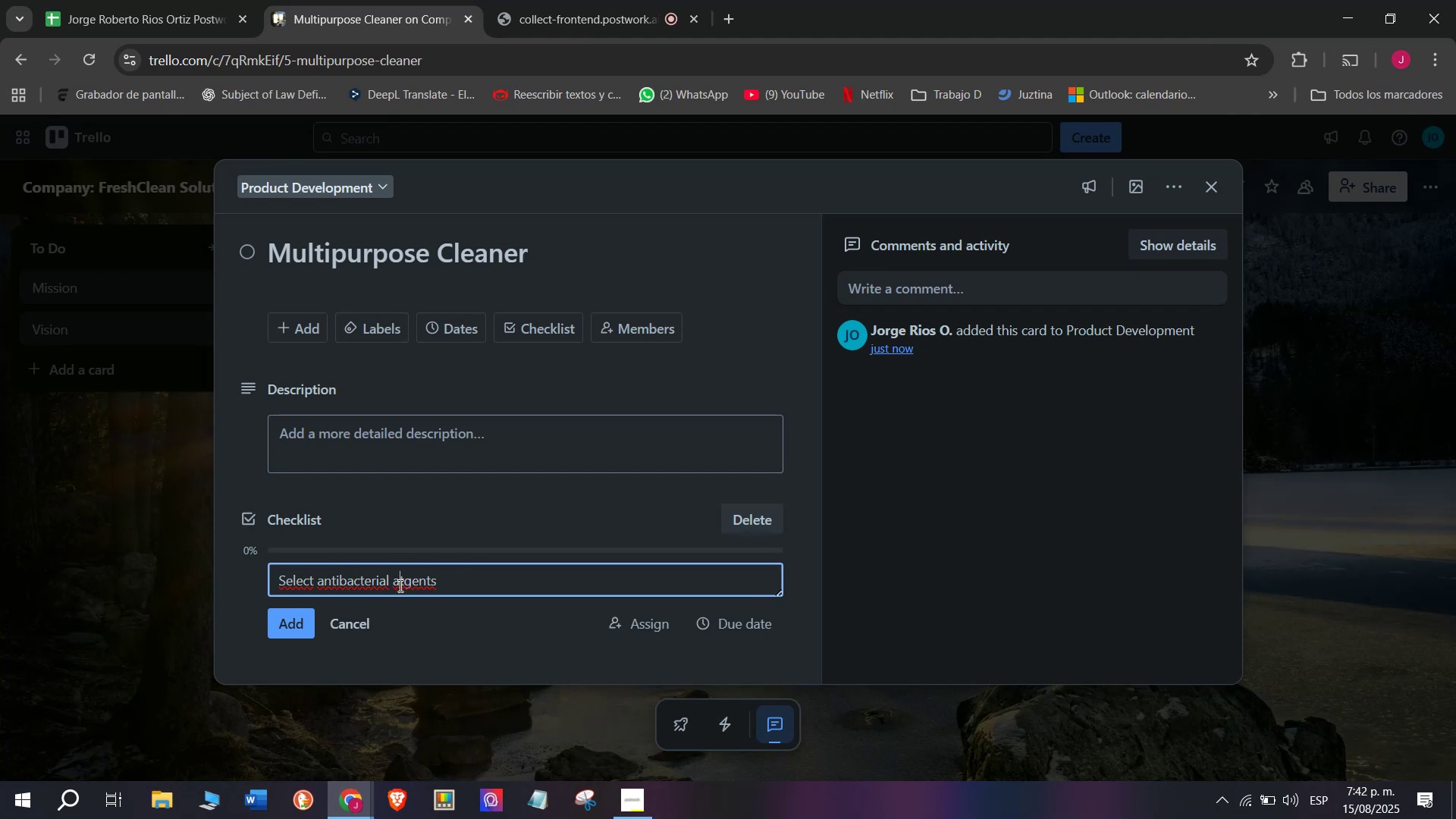 
left_click([403, 587])
 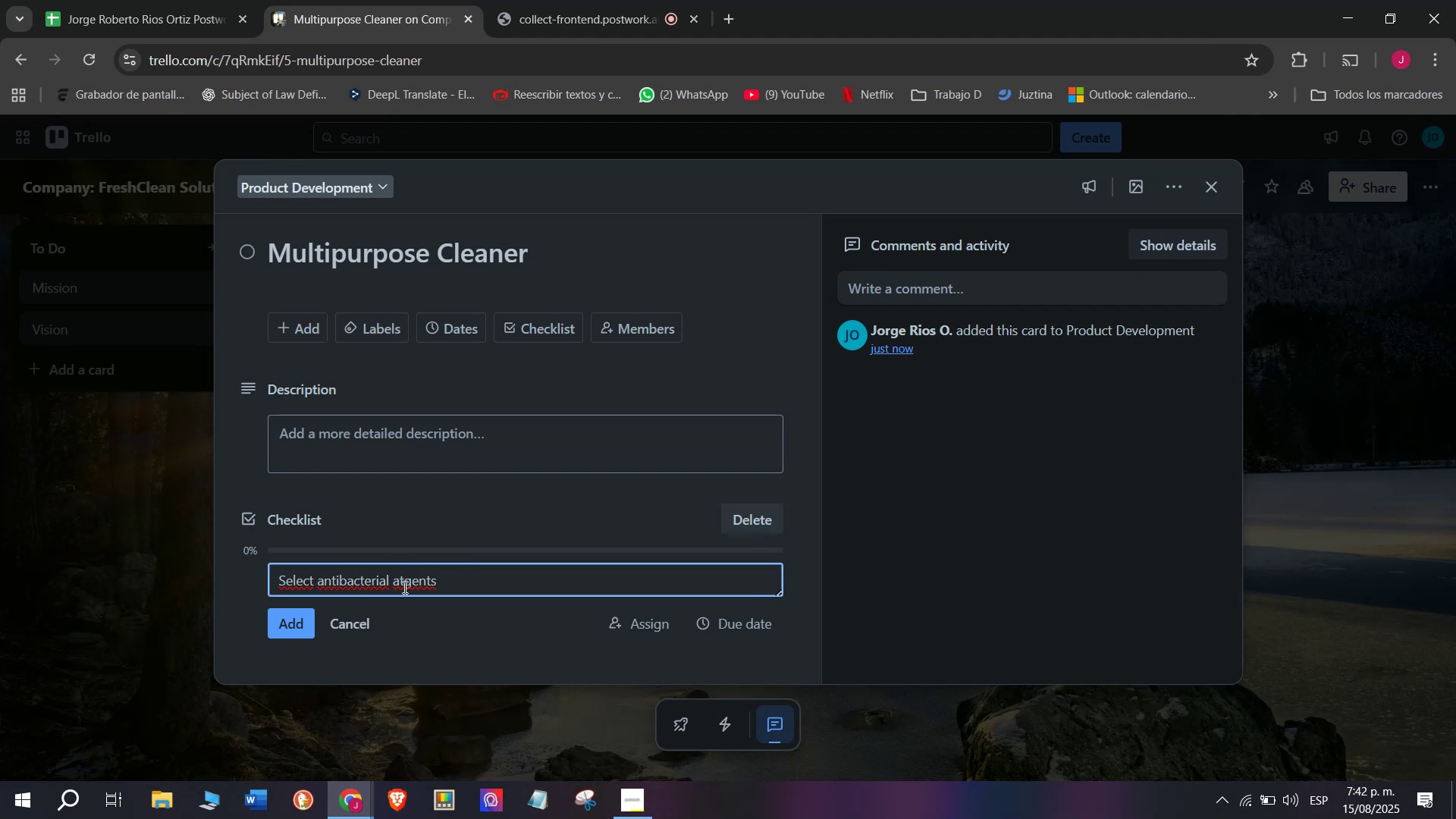 
key(Backspace)
 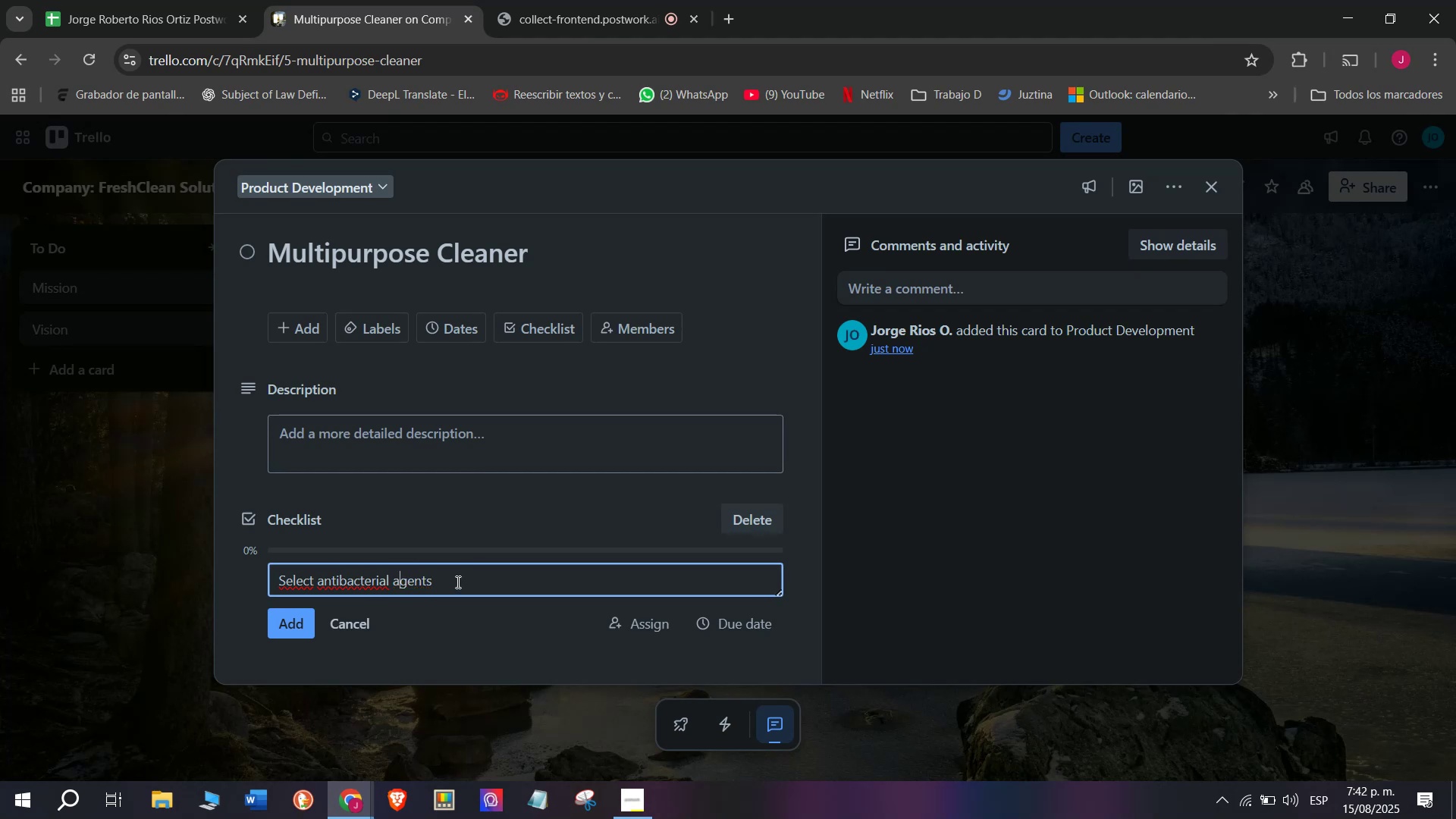 
left_click([457, 582])
 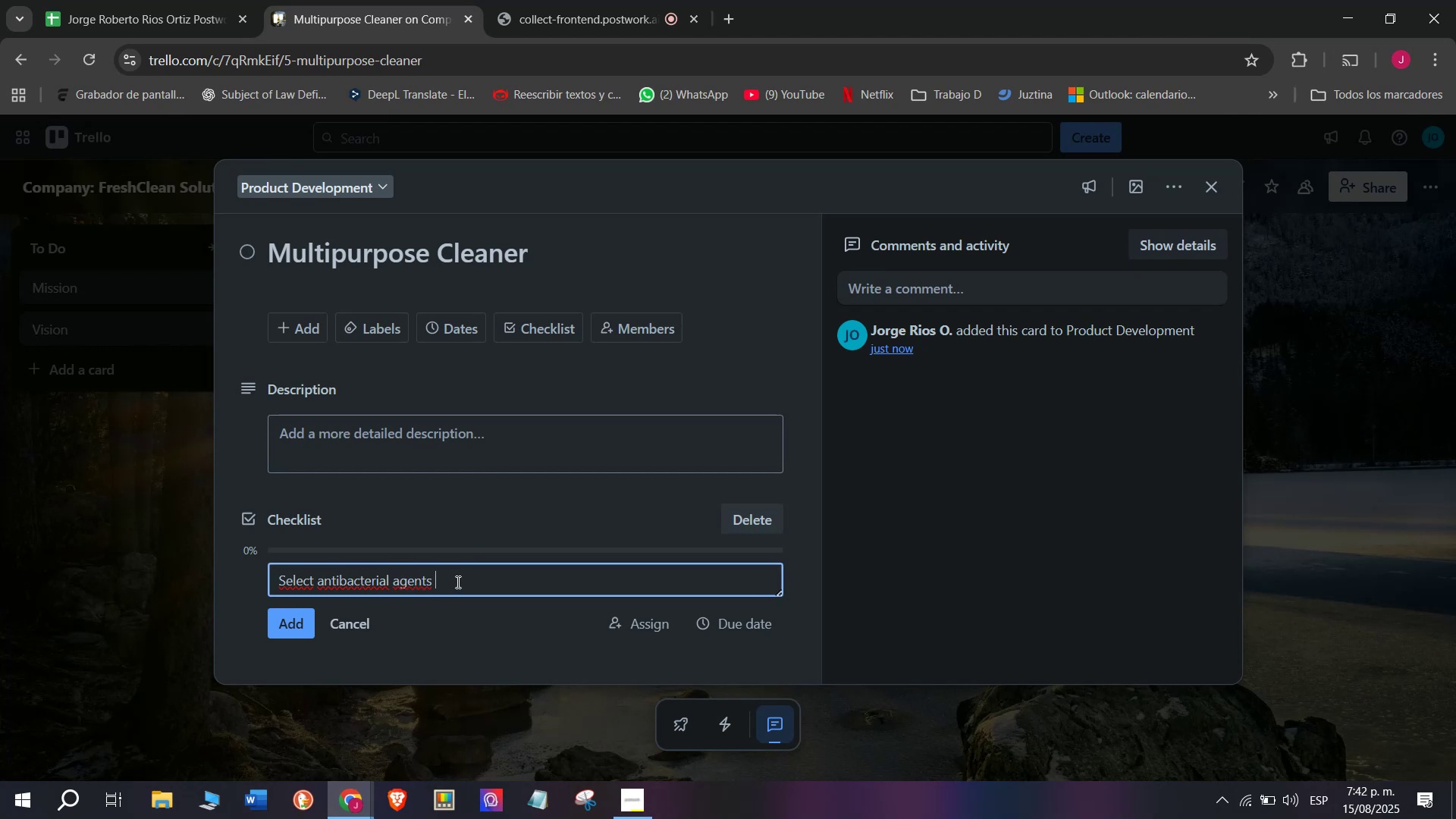 
key(Enter)
 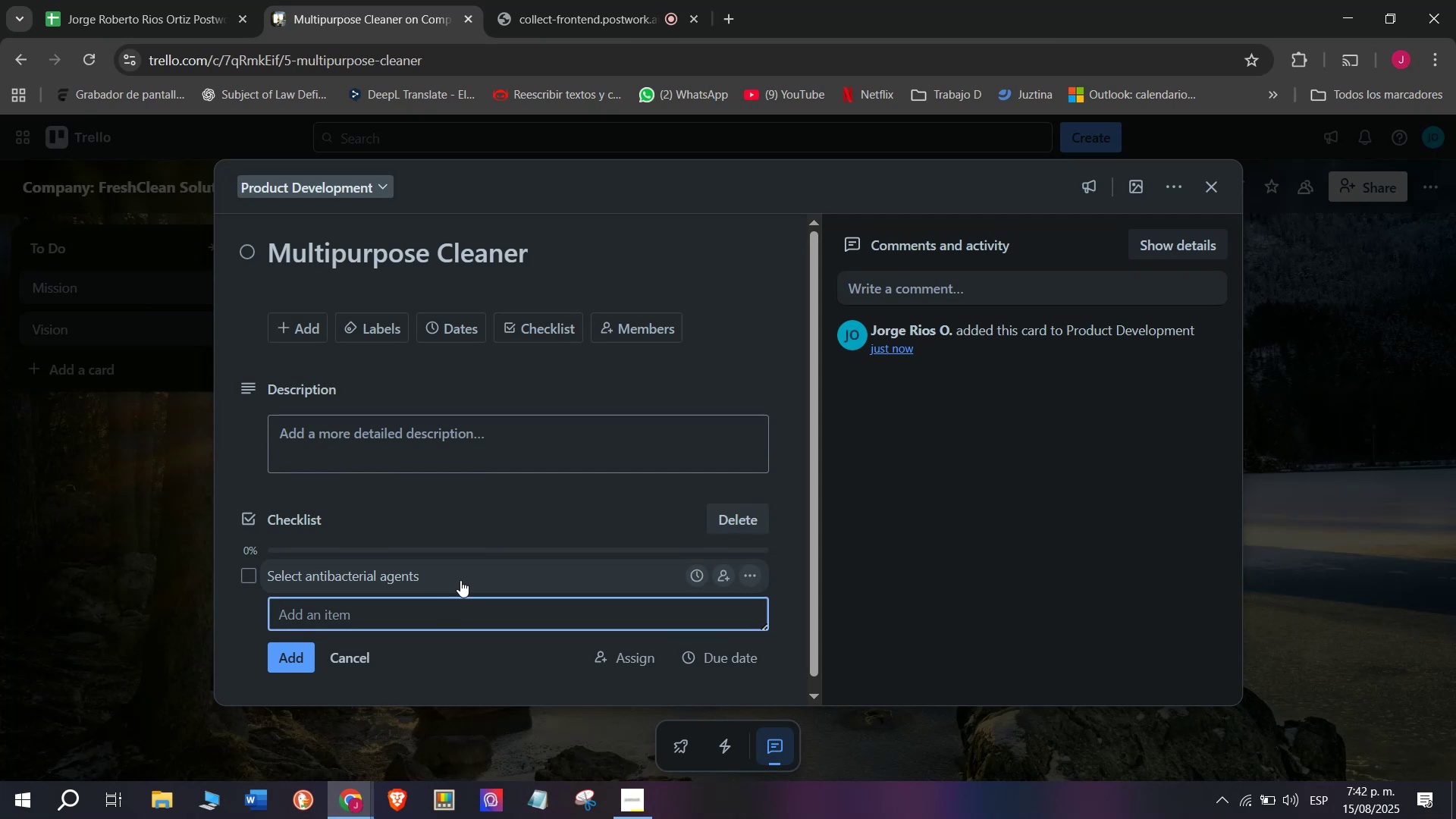 
type(Test suf)
key(Backspace)
type(rface compatibility)
 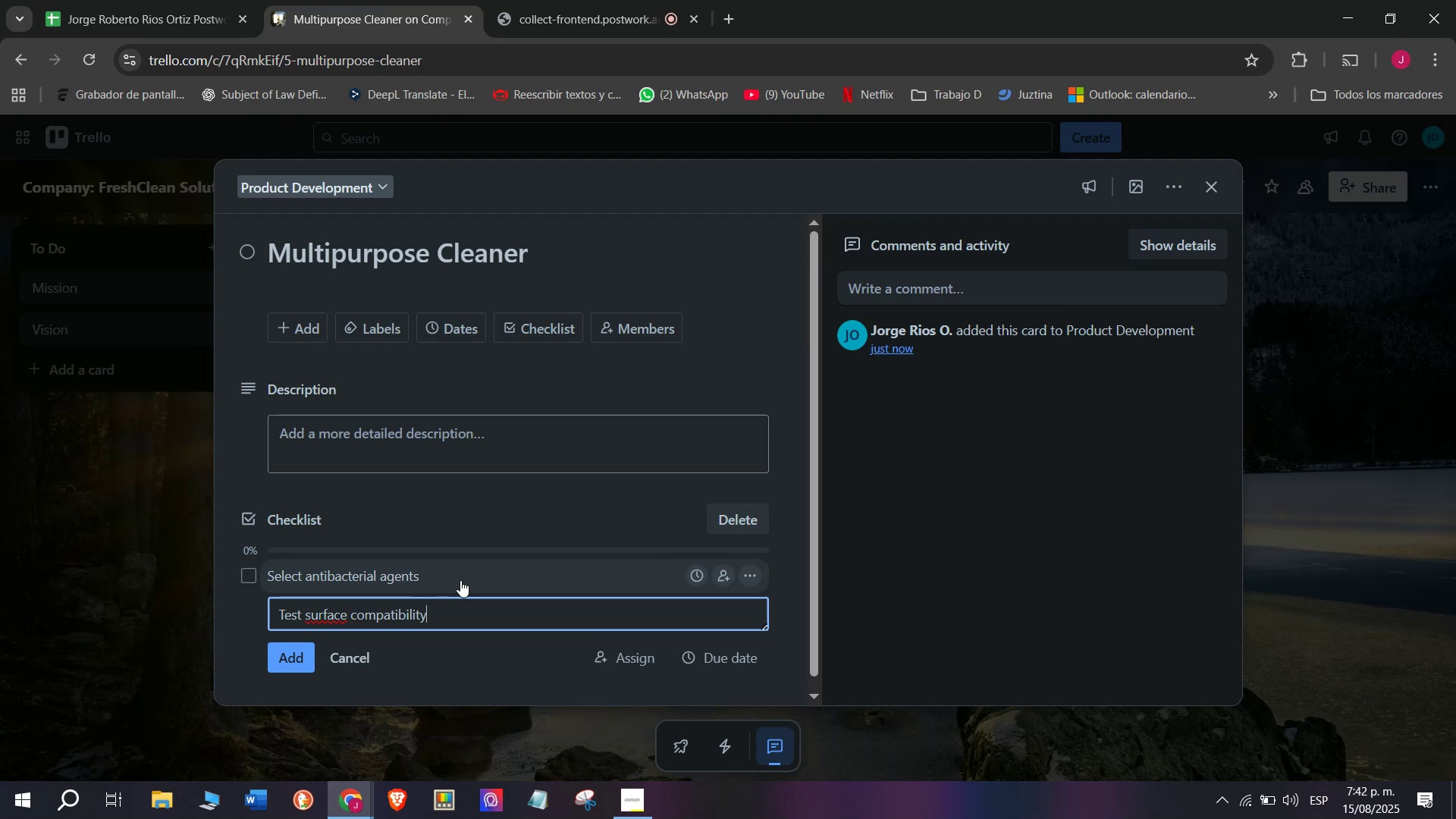 
key(Enter)
 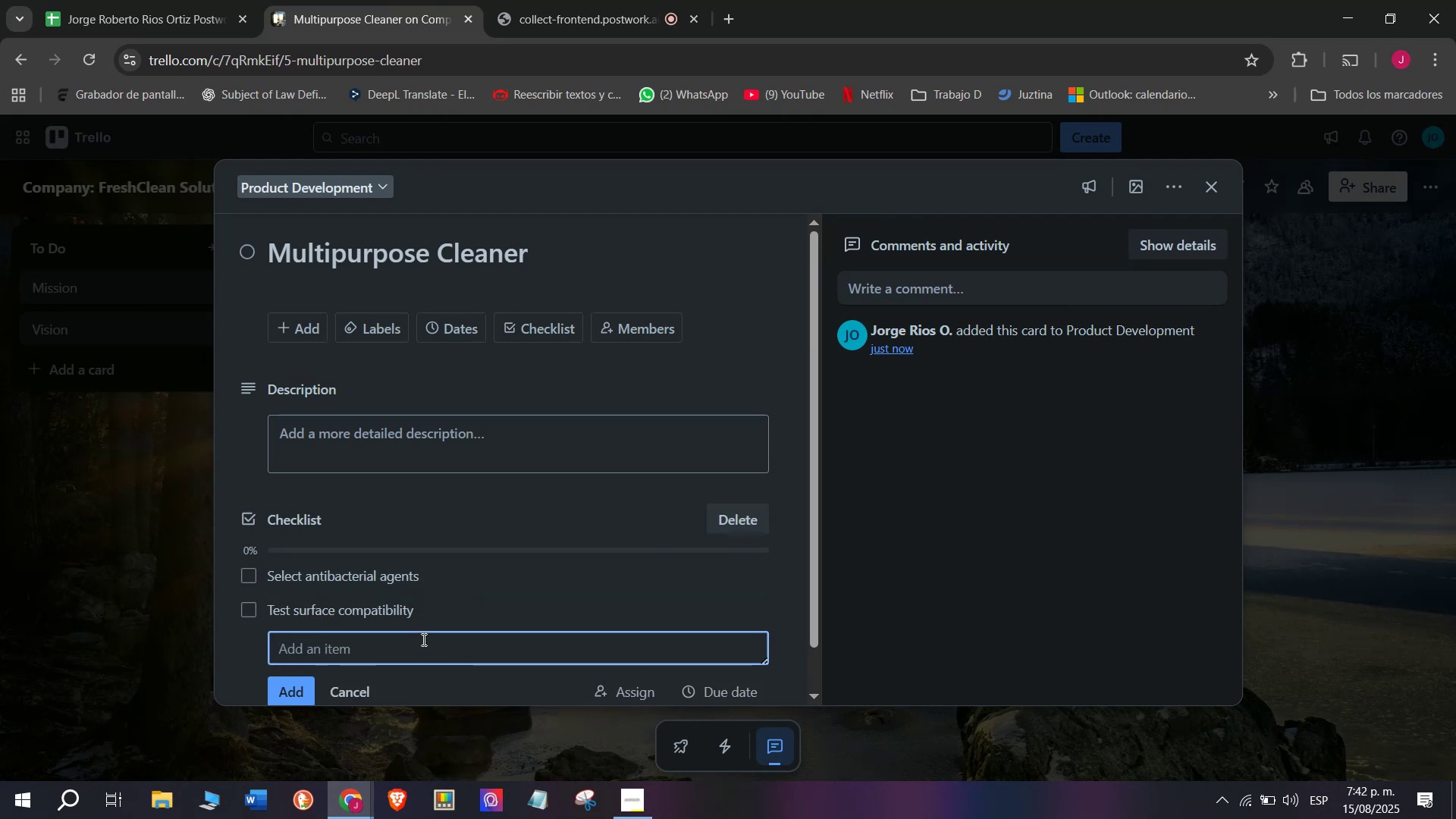 
left_click([422, 639])
 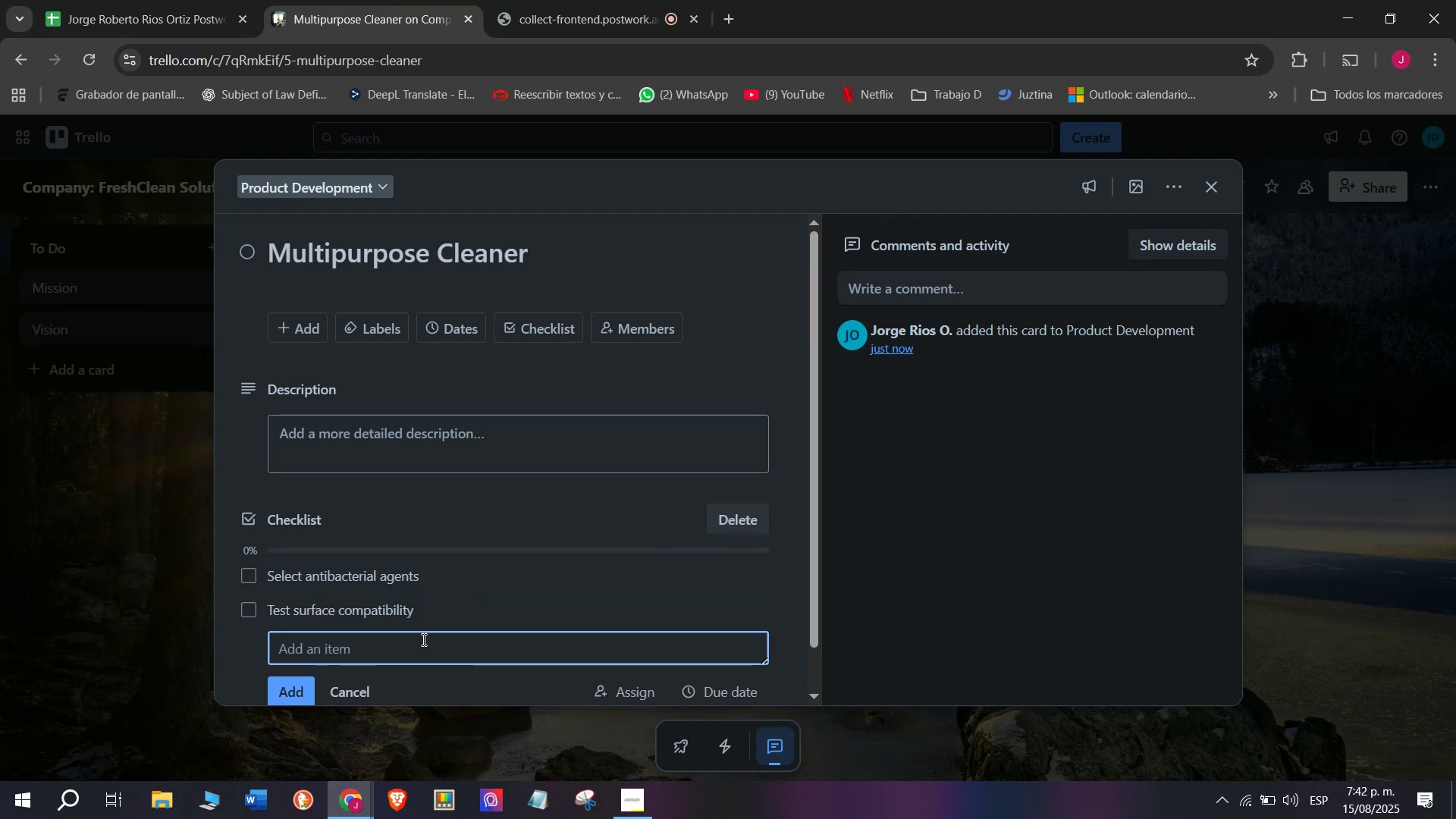 
type(Verify)
 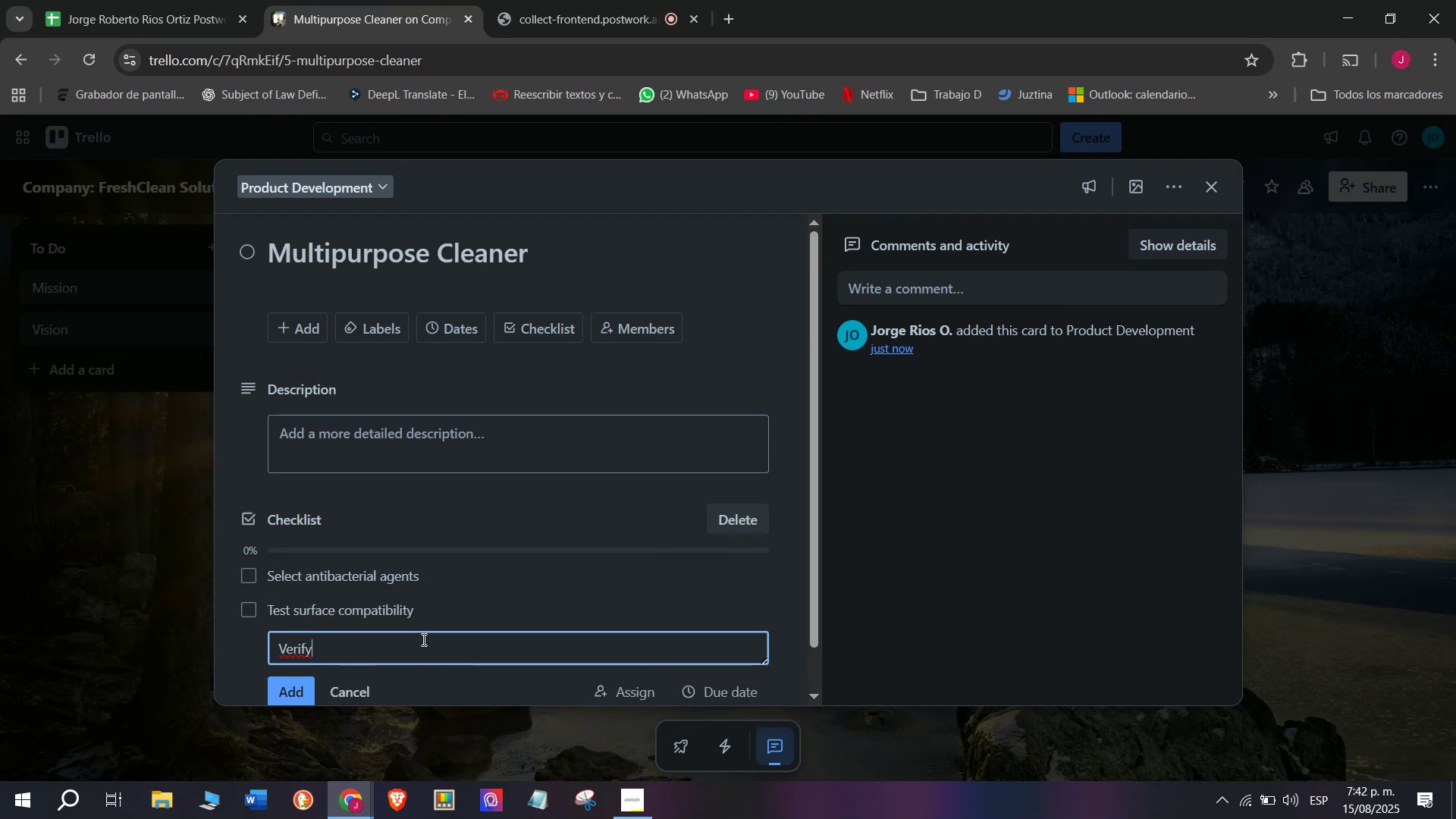 
wait(8.64)
 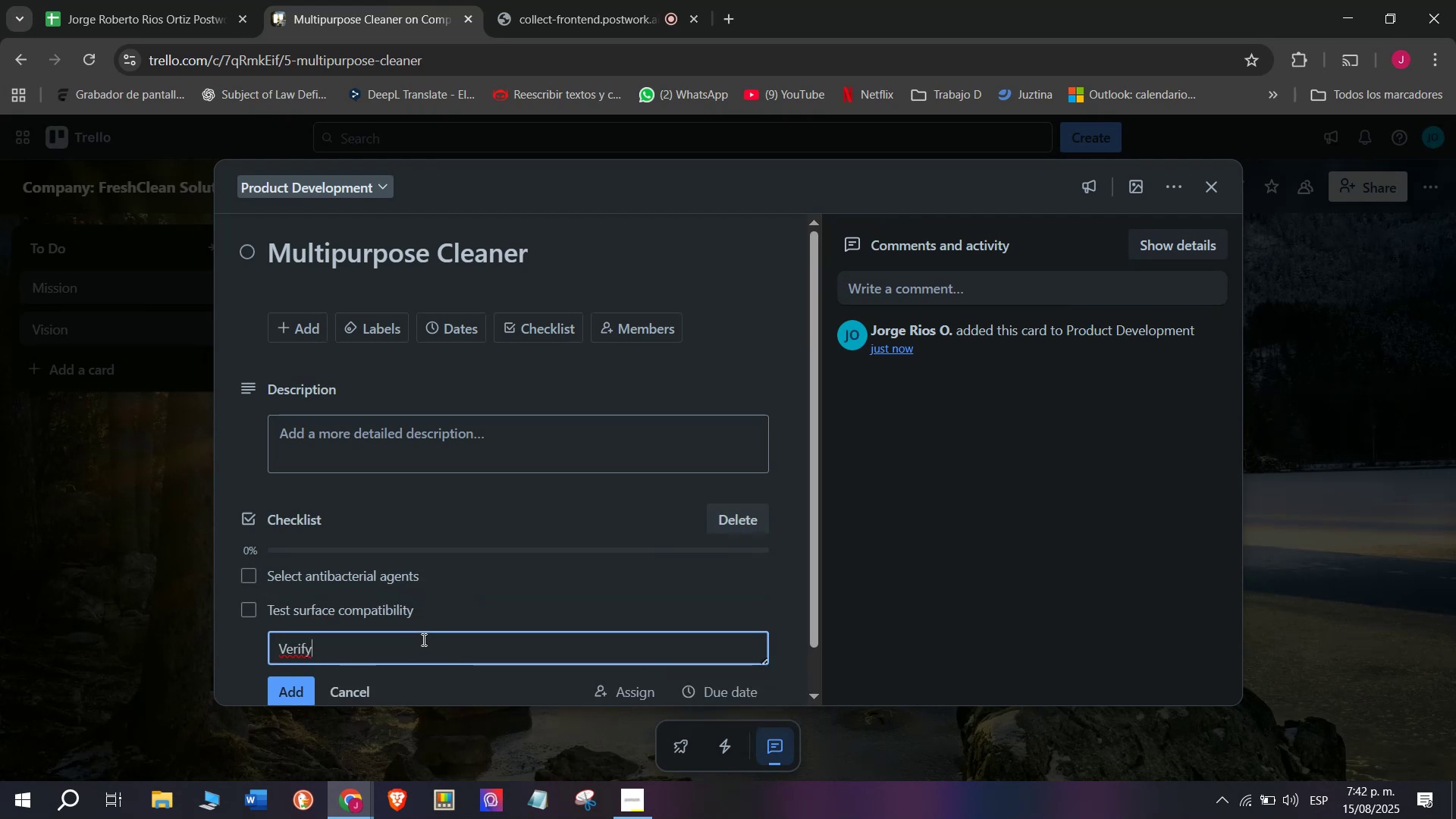 
type( sghe)
key(Backspace)
key(Backspace)
key(Backspace)
type(helf )
 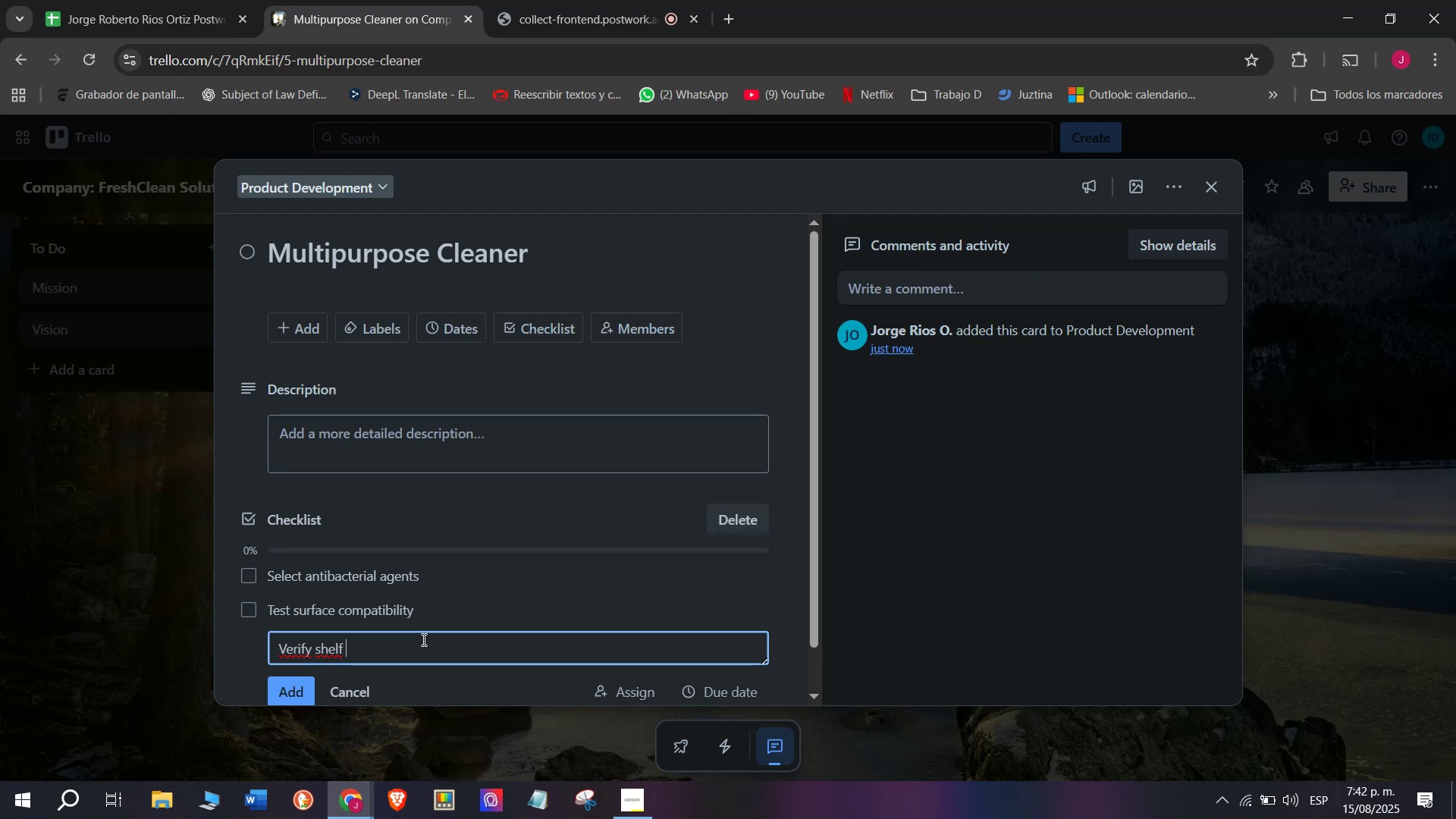 
type(life)
 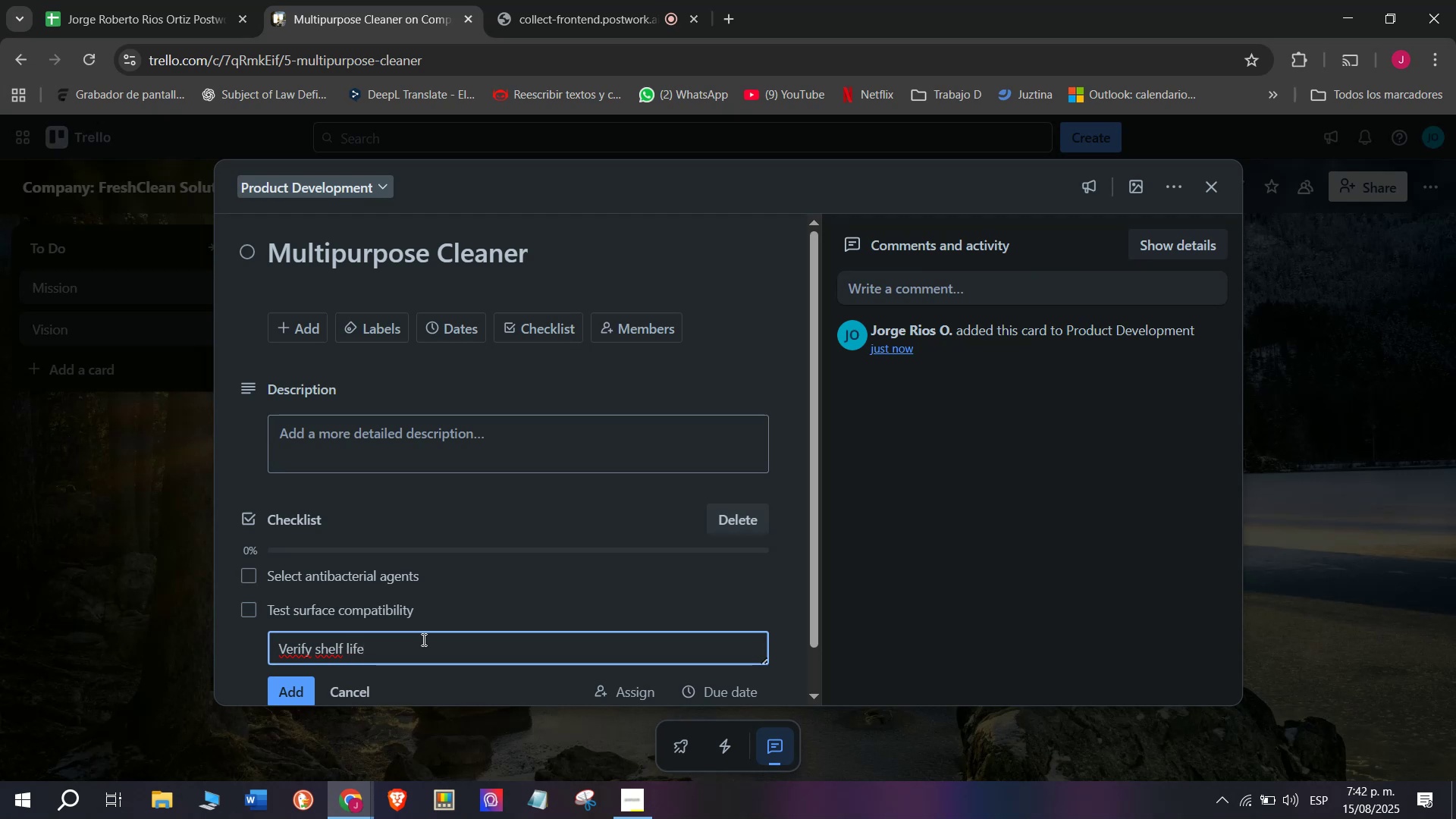 
key(Enter)
 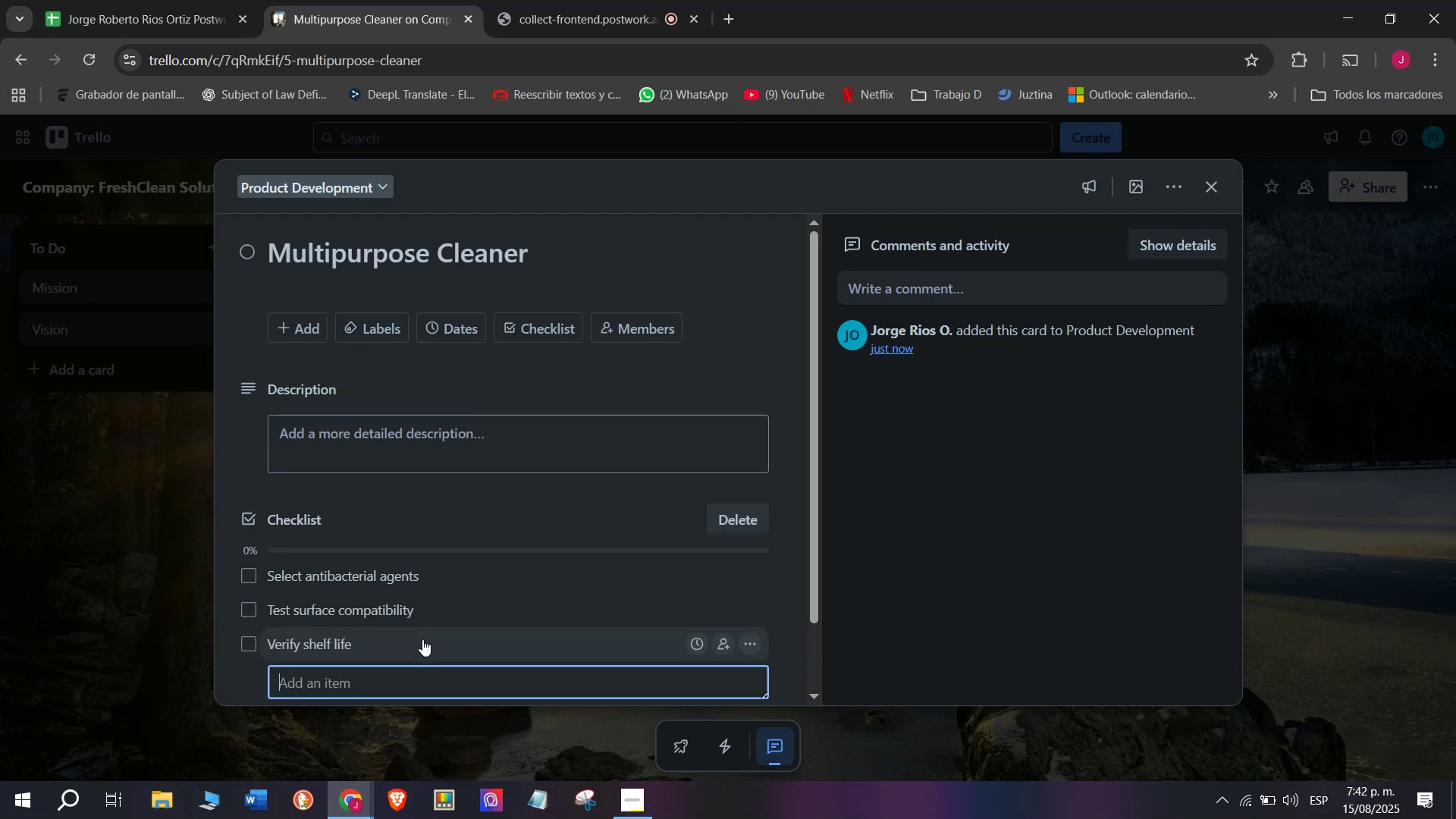 
scroll: coordinate [422, 639], scroll_direction: down, amount: 1.0
 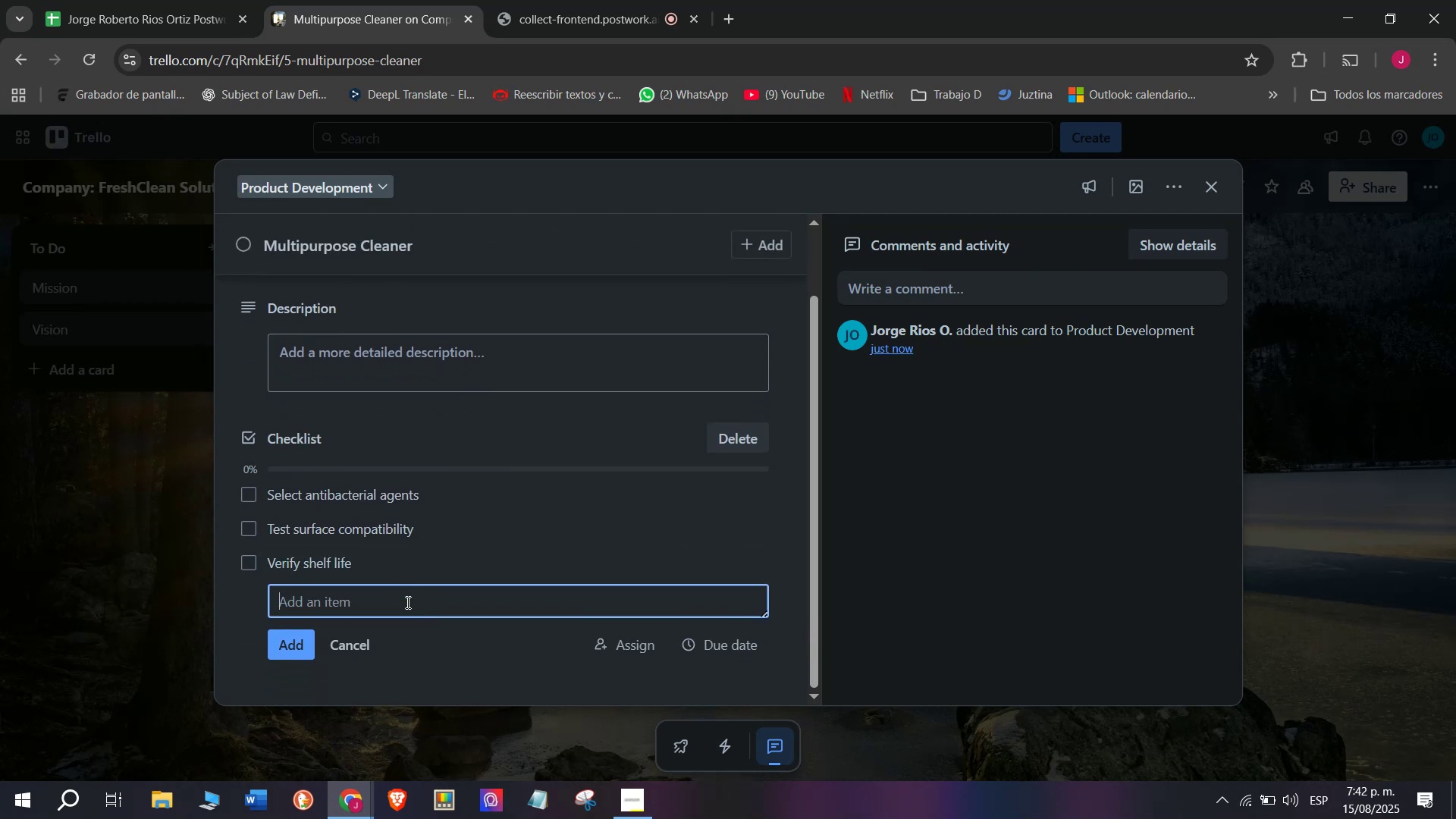 
type(Approve scebt)
key(Backspace)
key(Backspace)
type(nt)
 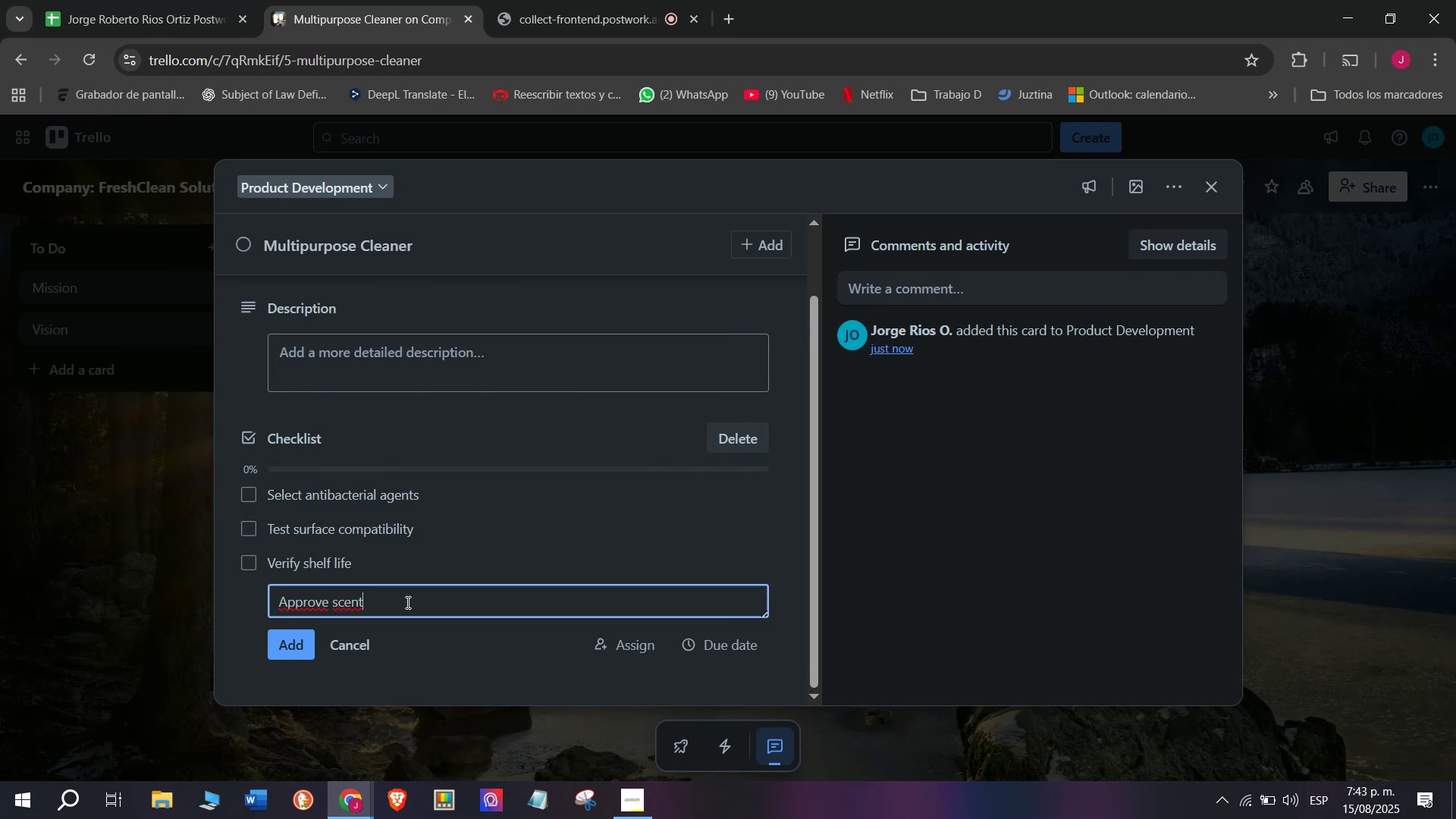 
wait(7.53)
 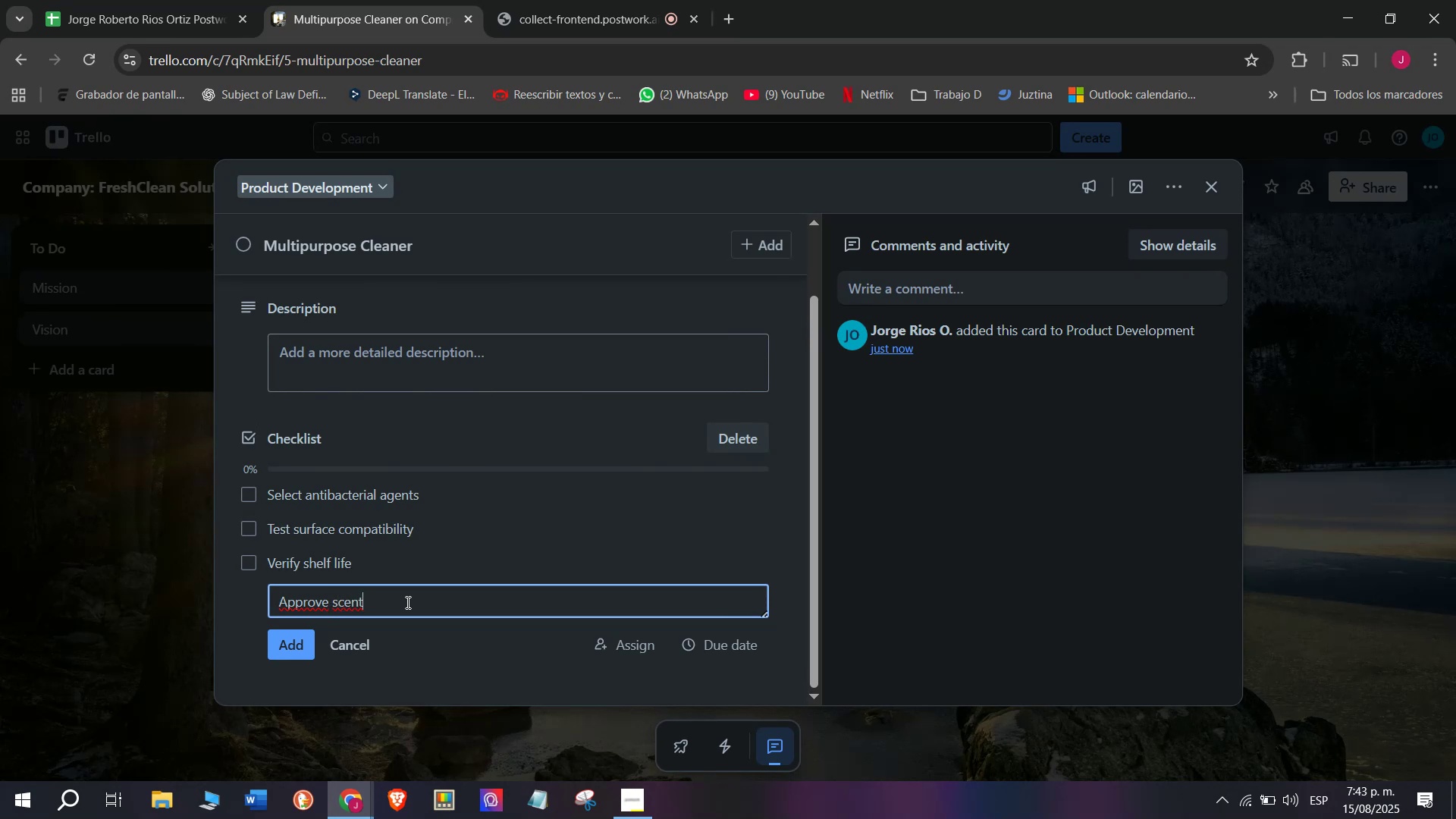 
key(Backspace)
key(Backspace)
key(Backspace)
key(Backspace)
type(cent)
 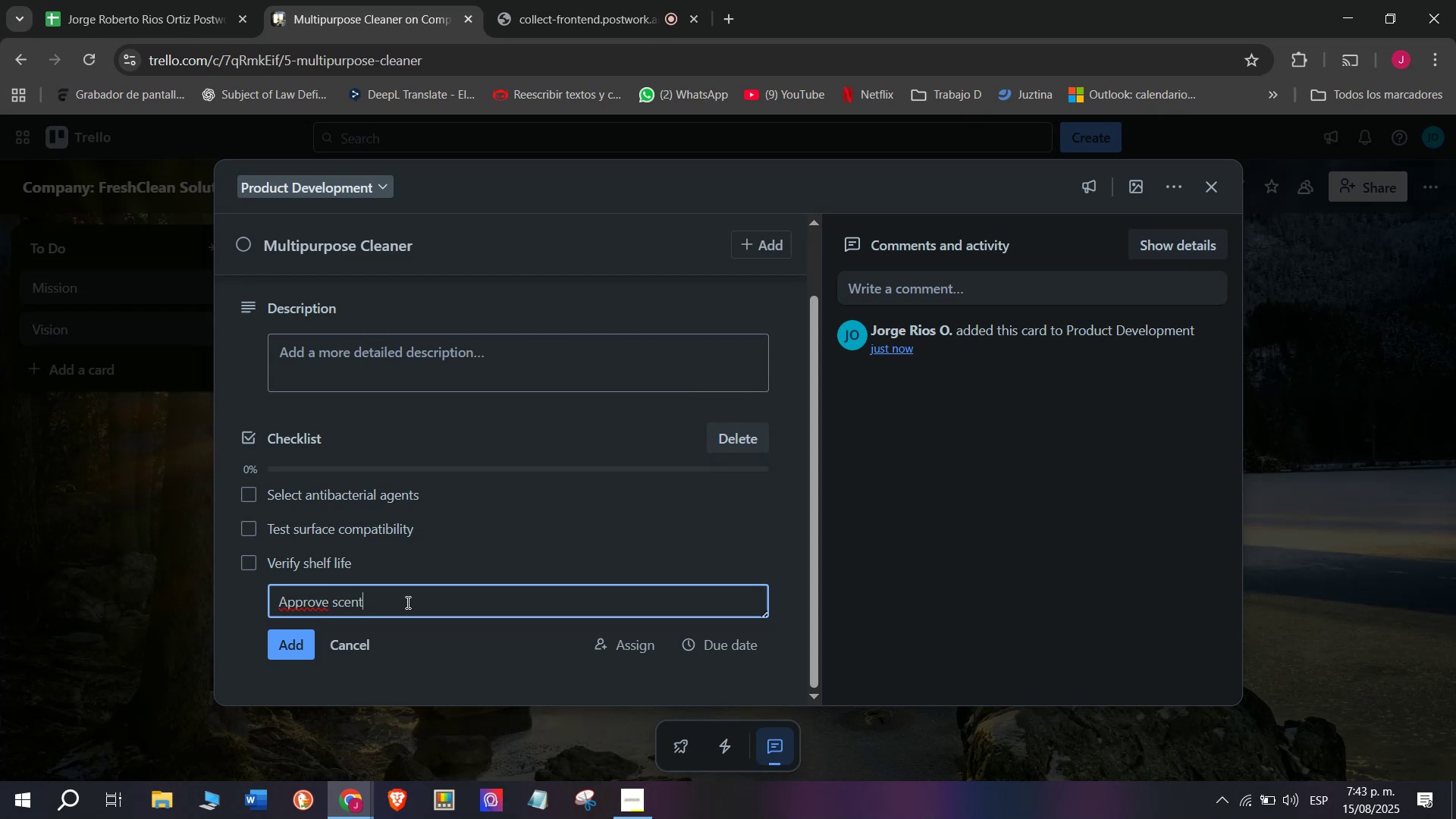 
key(Enter)
 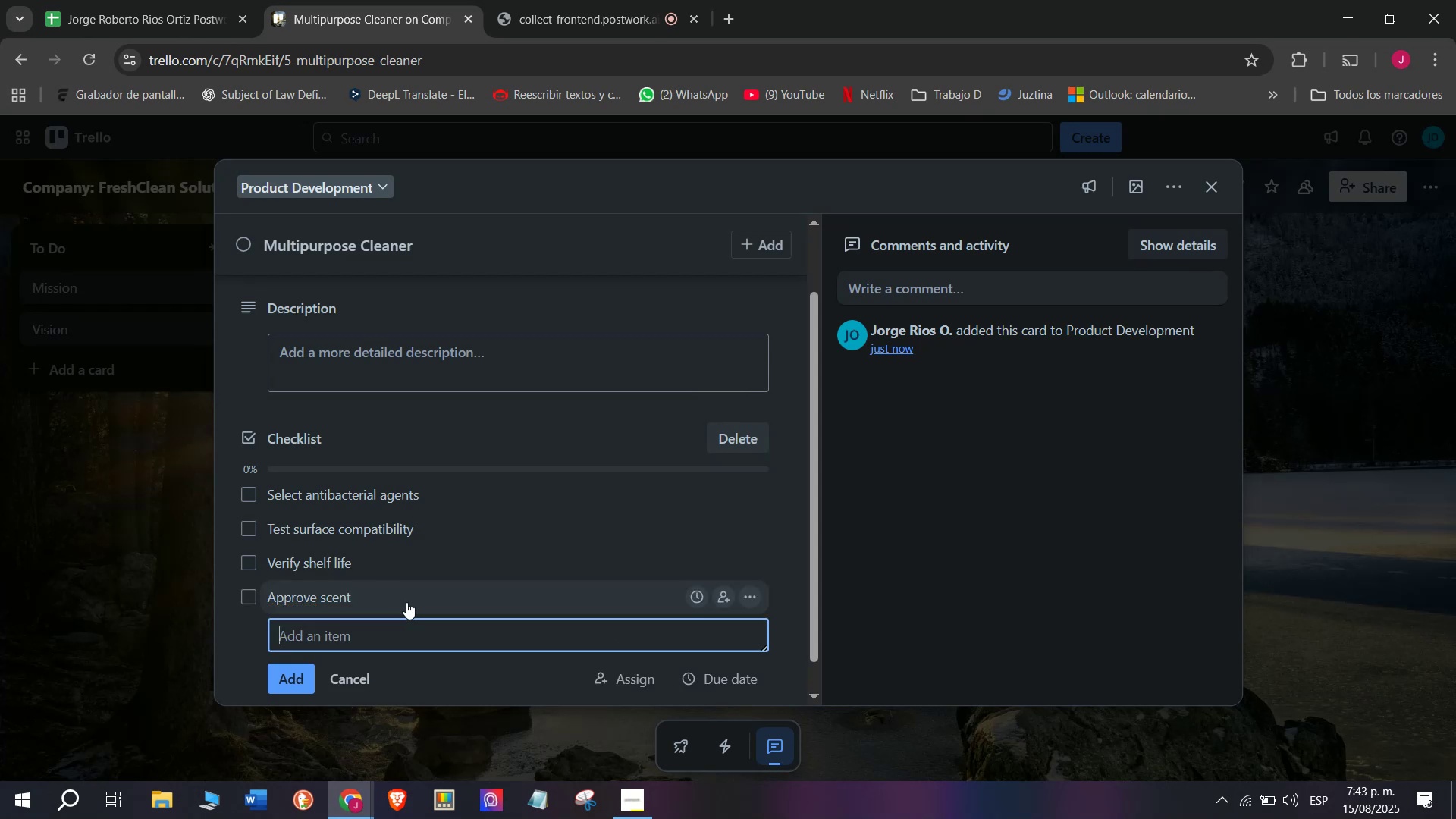 
type(Design)
 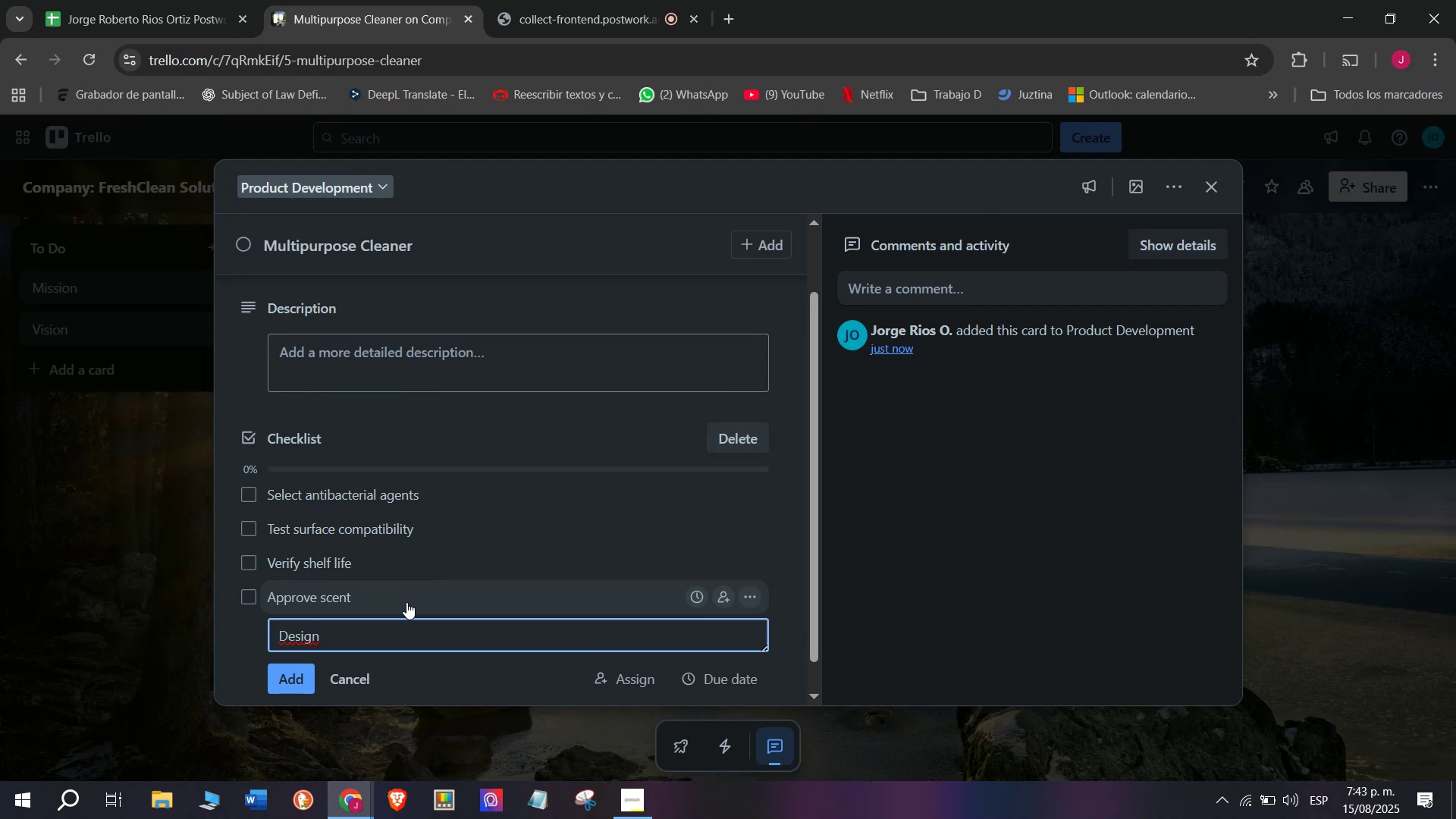 
type( sop)
key(Backspace)
key(Backspace)
type(prayt)
key(Backspace)
key(Backspace)
type(y boi)
key(Backspace)
type(ttles)
 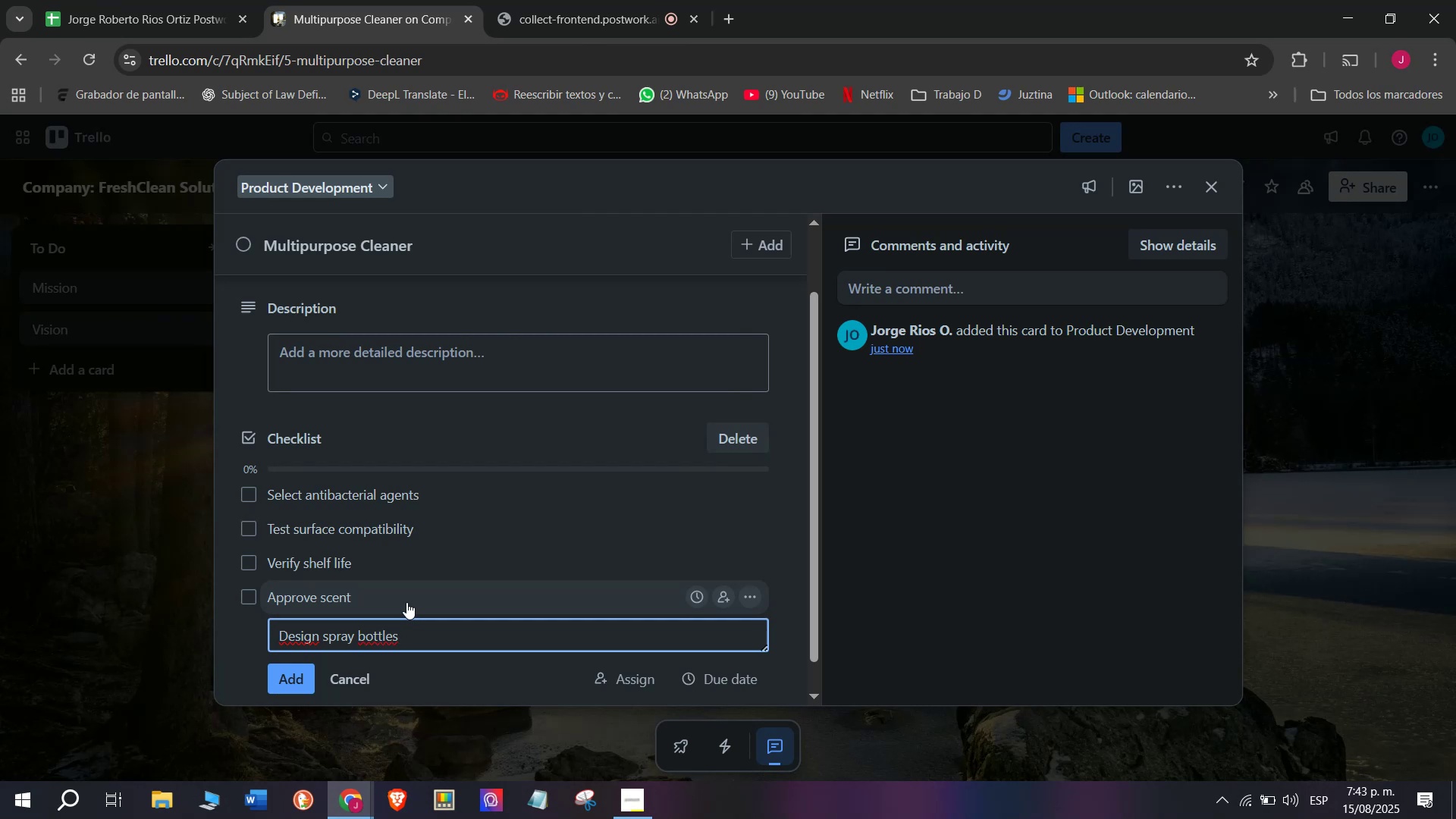 
key(Enter)
 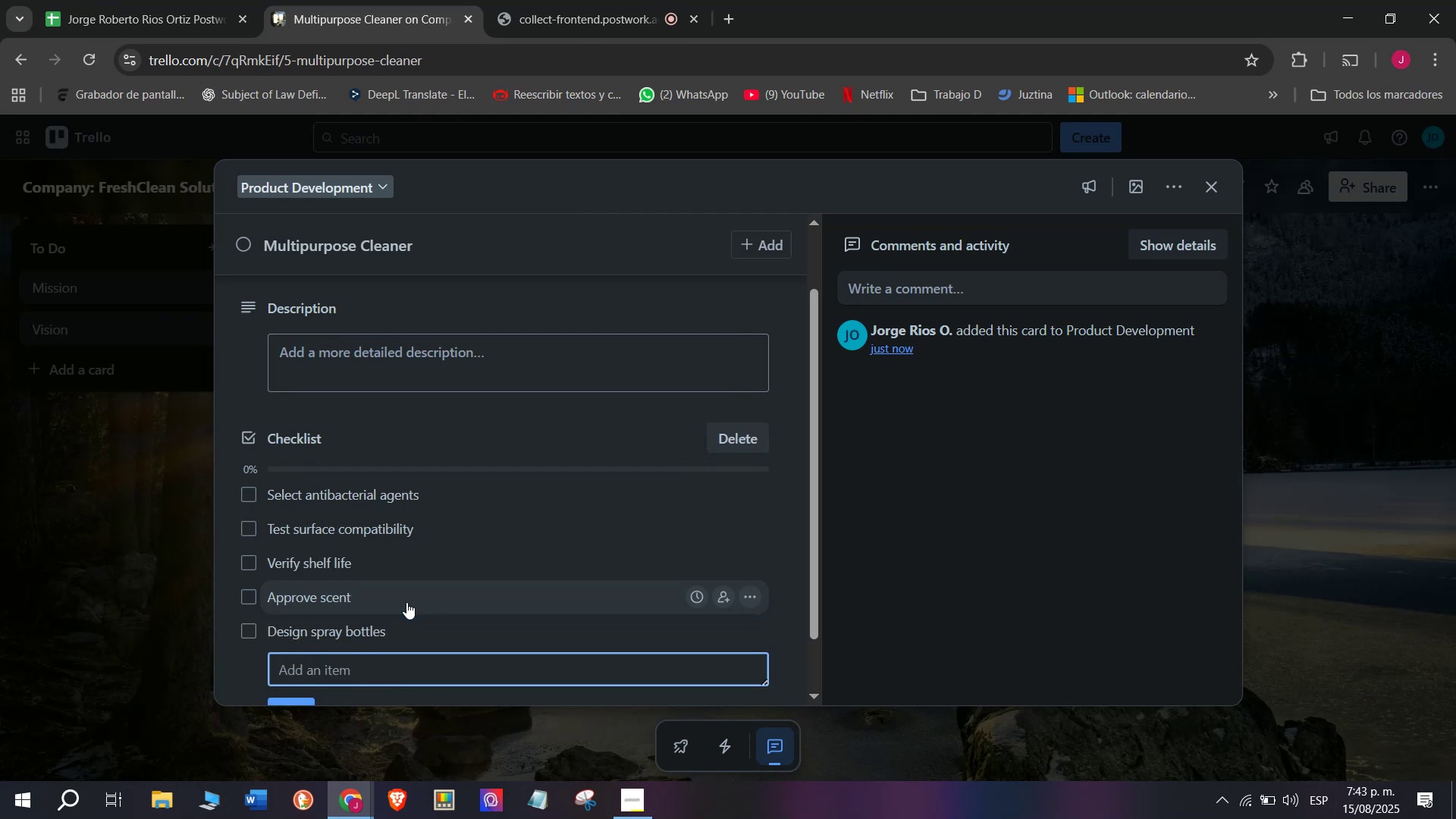 
type(Confrm safety standae)
key(Backspace)
type(rds)
key(Backspace)
type(er)
key(Backspace)
key(Backspace)
key(Backspace)
 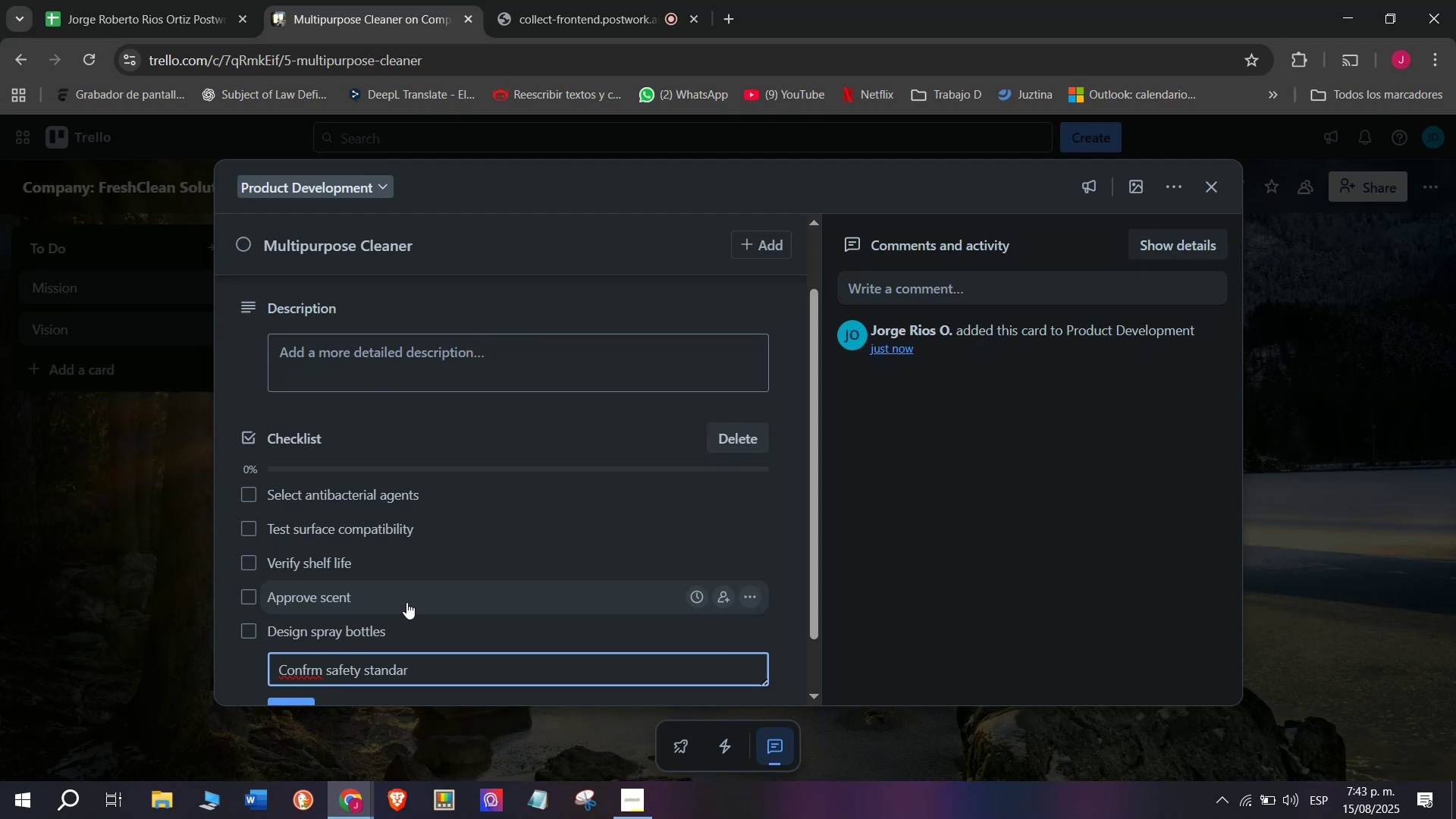 
wait(5.51)
 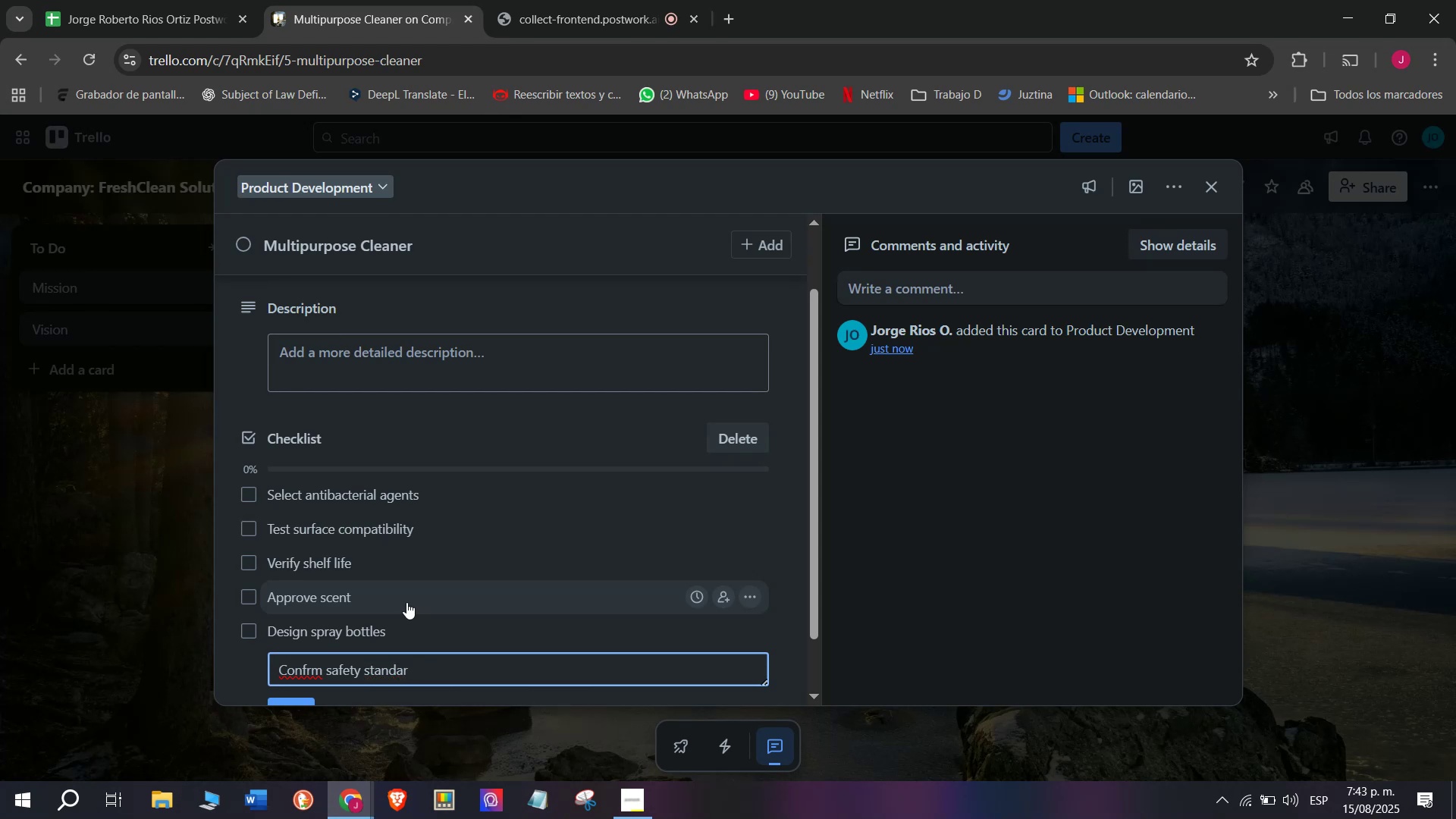 
type(ds)
 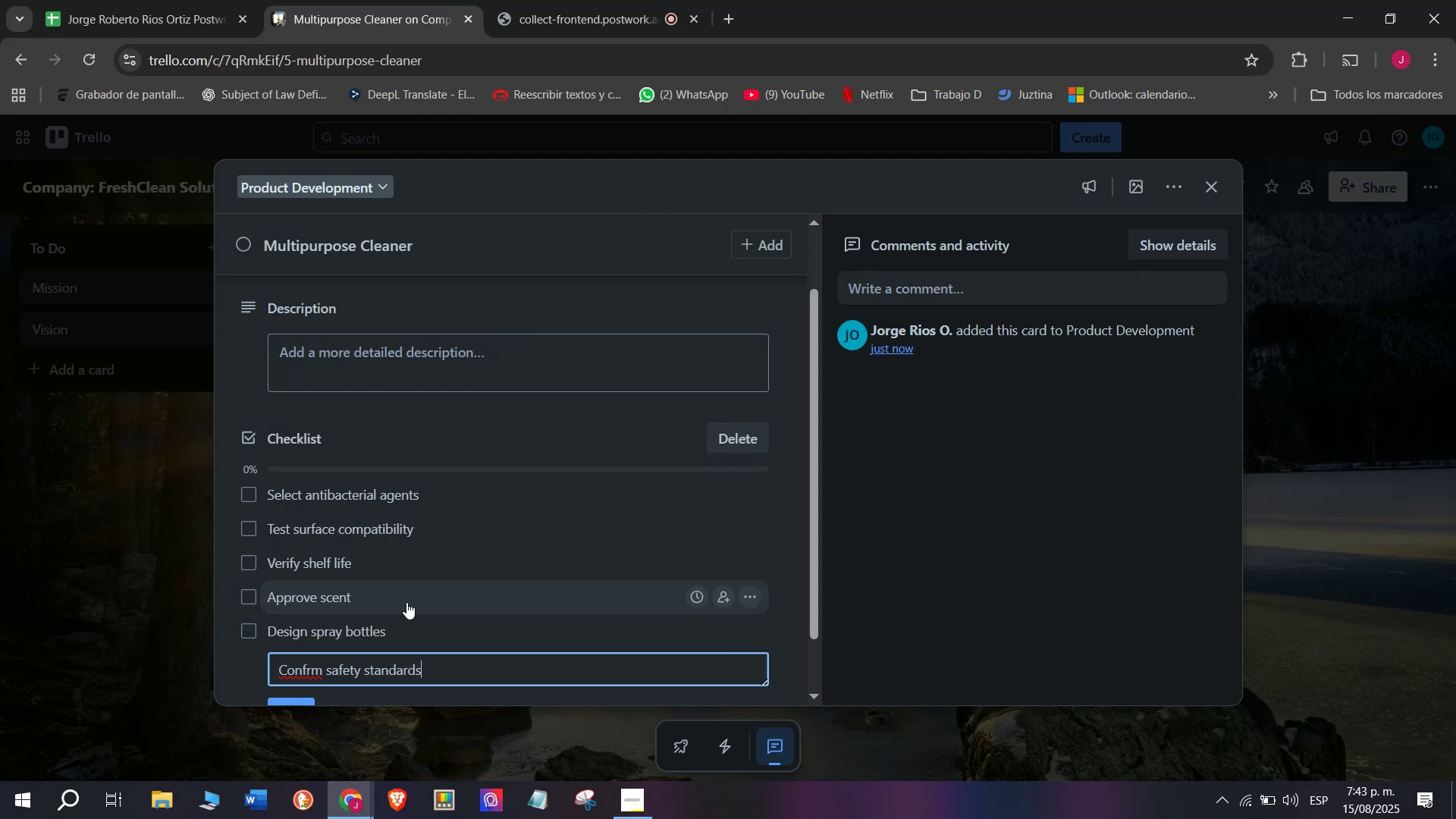 
key(Enter)
 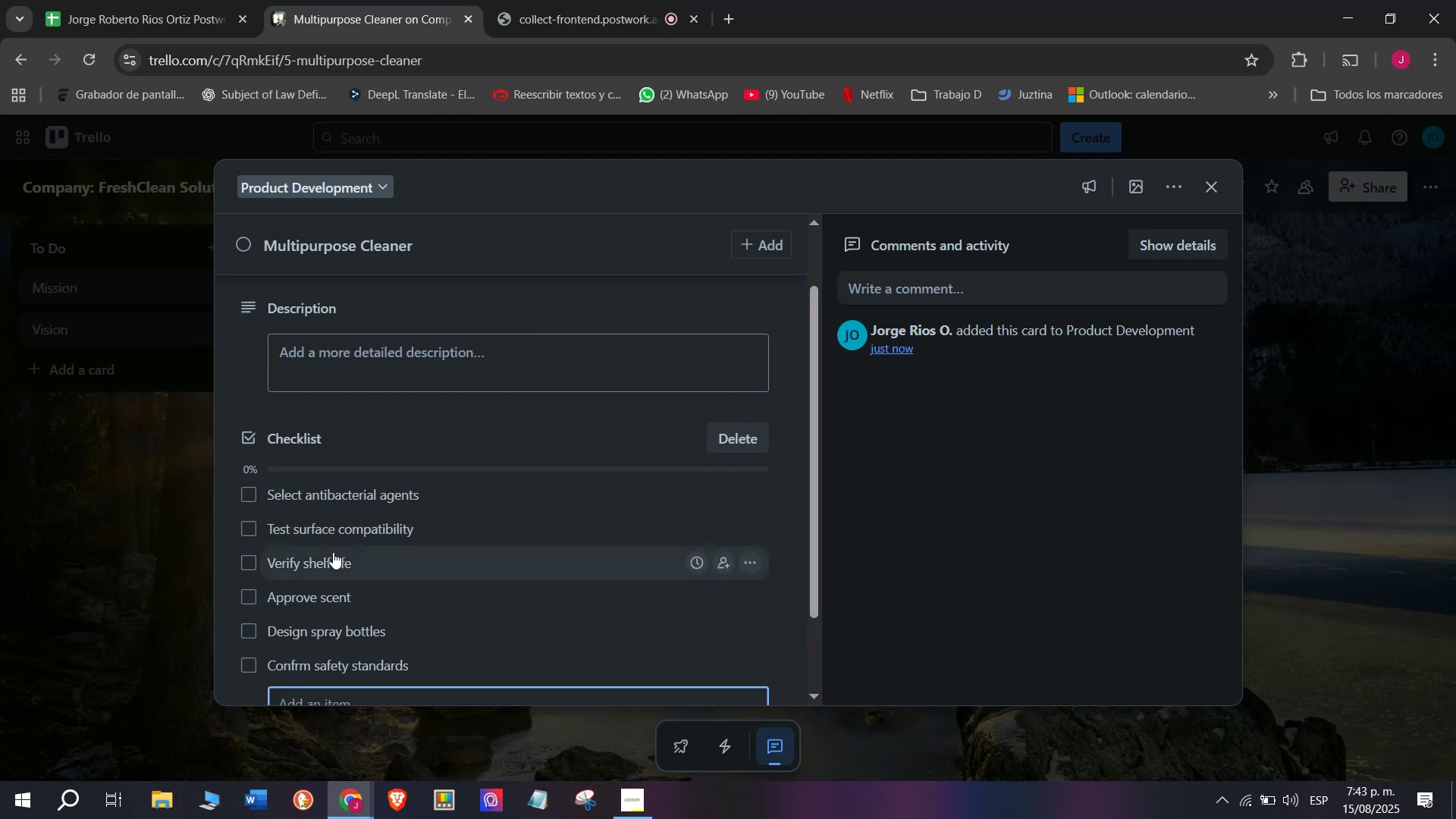 
scroll: coordinate [370, 669], scroll_direction: up, amount: 5.0
 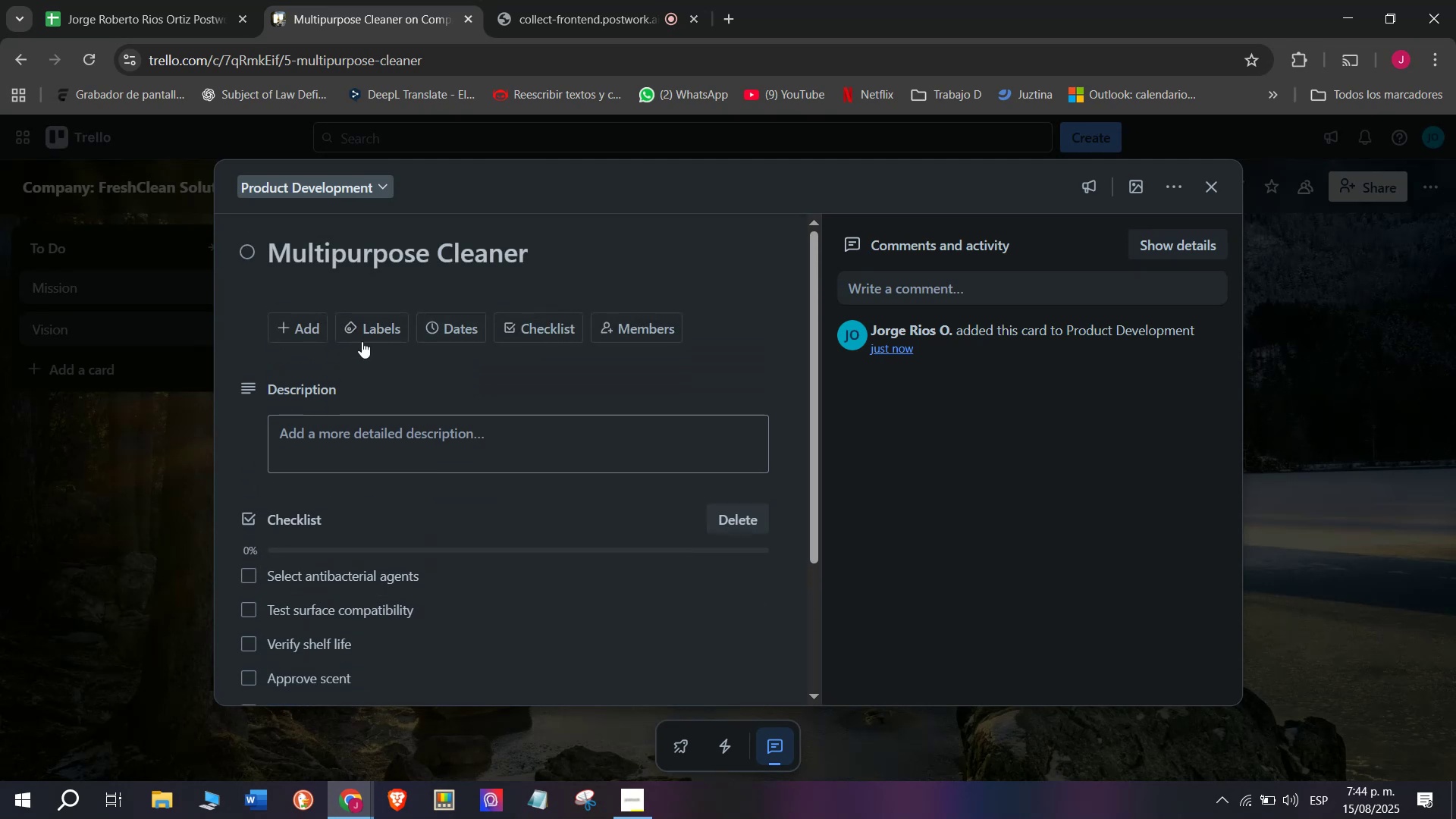 
left_click([377, 325])
 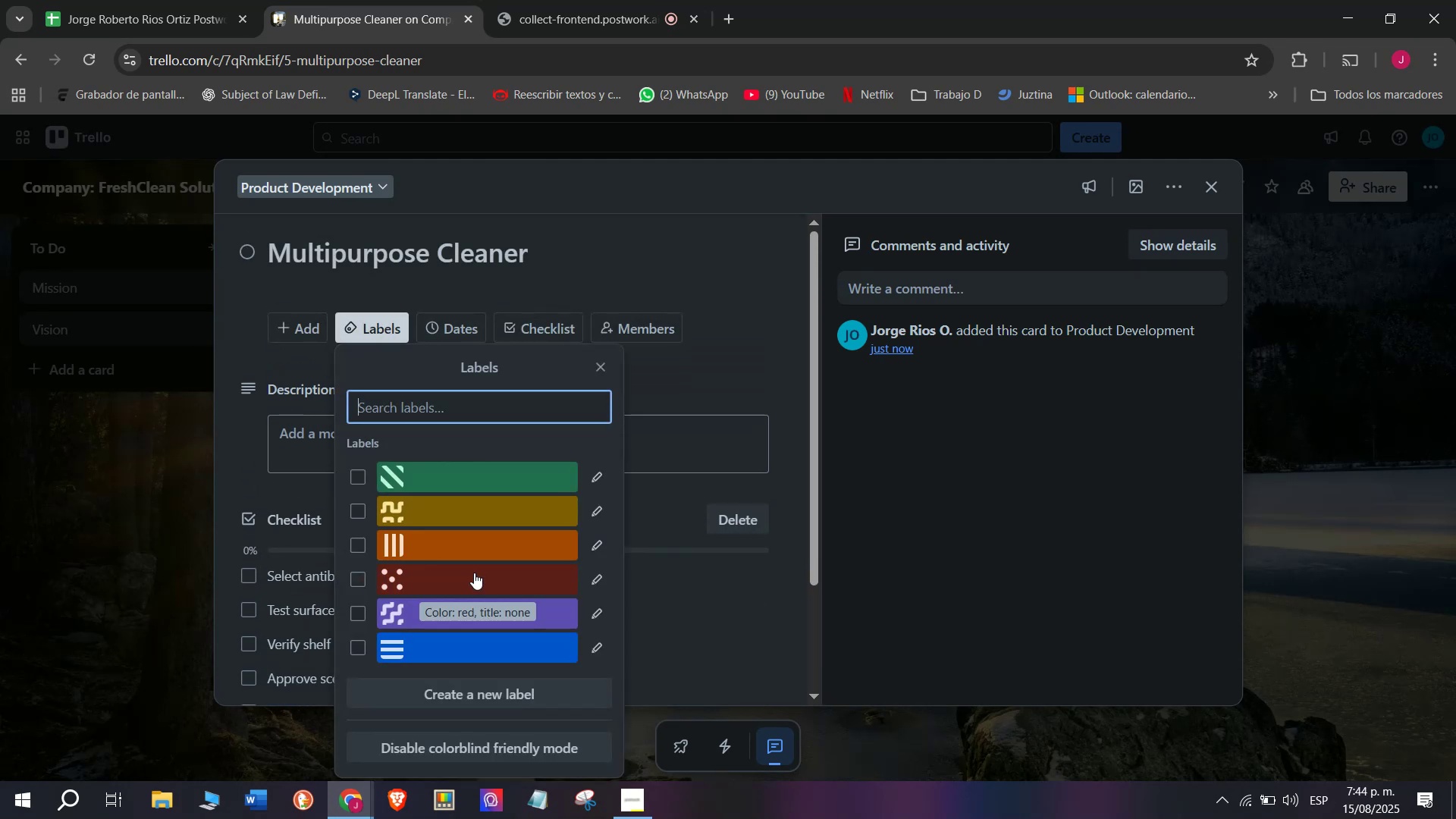 
left_click([474, 573])
 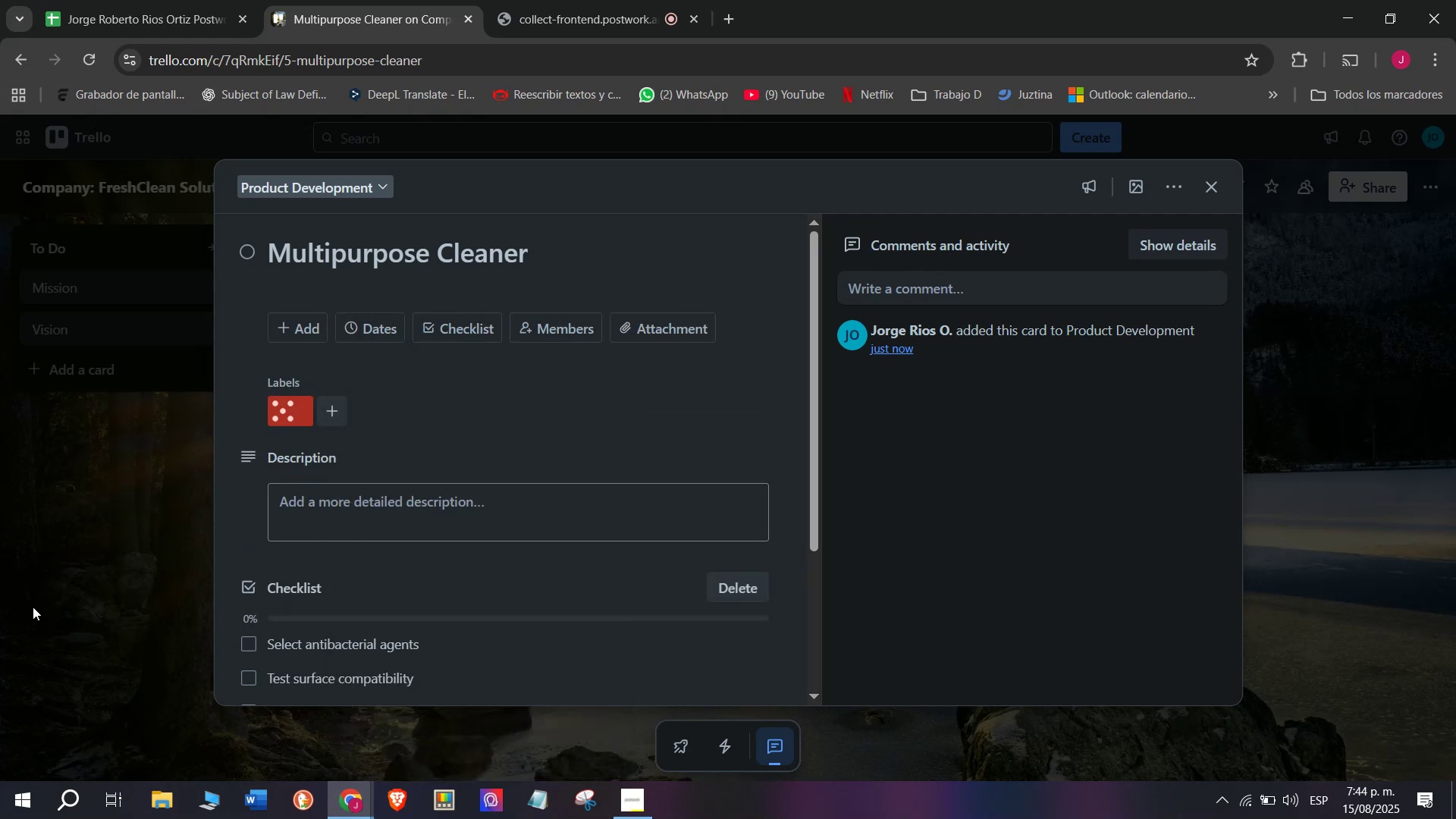 
double_click([33, 607])
 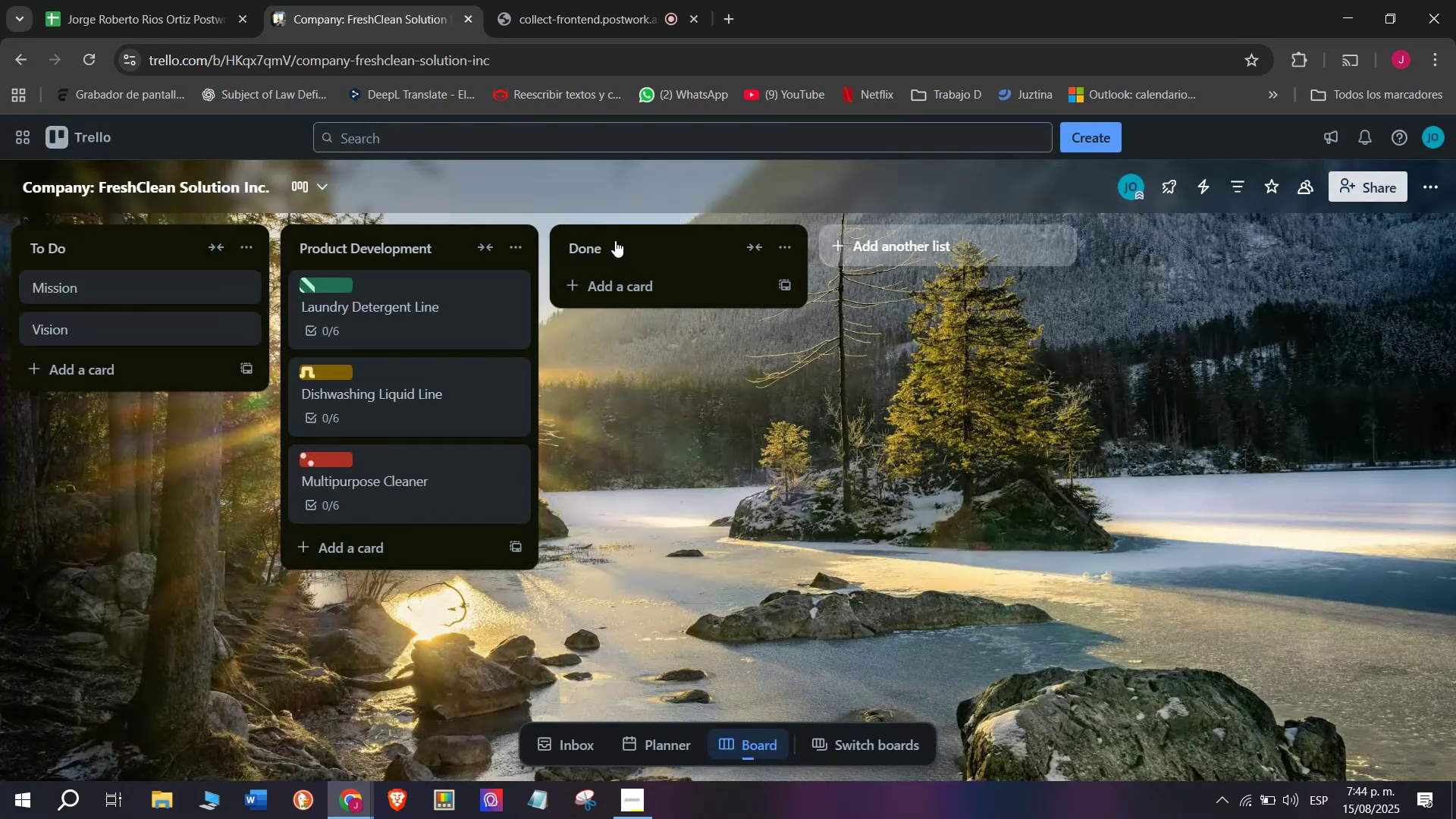 
left_click([557, 0])
 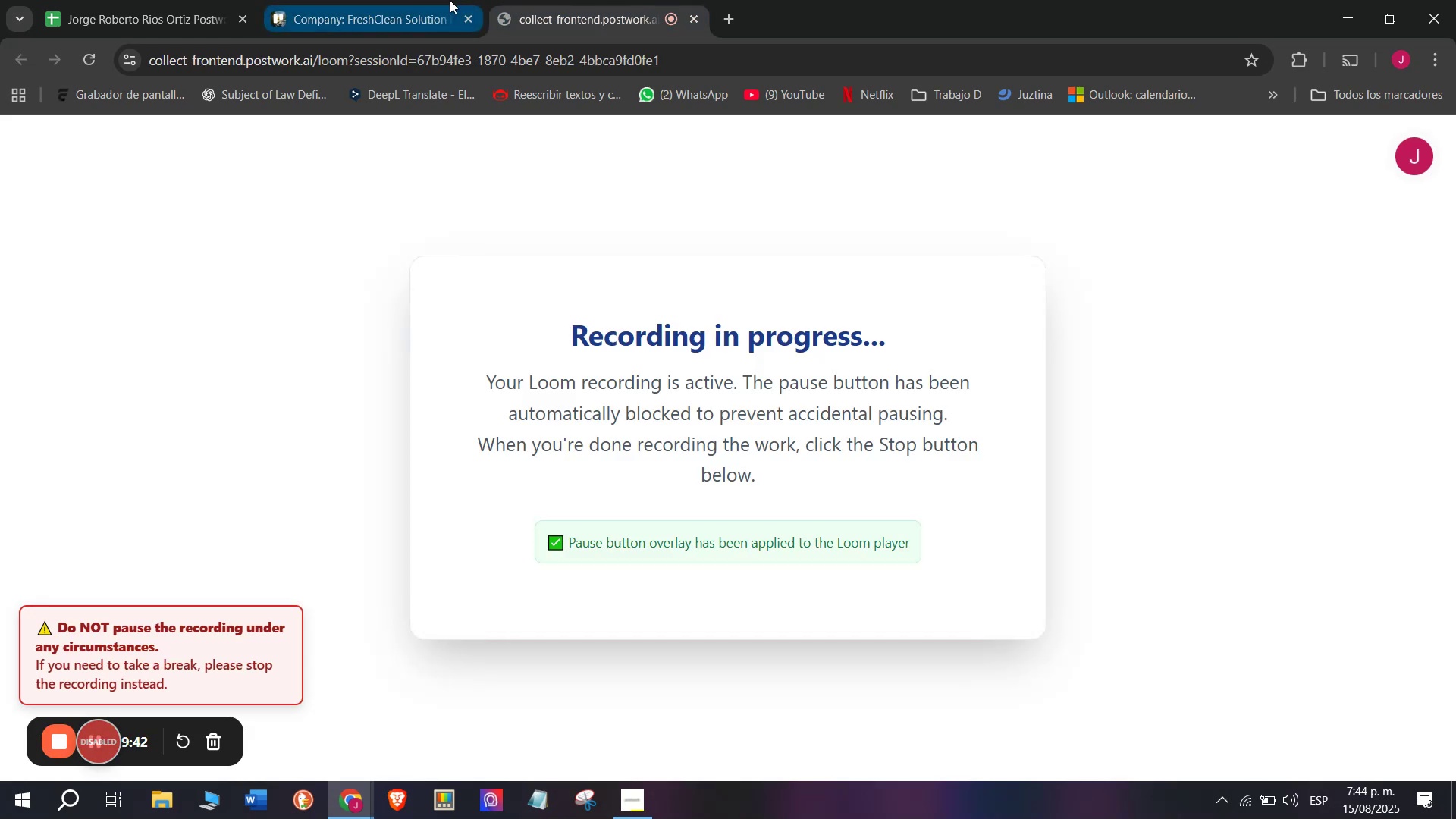 
left_click([450, 0])
 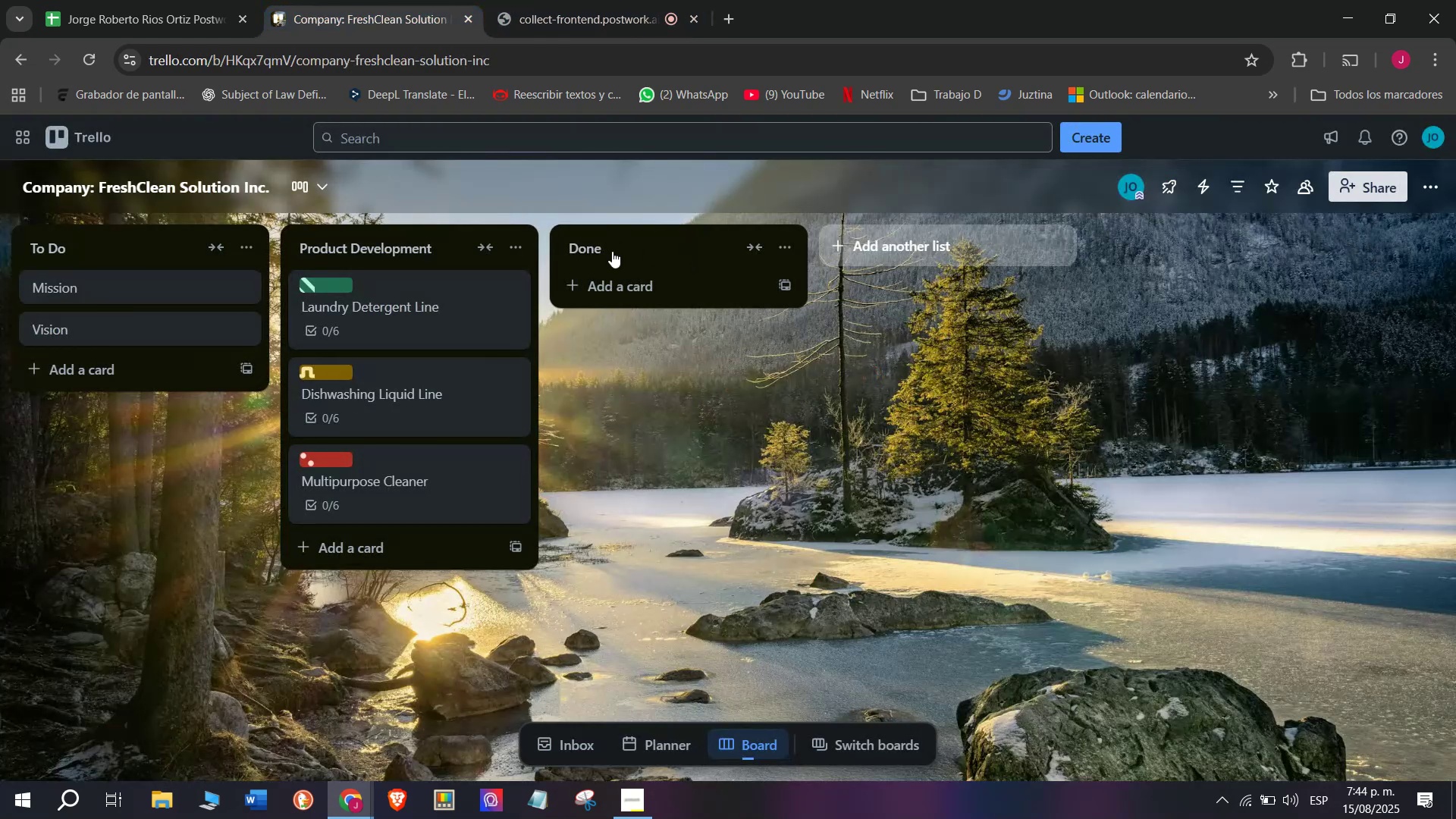 
double_click([612, 251])
 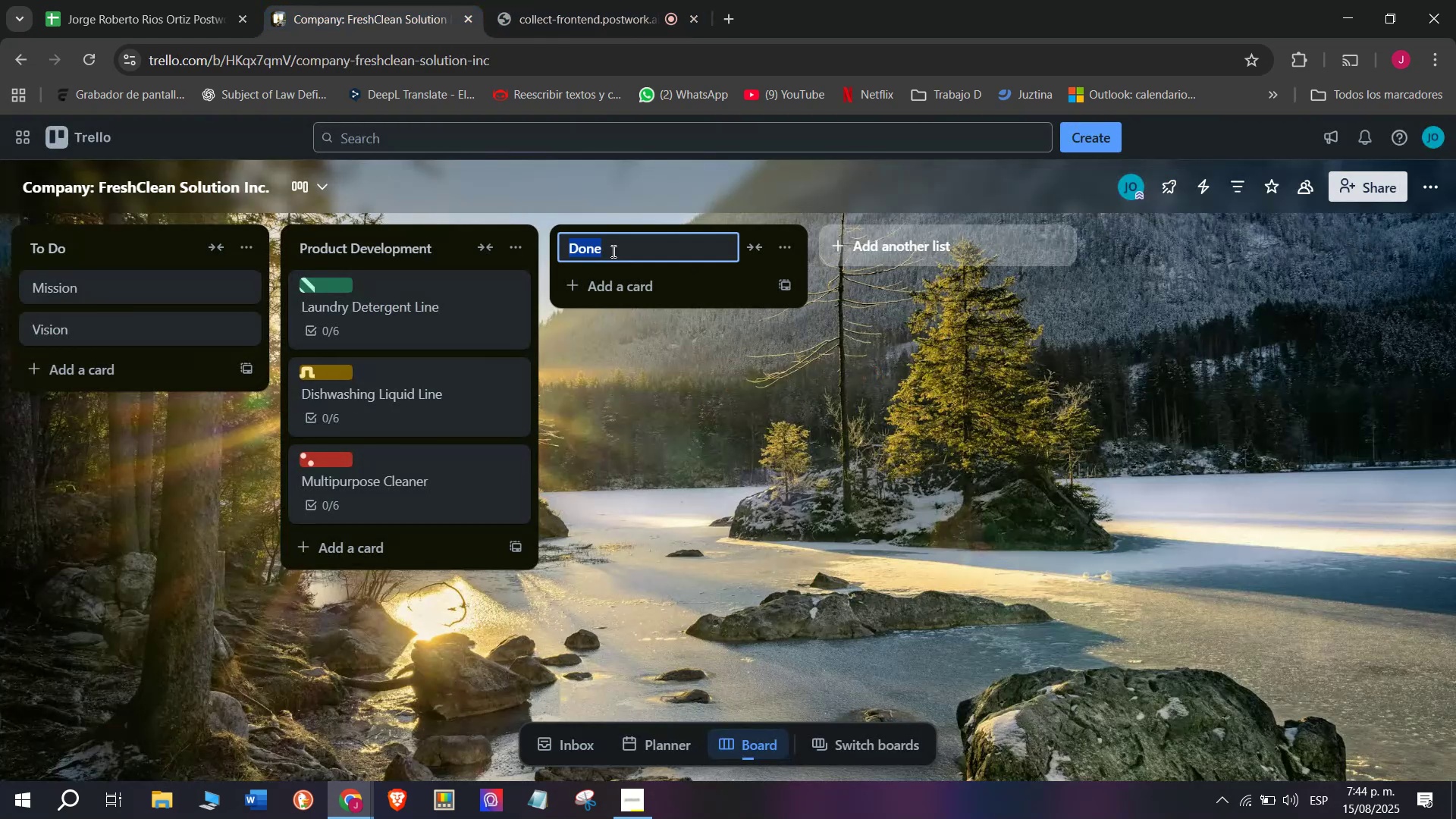 
key(Backspace)
 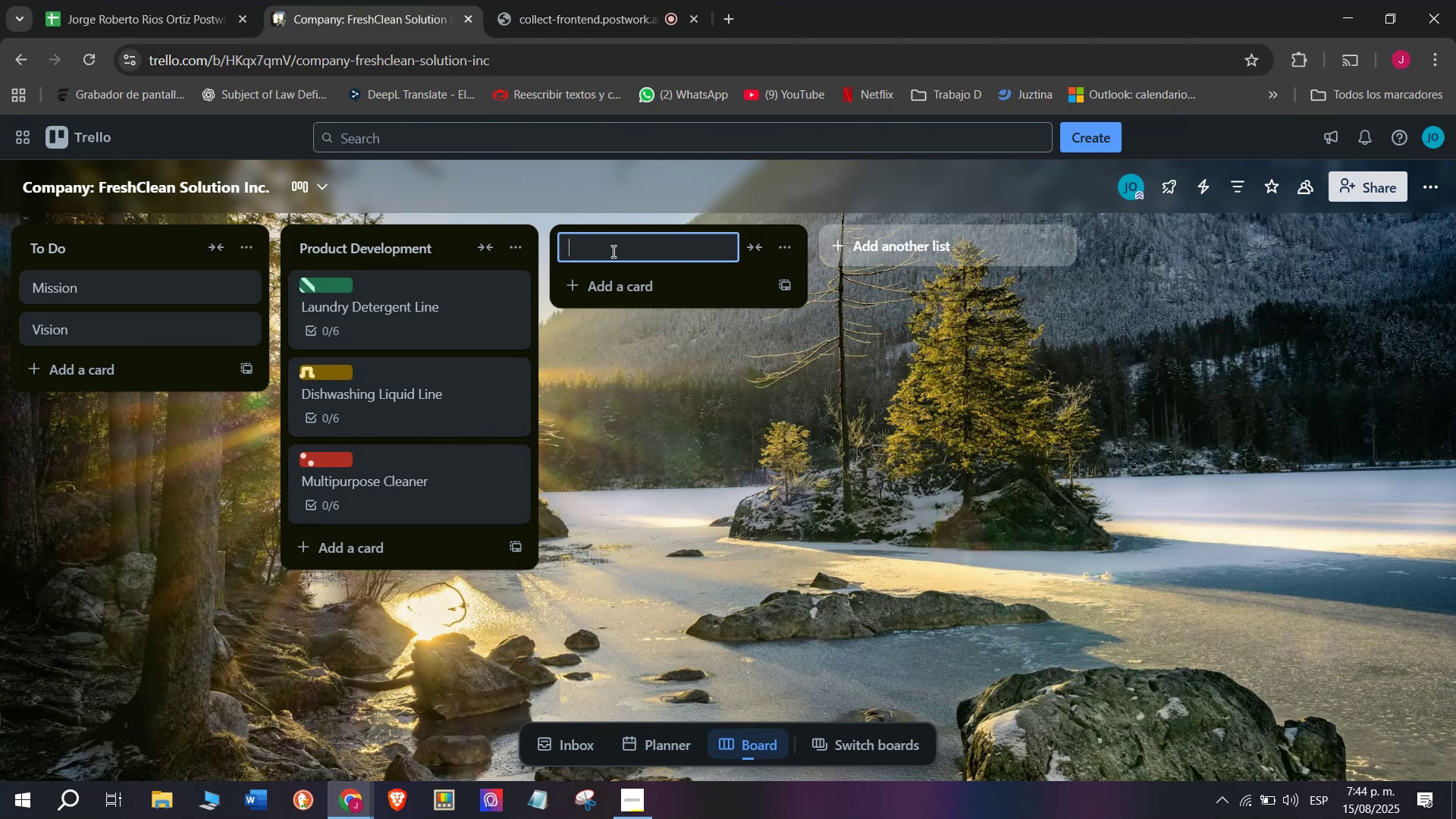 
type(Manop)
key(Backspace)
key(Backspace)
type(ufacturing)
 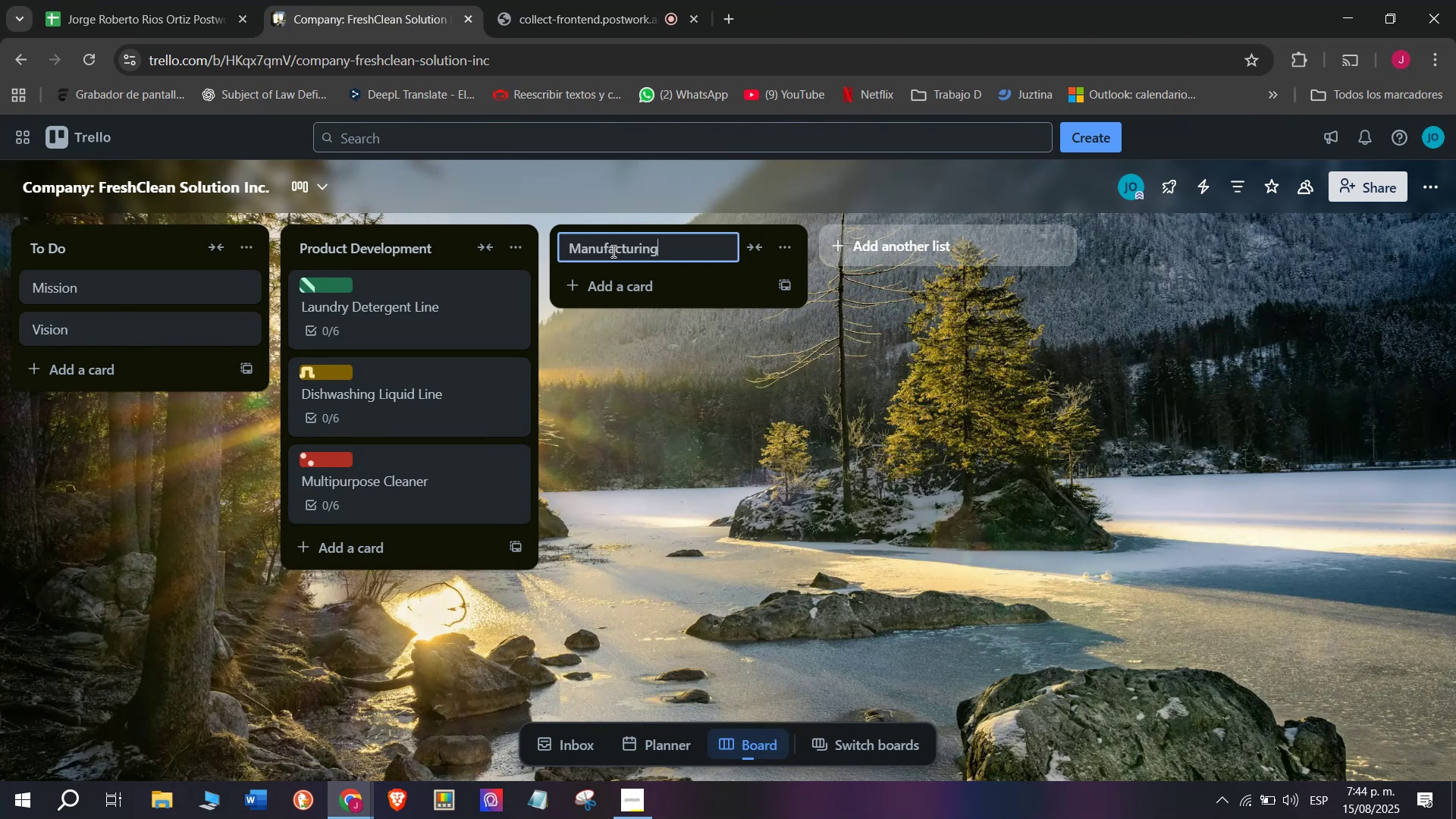 
key(Enter)
 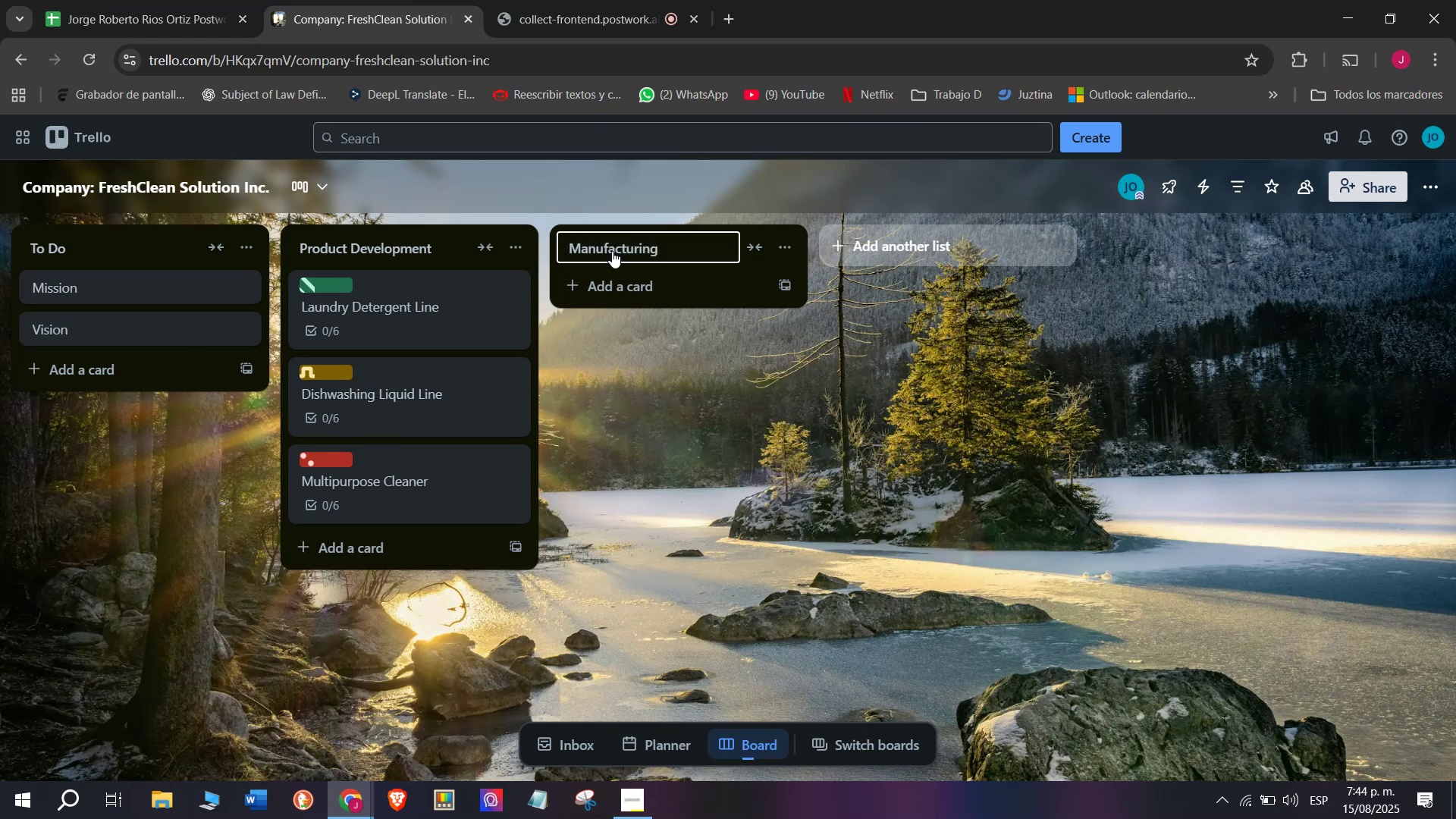 
left_click([635, 275])
 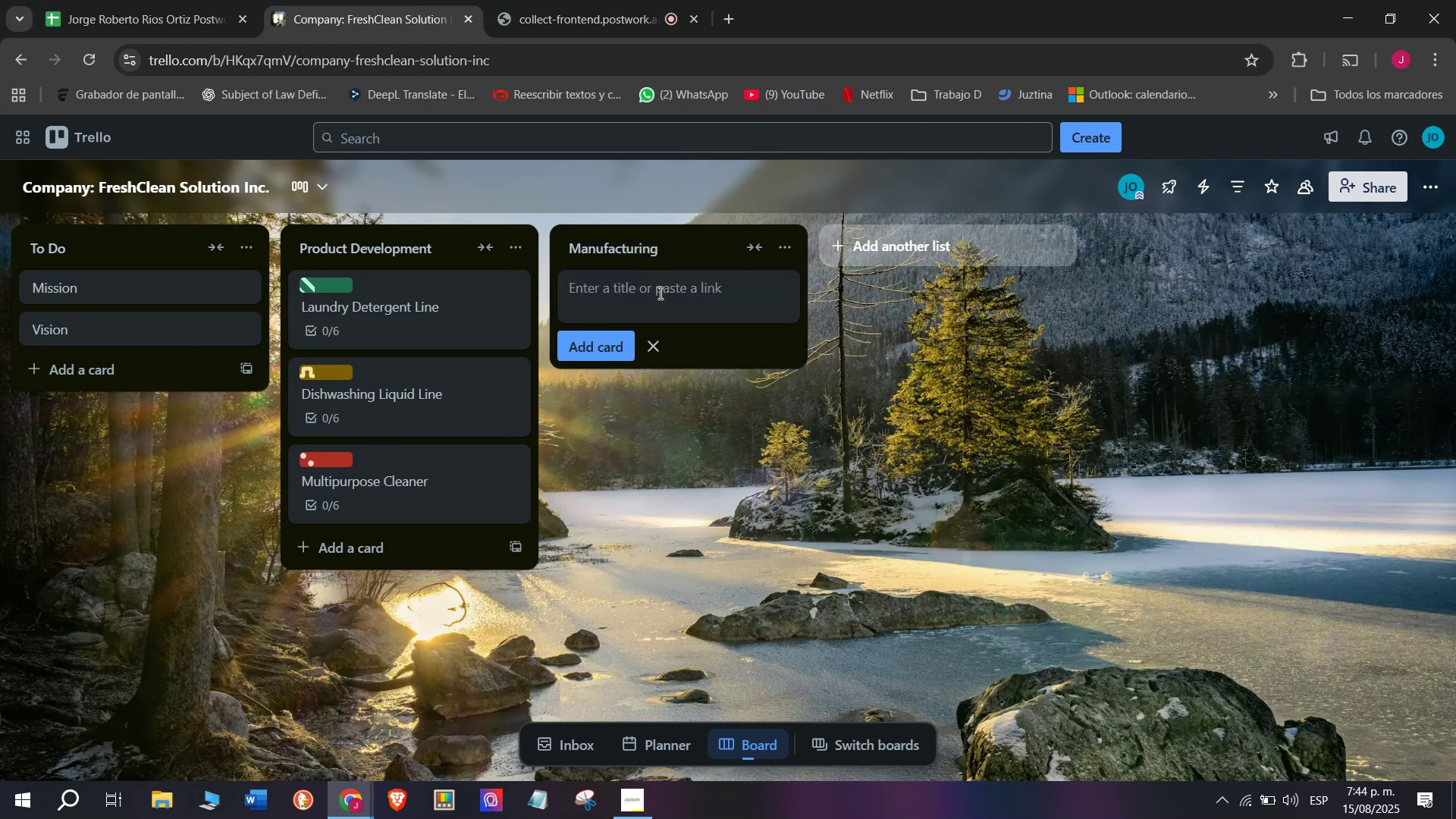 
wait(5.25)
 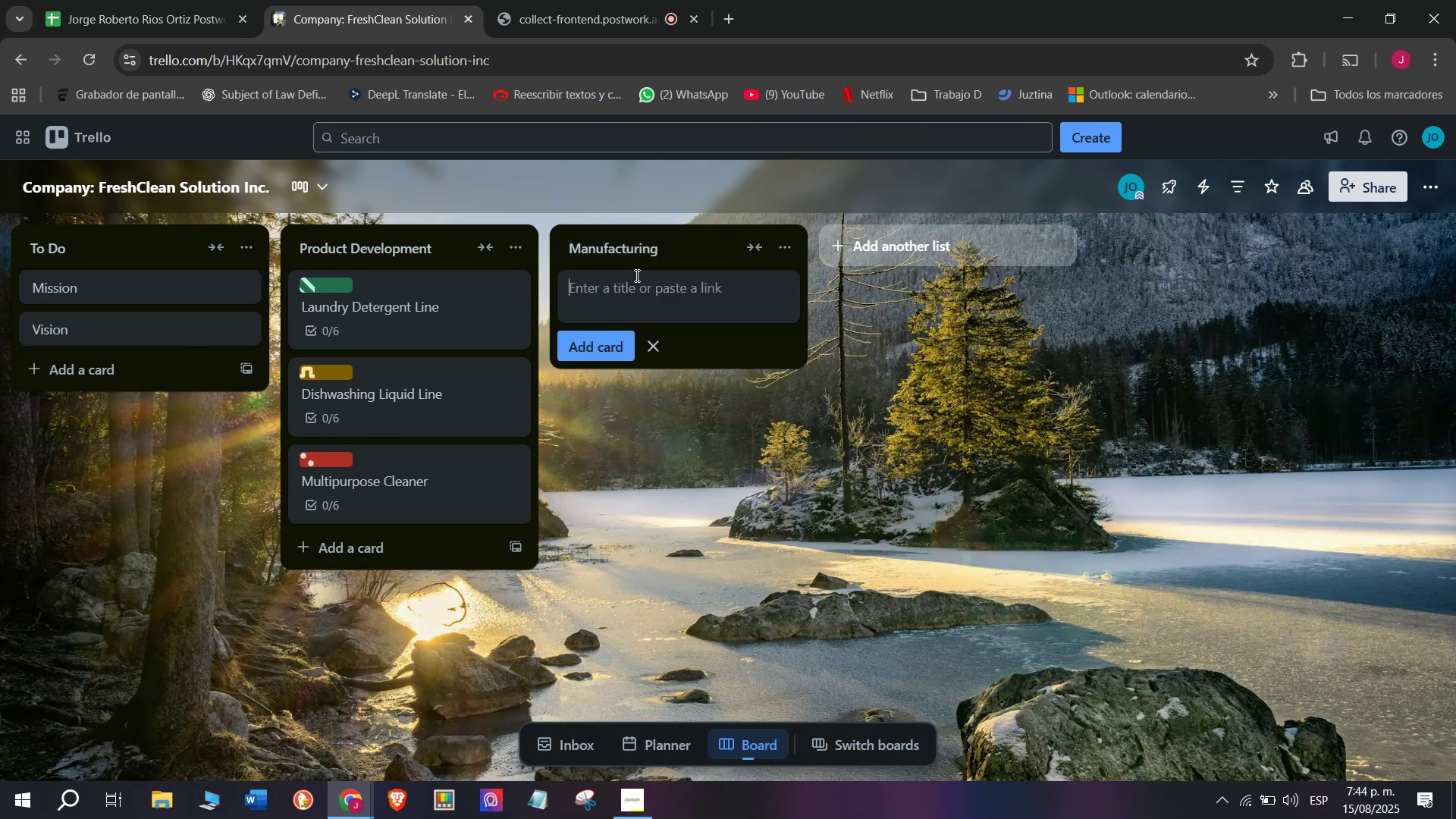 
type(Rwa)
key(Backspace)
key(Backspace)
type(aw Materui)
key(Backspace)
key(Backspace)
type(ials Pero)
key(Backspace)
key(Backspace)
type(r)
key(Backspace)
key(Backspace)
type(rocuremnet)
key(Backspace)
key(Backspace)
key(Backspace)
key(Backspace)
key(Backspace)
type(ement)
 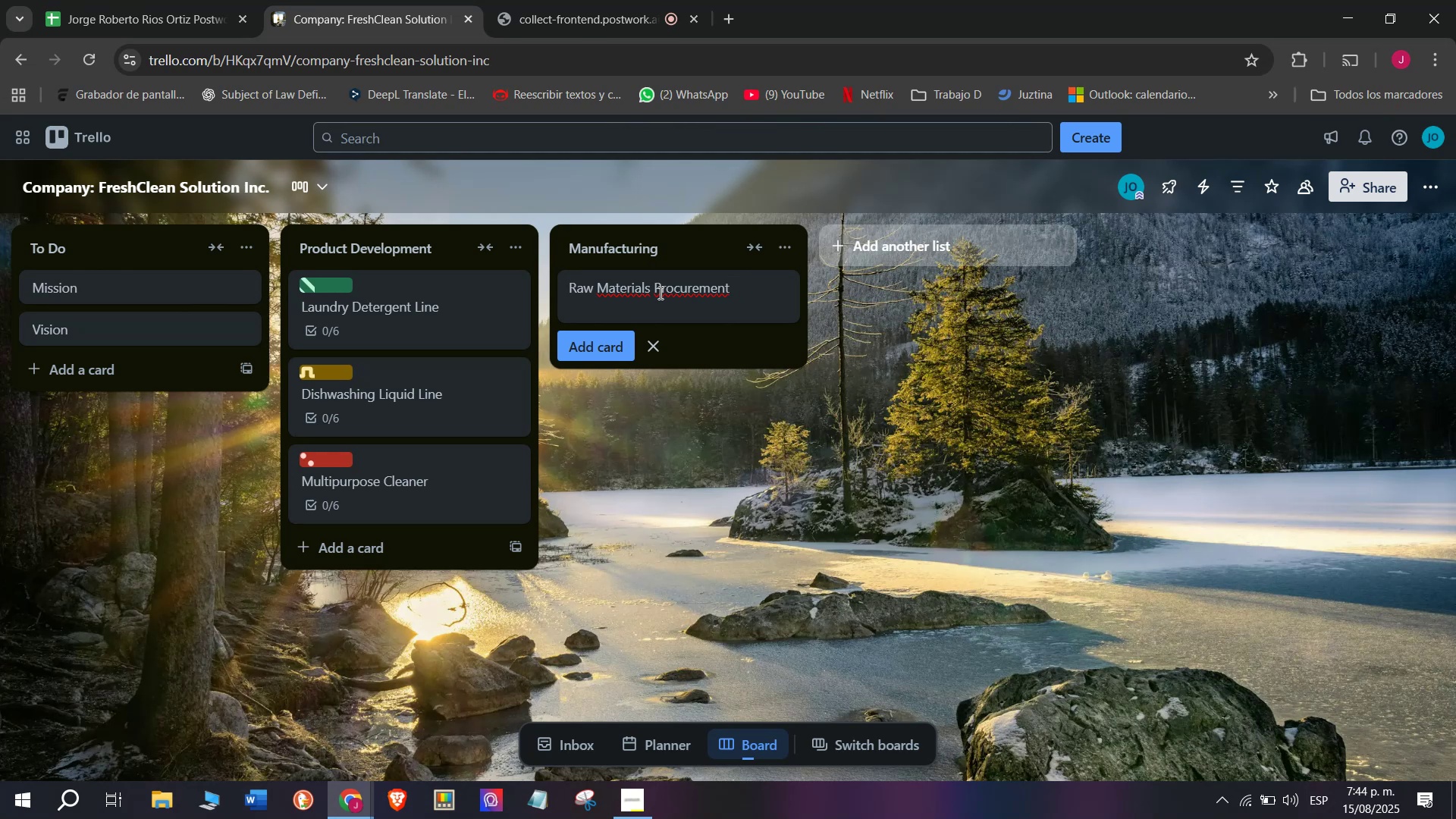 
wait(5.32)
 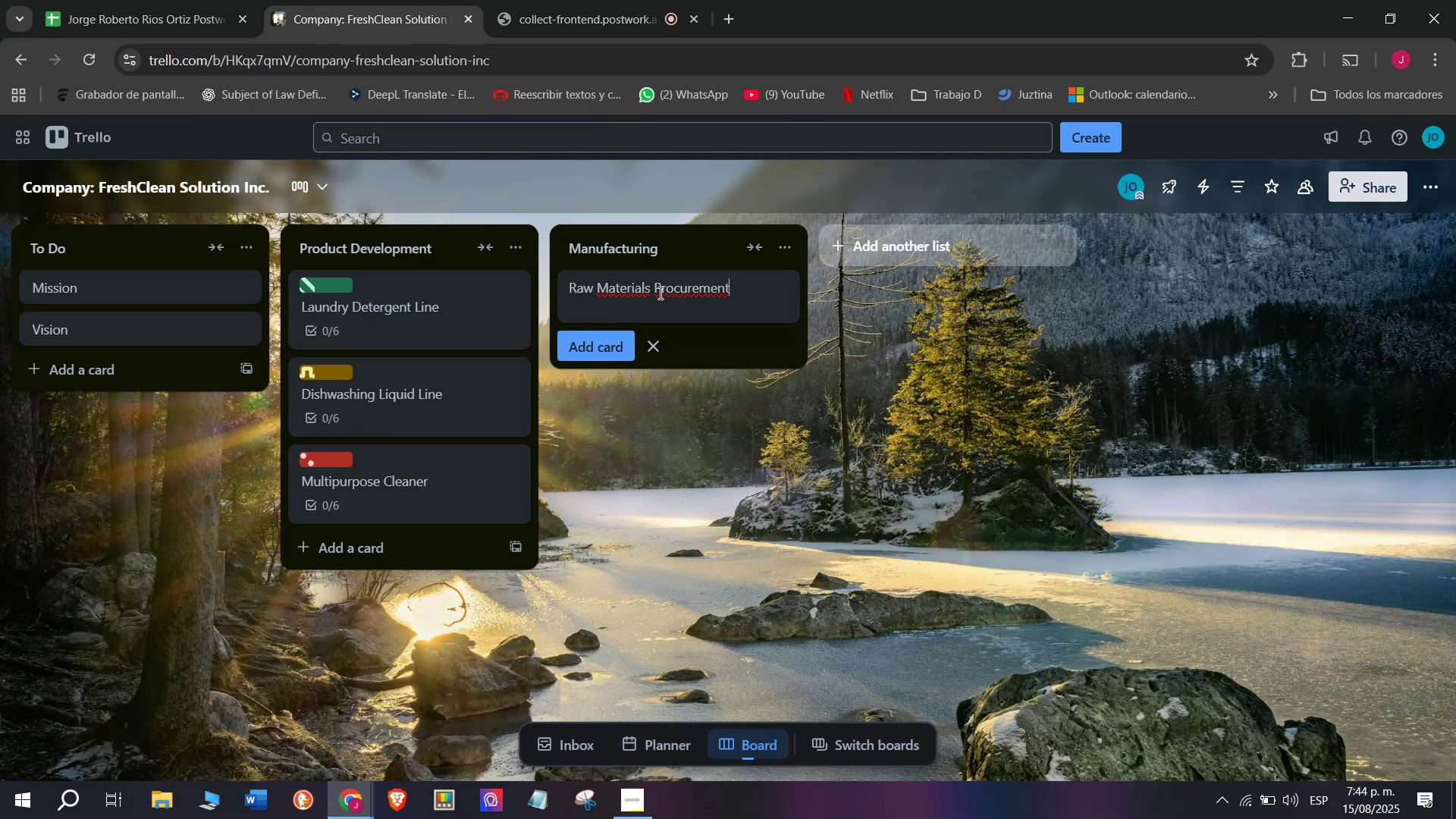 
key(Enter)
 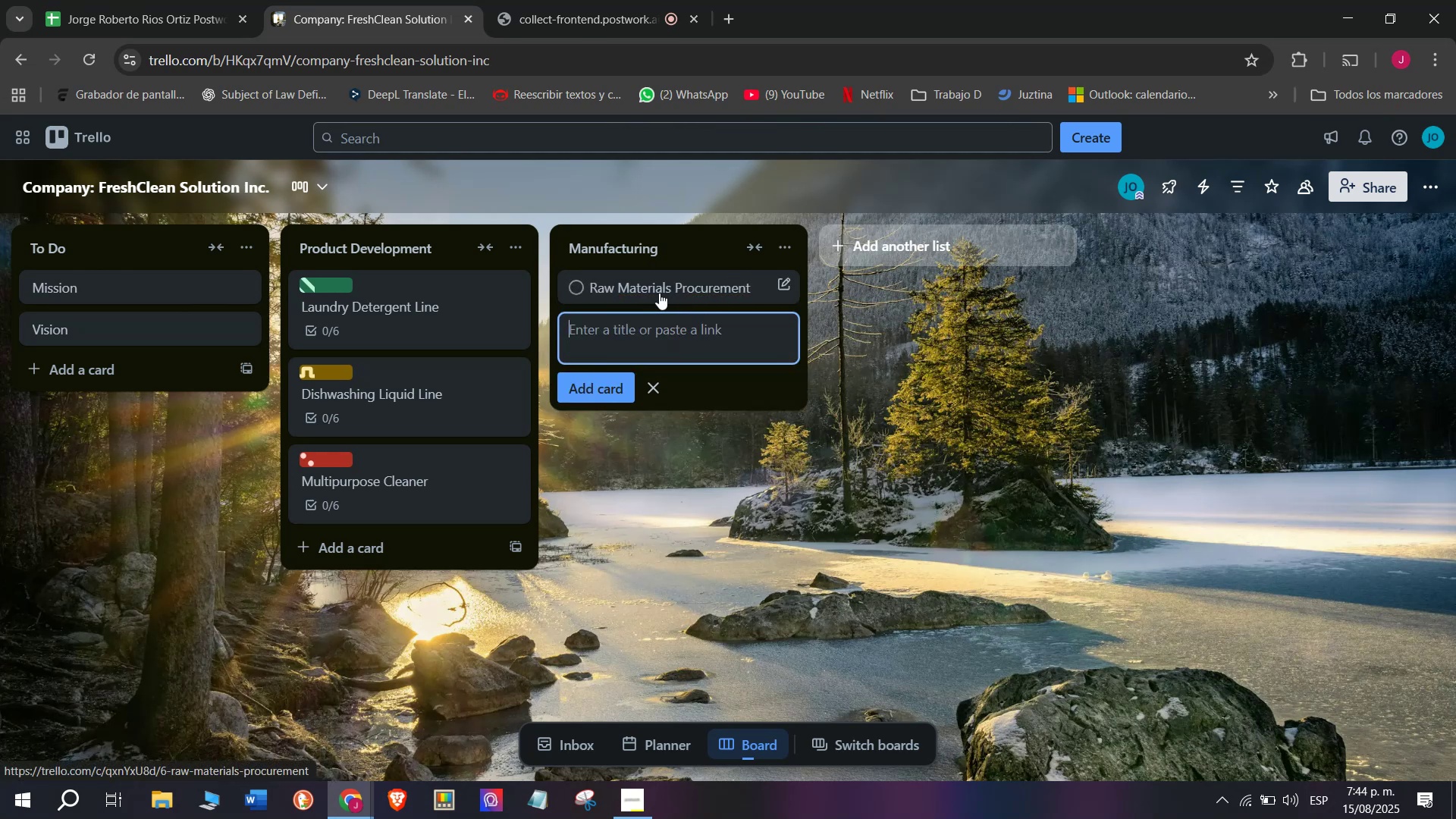 
left_click([659, 293])
 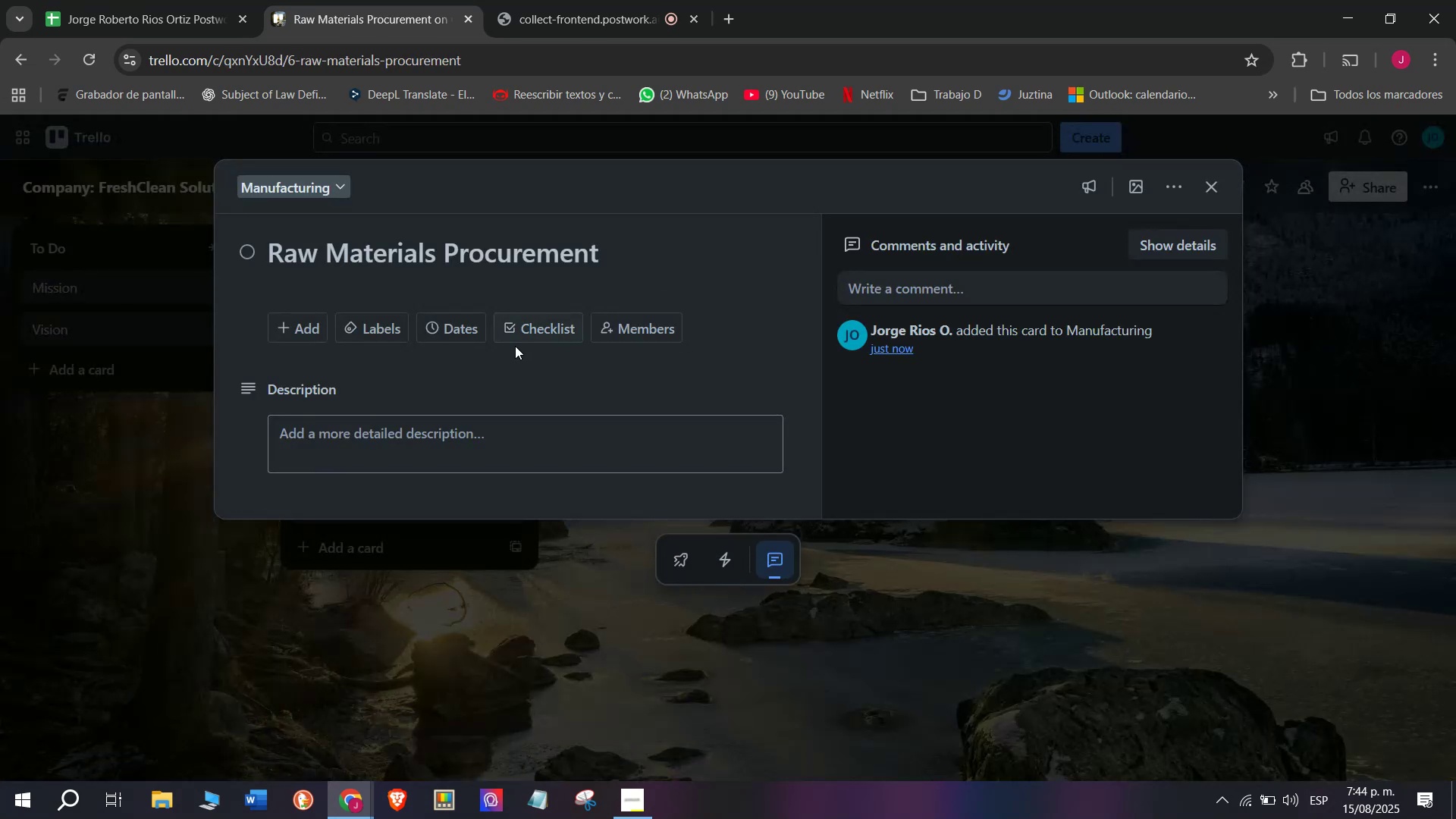 
left_click([522, 331])
 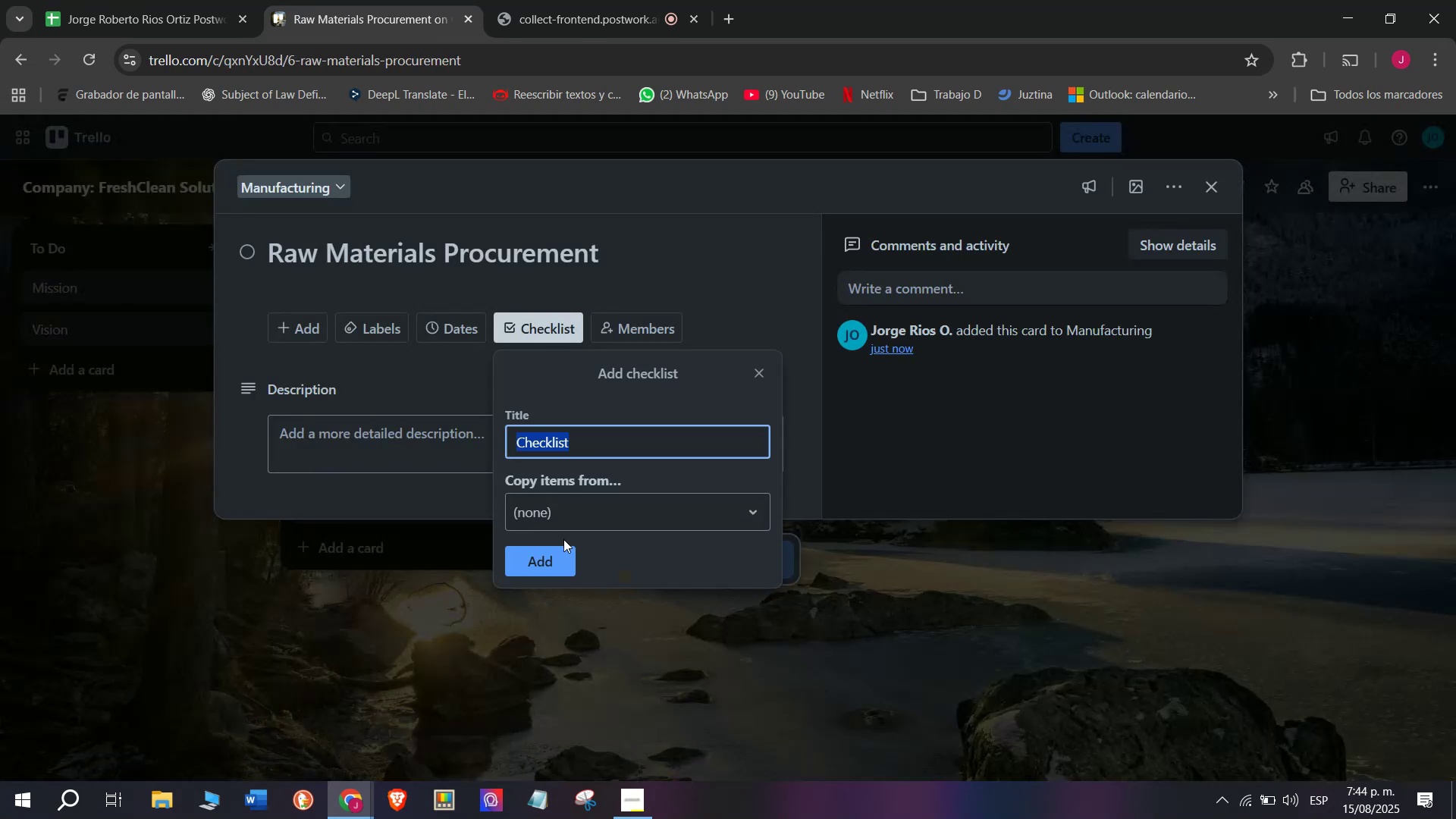 
left_click([554, 563])
 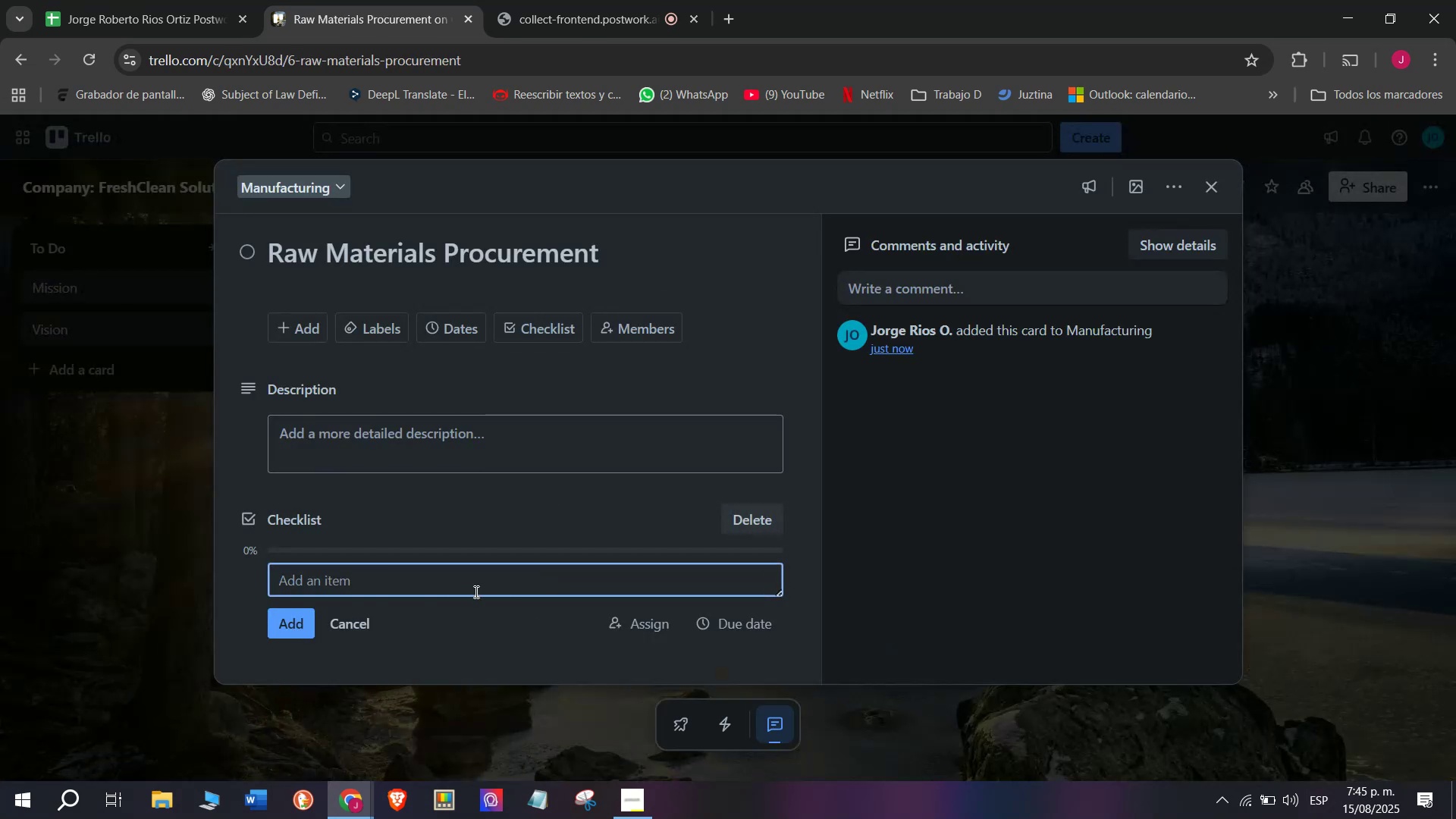 
left_click([475, 588])
 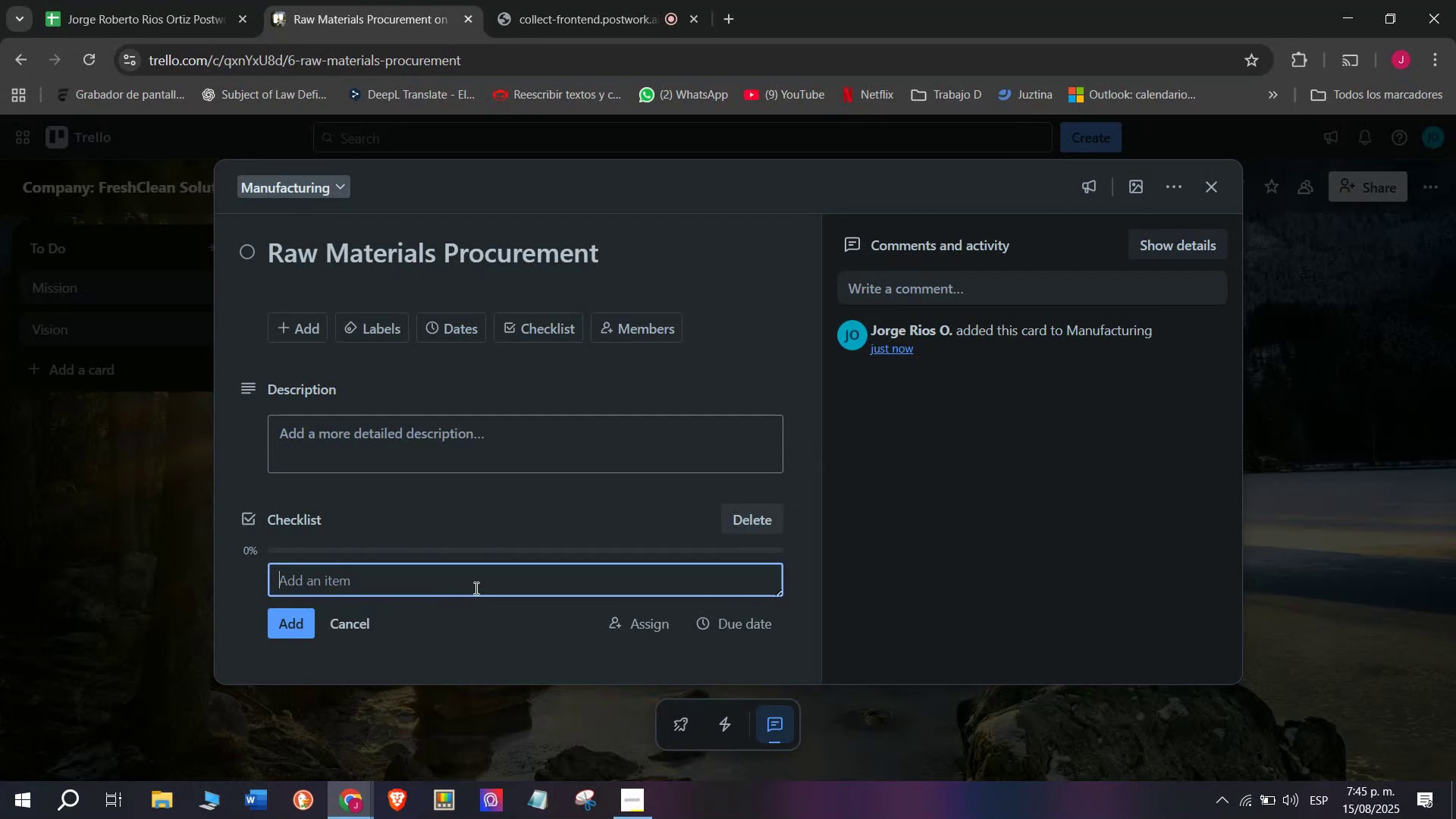 
key(0)
 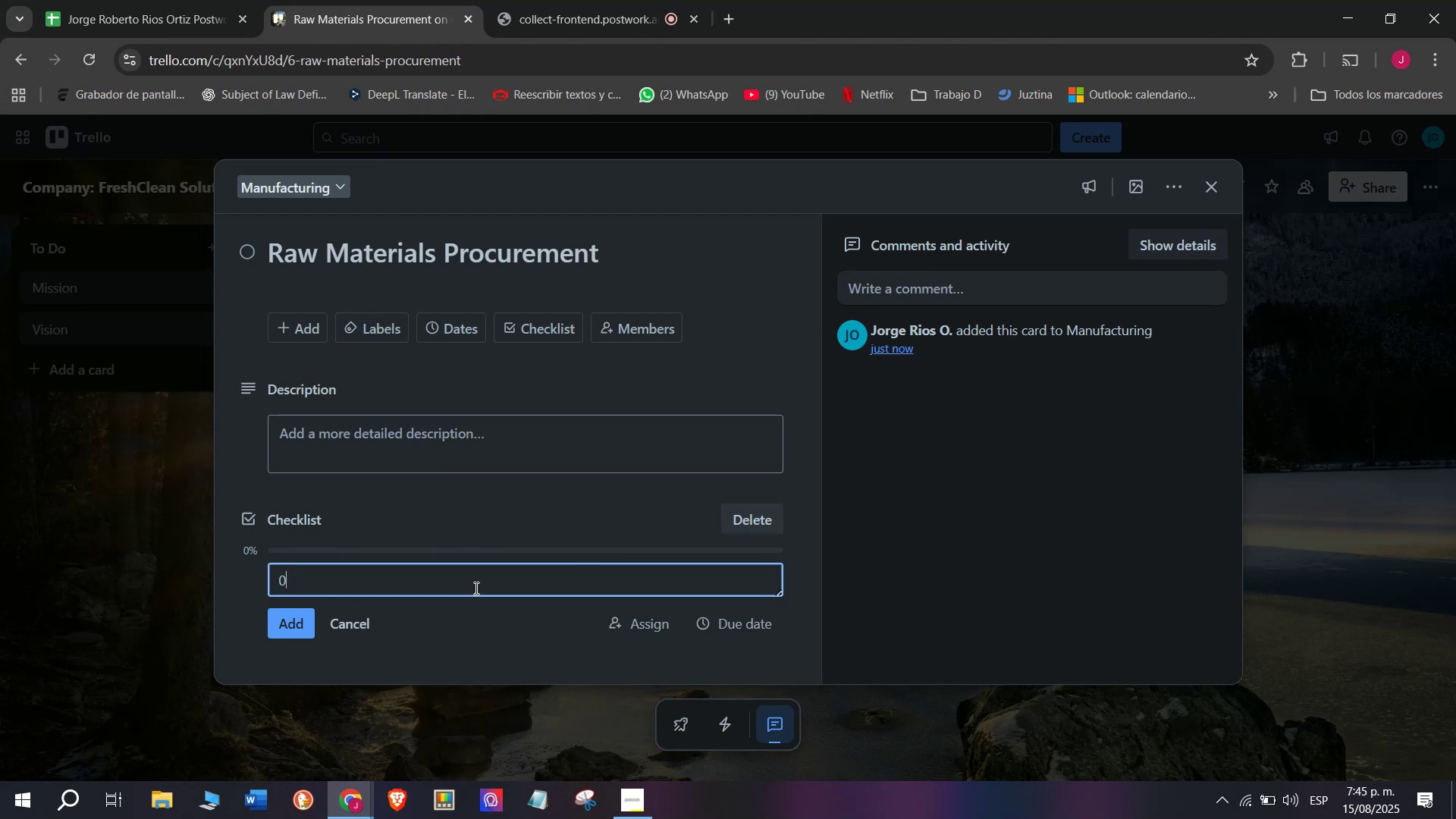 
wait(25.69)
 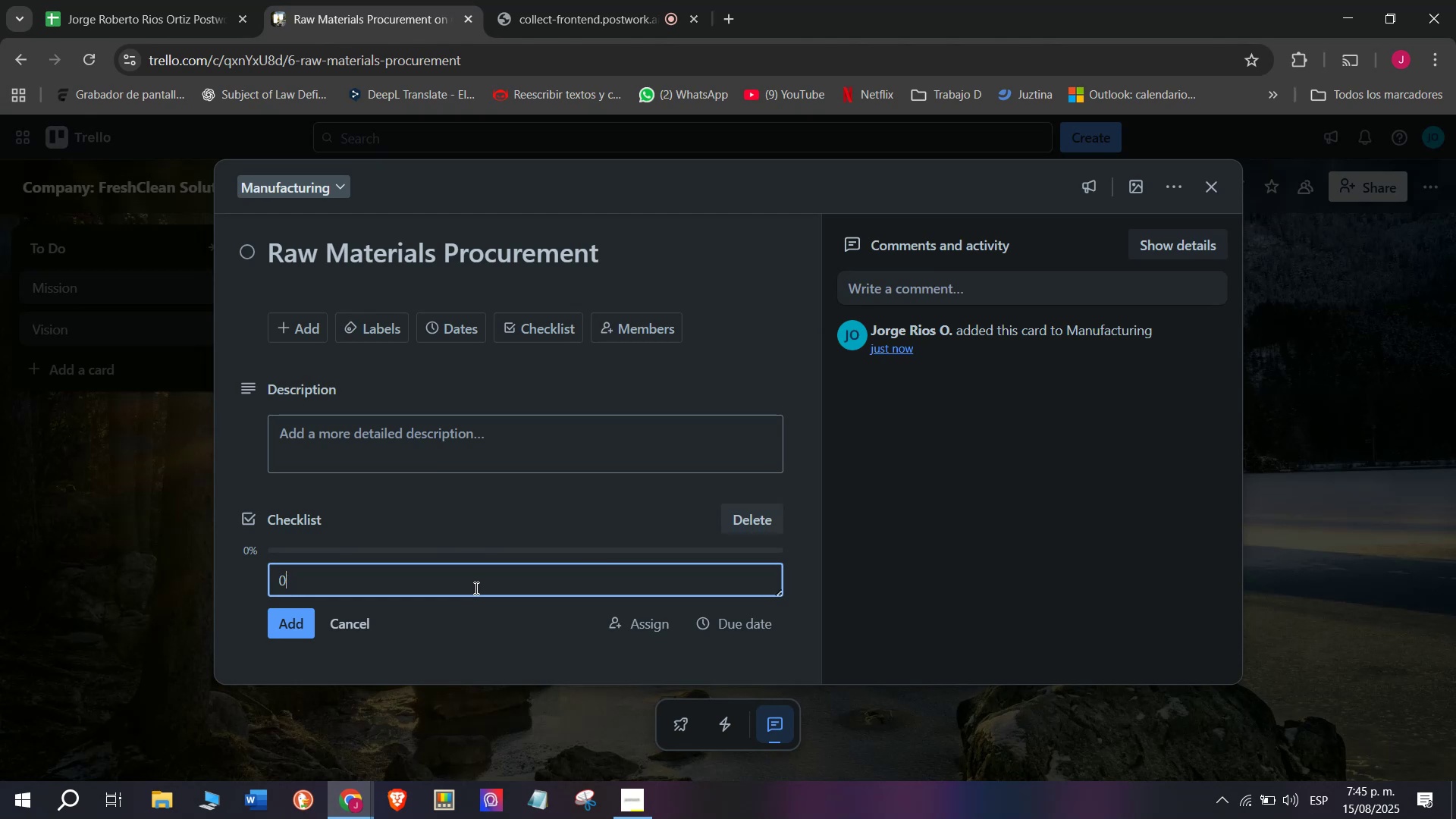 
key(Backspace)
 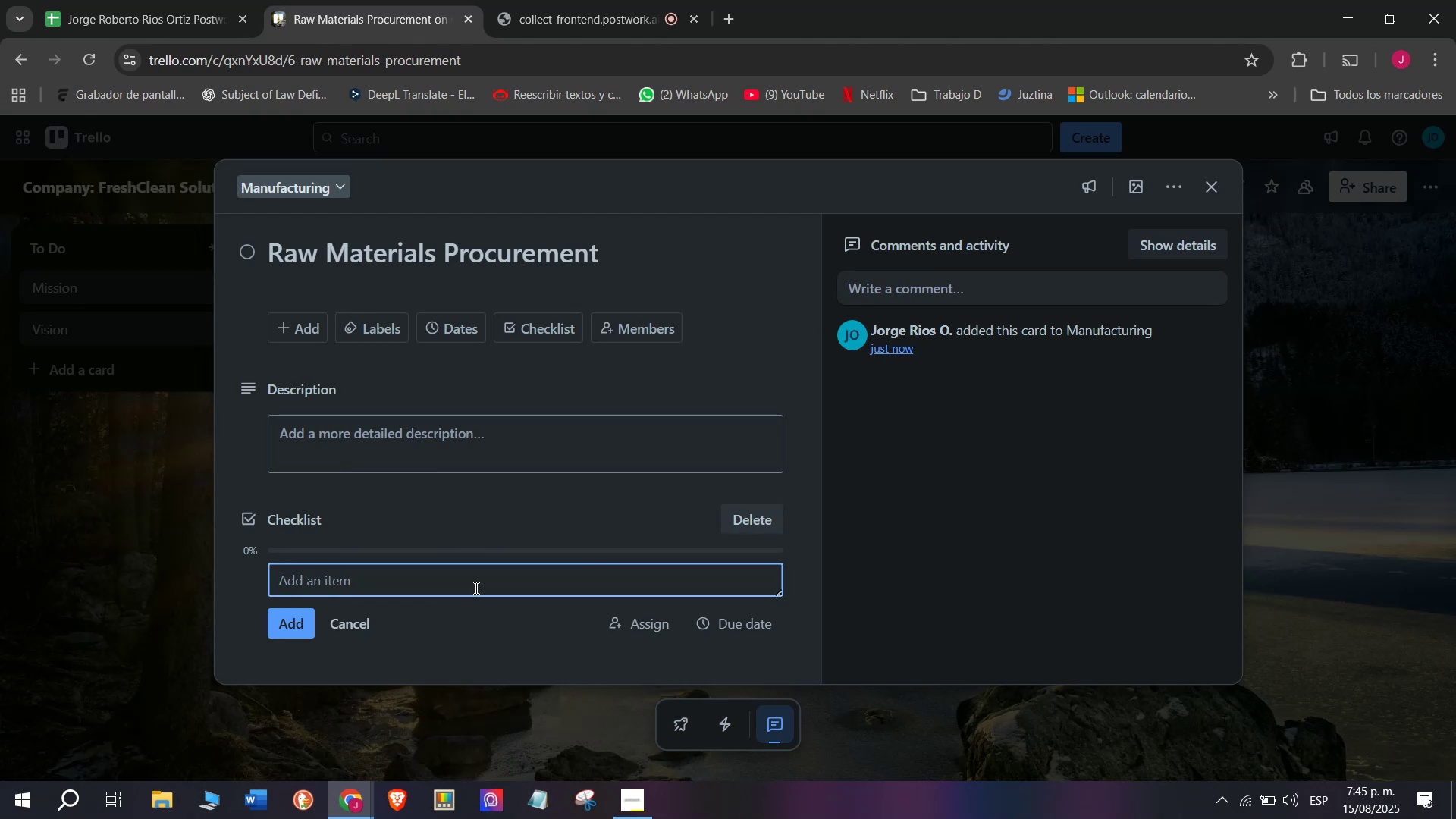 
type(List required ingredients)
 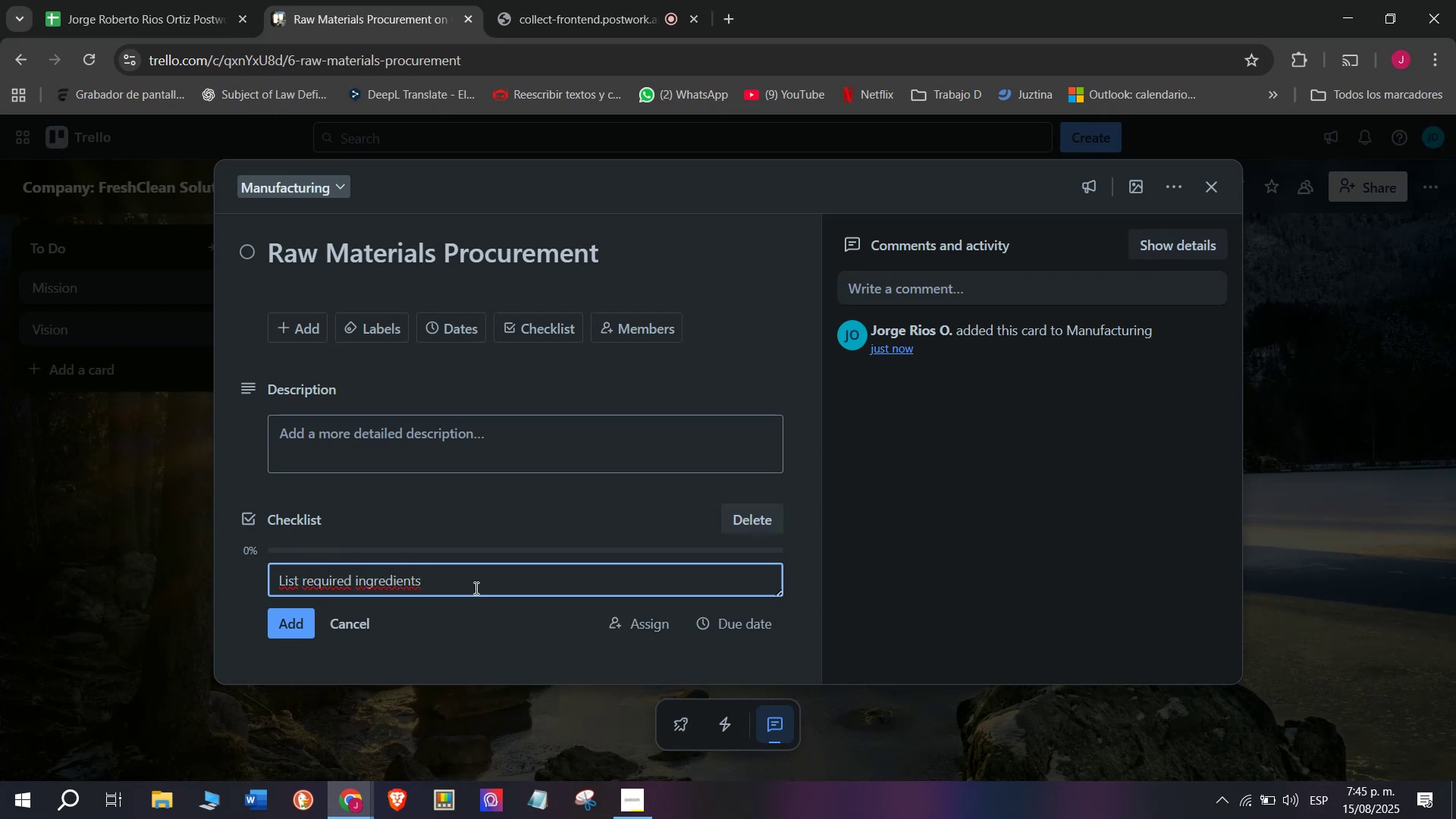 
key(Enter)
 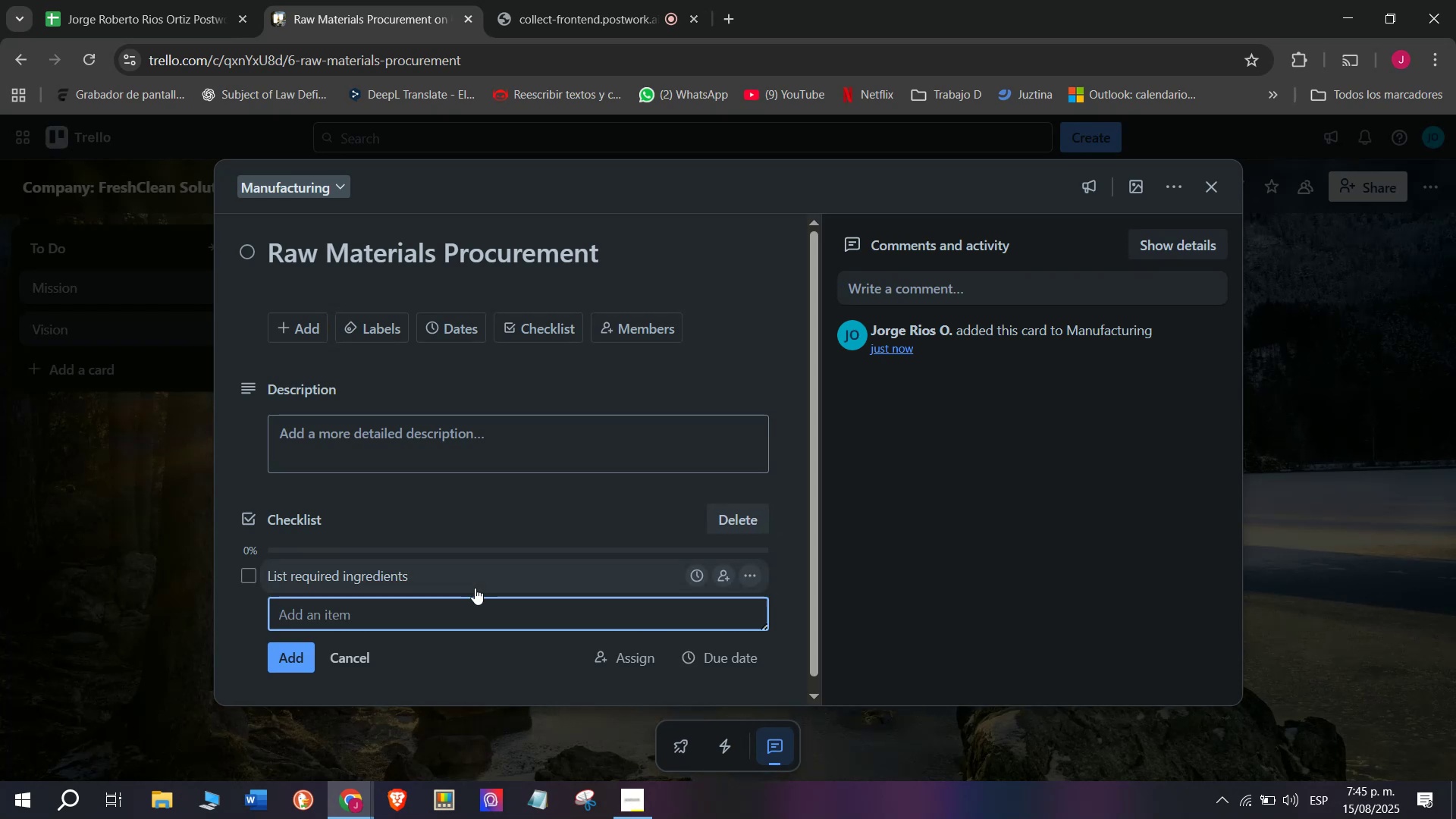 
type(CVC])
key(Backspace)
key(Backspace)
key(Backspace)
type(onctact)
key(Backspace)
key(Backspace)
key(Backspace)
key(Backspace)
key(Backspace)
type(xc)
key(Backspace)
key(Backspace)
type(tac)
key(Backspace)
type(t)
key(Backspace)
type(ct )
 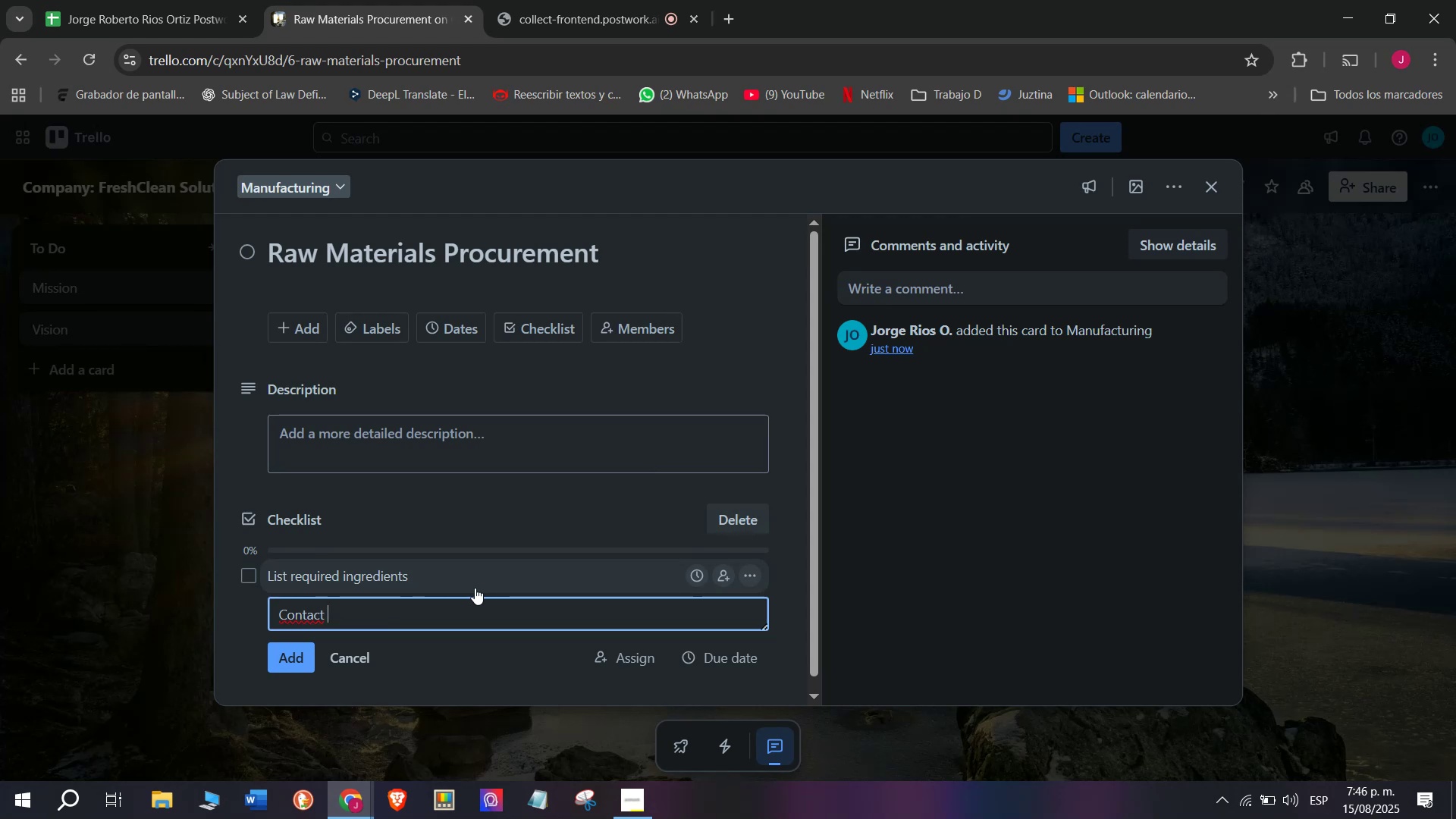 
type(supplier)
 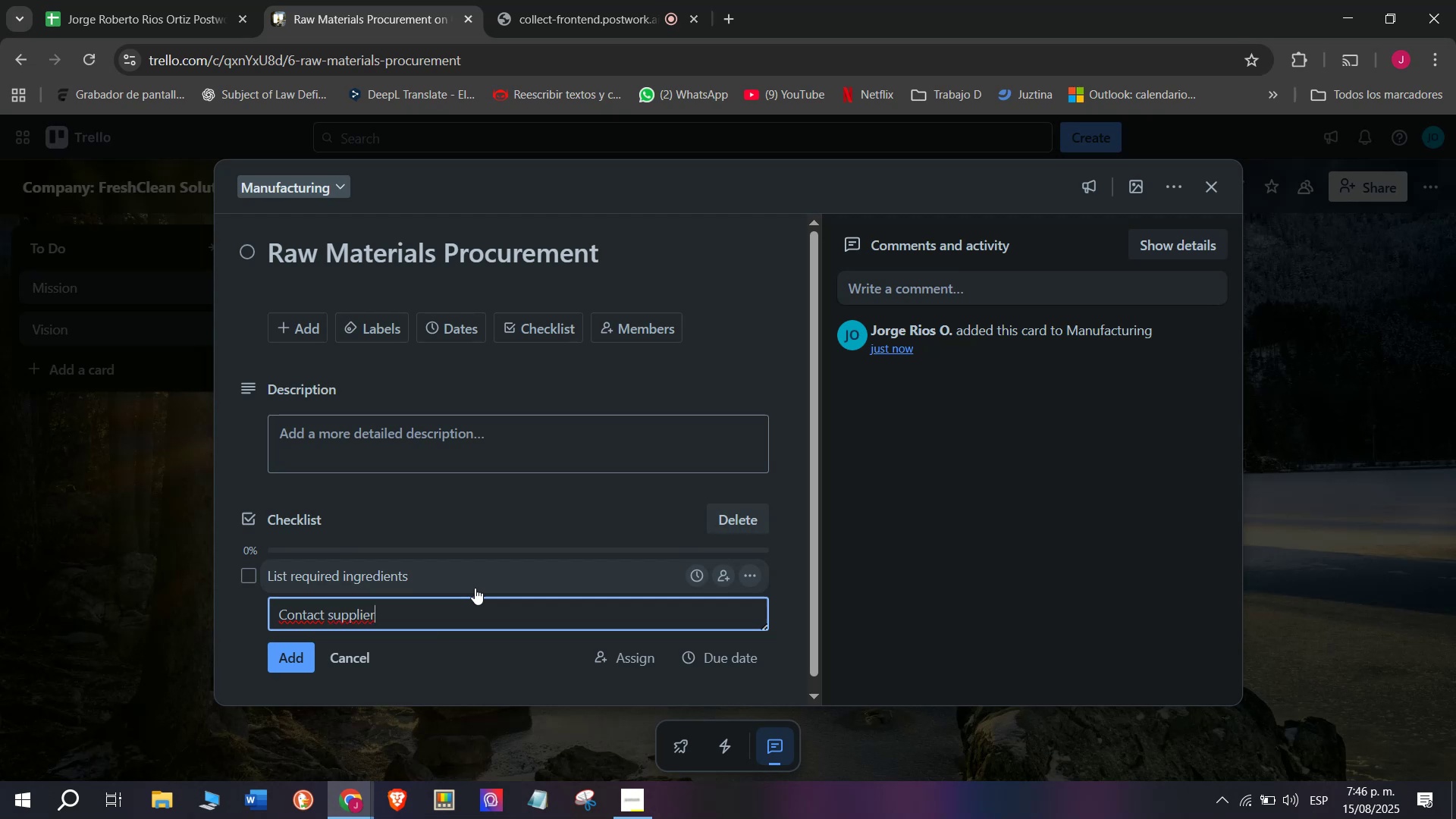 
key(S)
 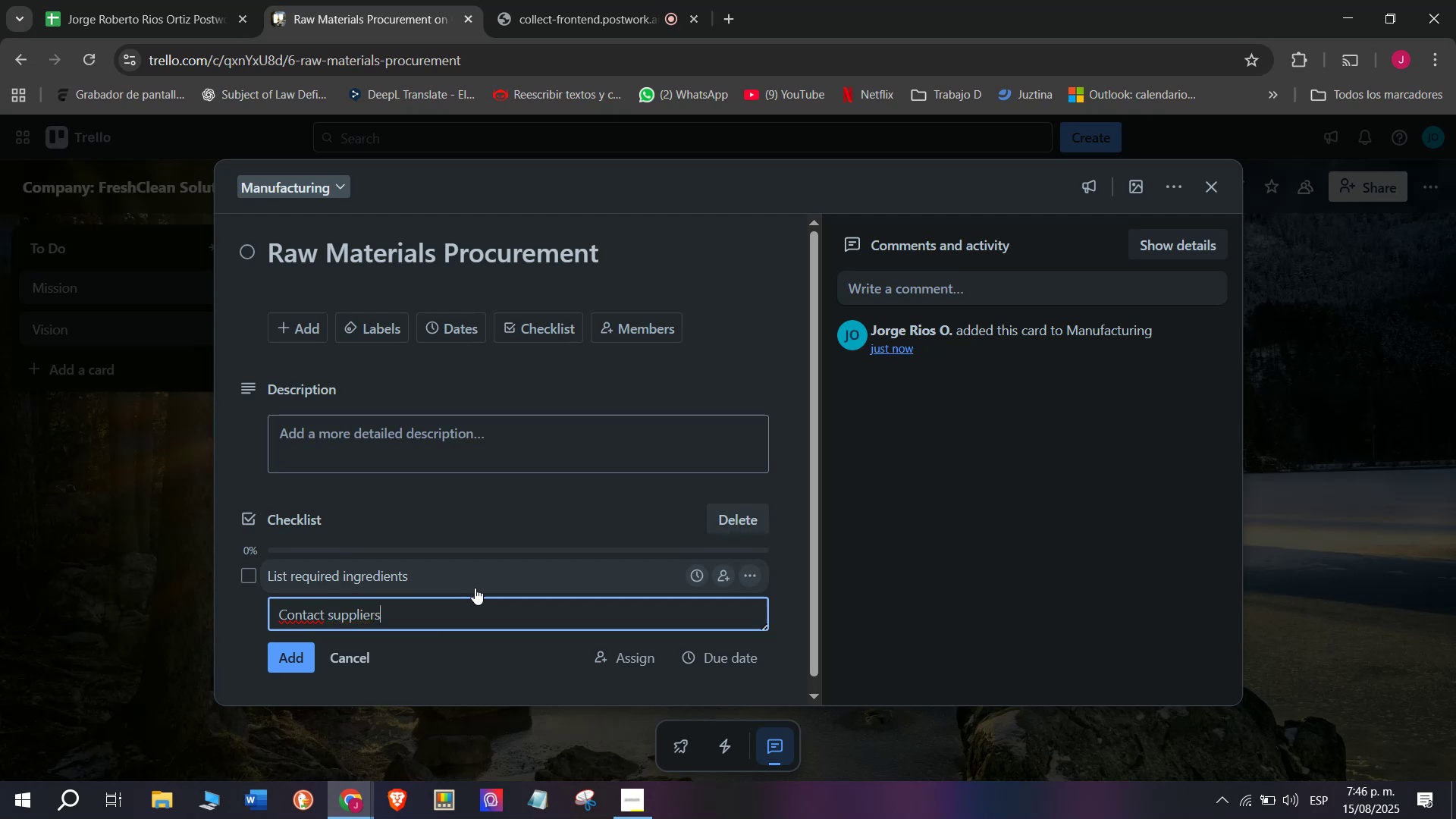 
key(Enter)
 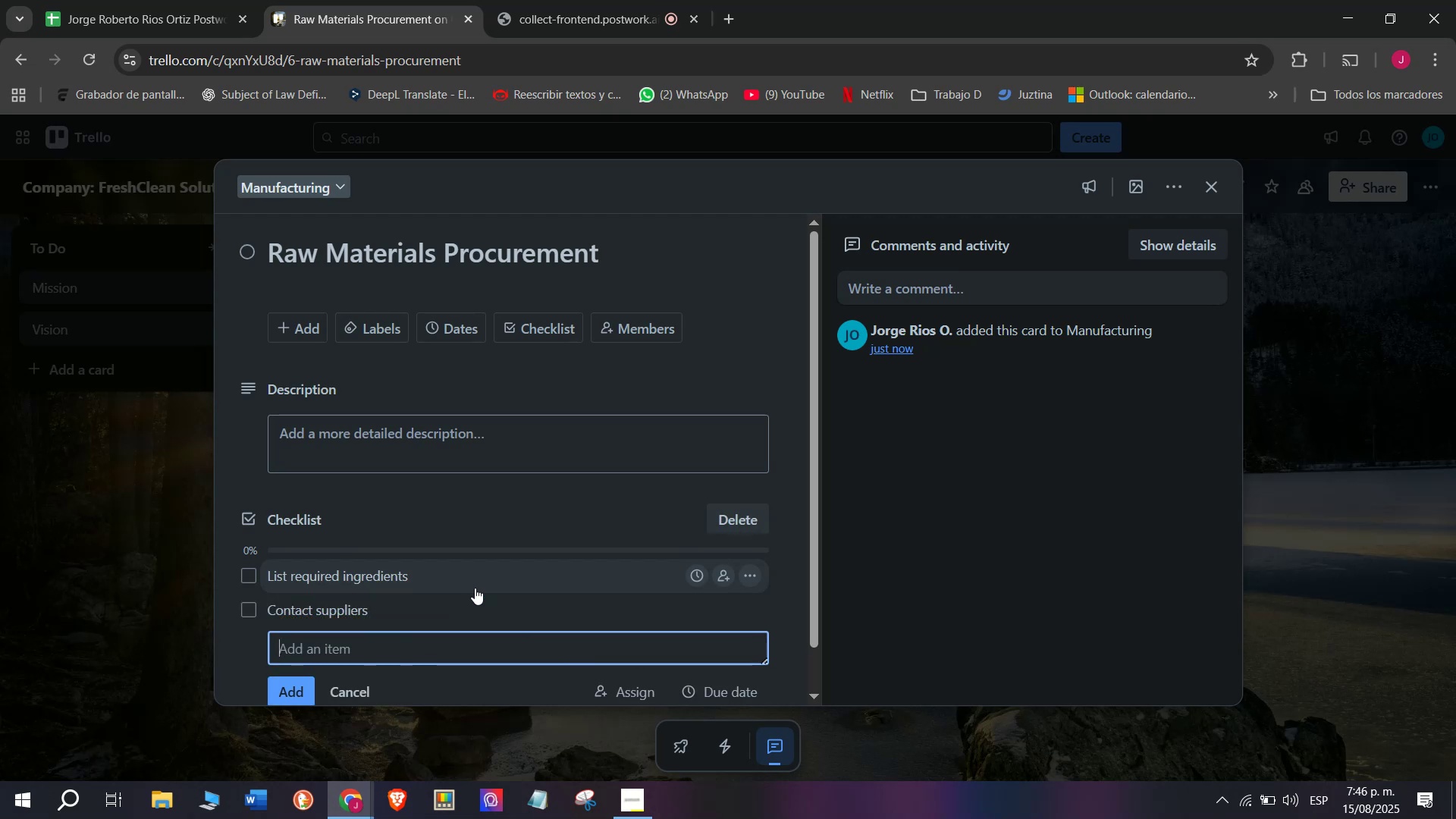 
type(BB)
key(Backspace)
key(Backspace)
type(Negiot])
key(Backspace)
key(Backspace)
key(Backspace)
key(Backspace)
type(otui)
key(Backspace)
key(Backspace)
type(ive)
key(Backspace)
key(Backspace)
type(ate prices)
 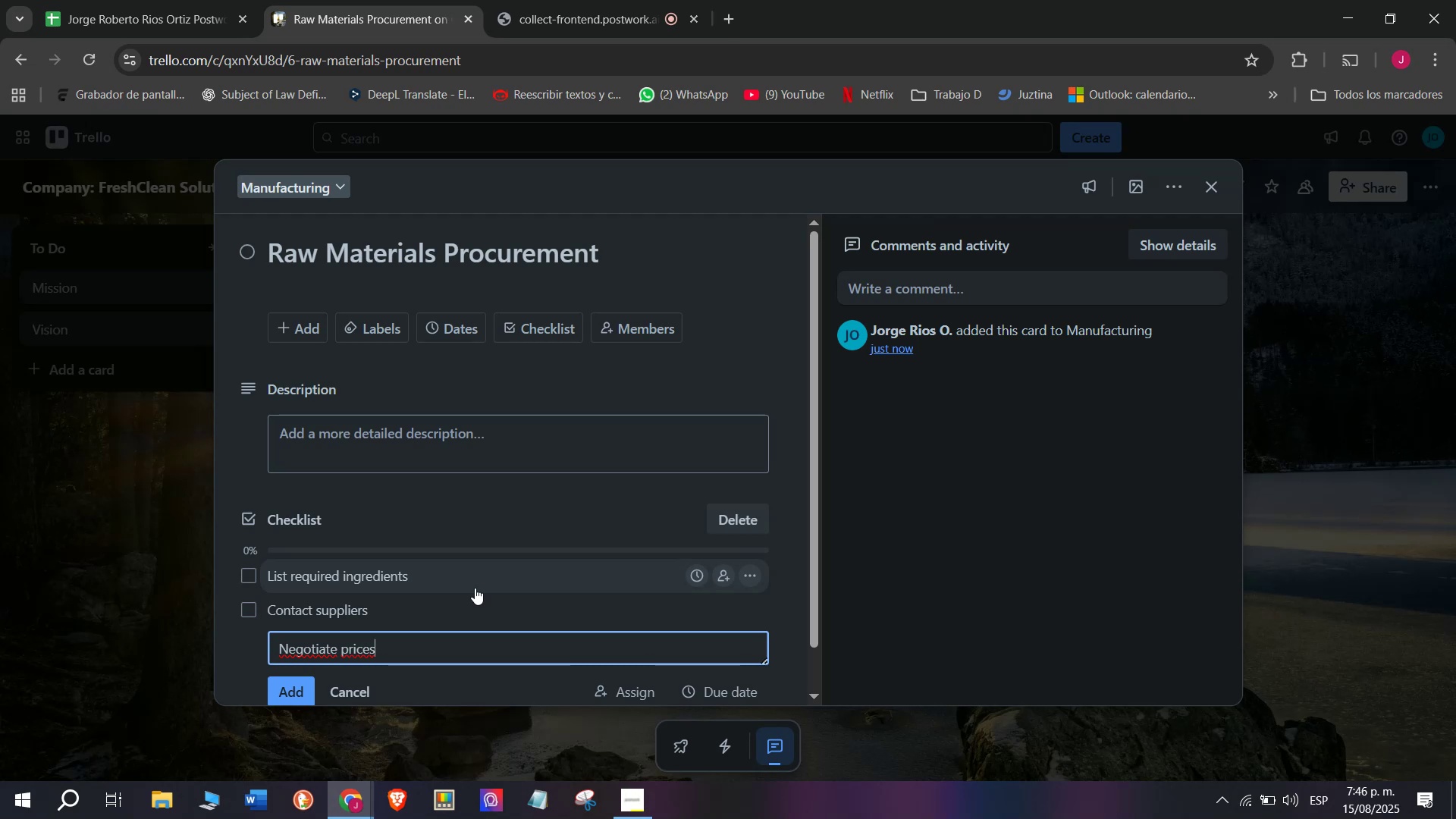 
key(Enter)
 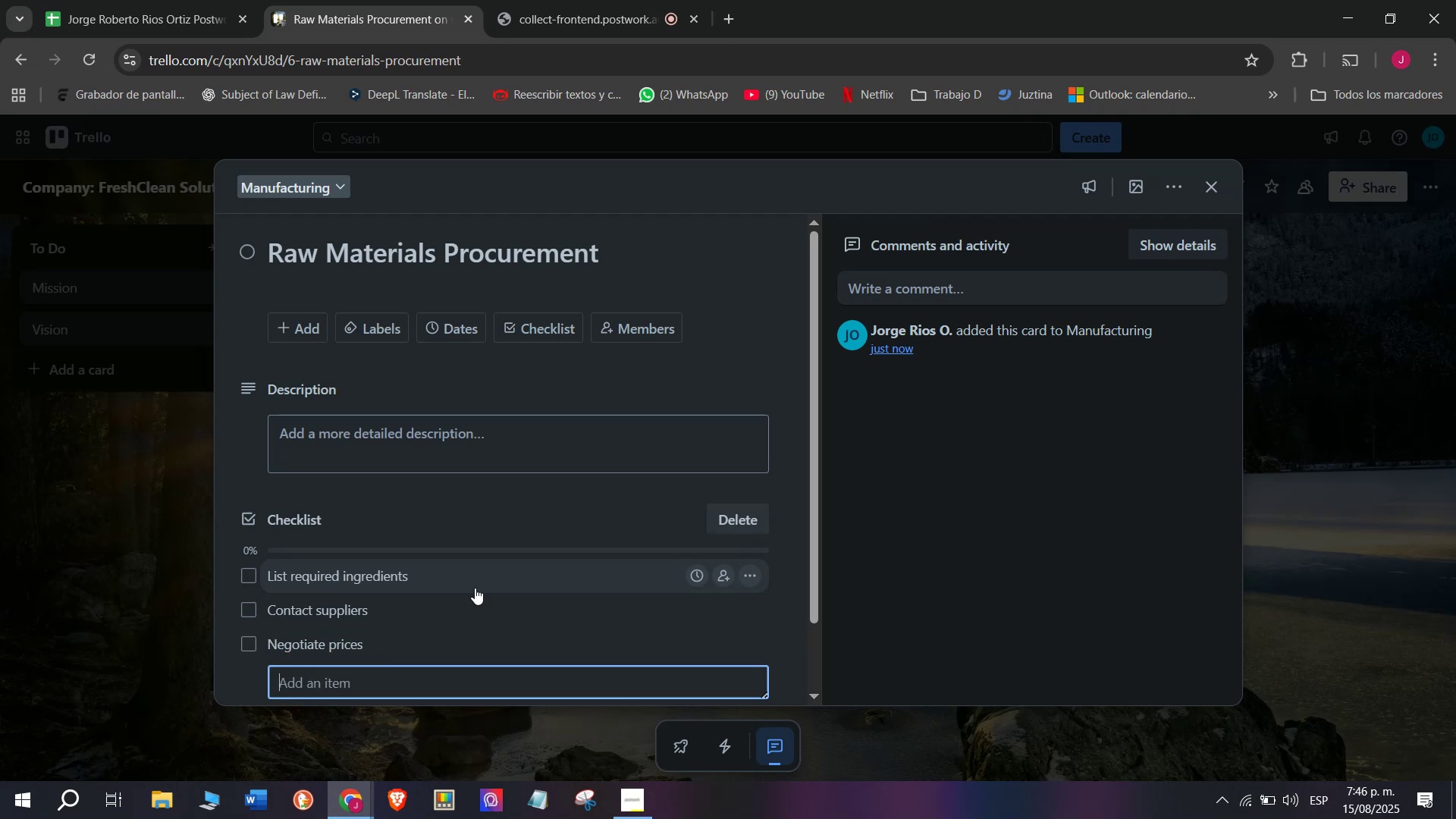 
type(Checj)
key(Backspace)
type(k)
 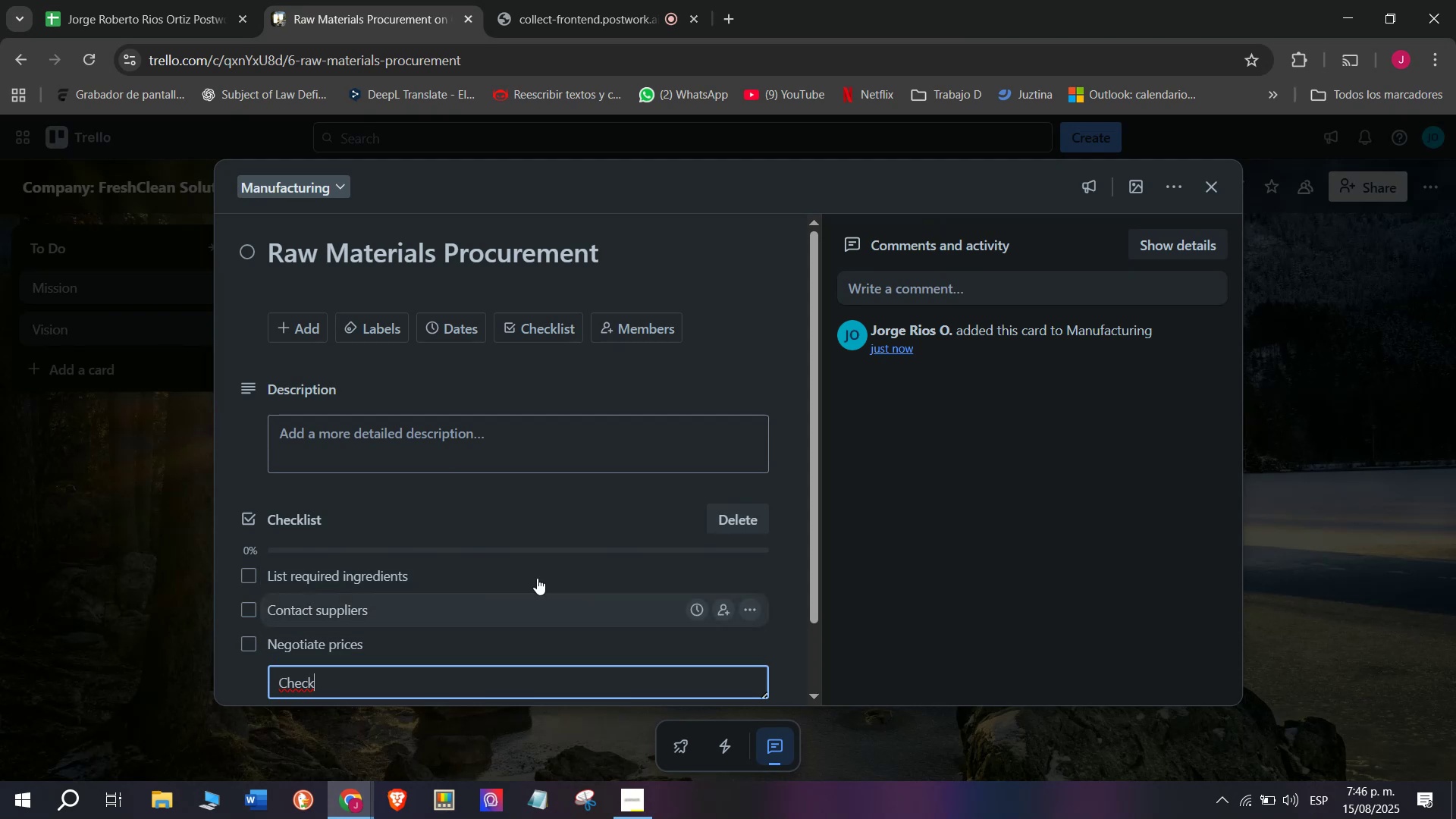 
wait(11.51)
 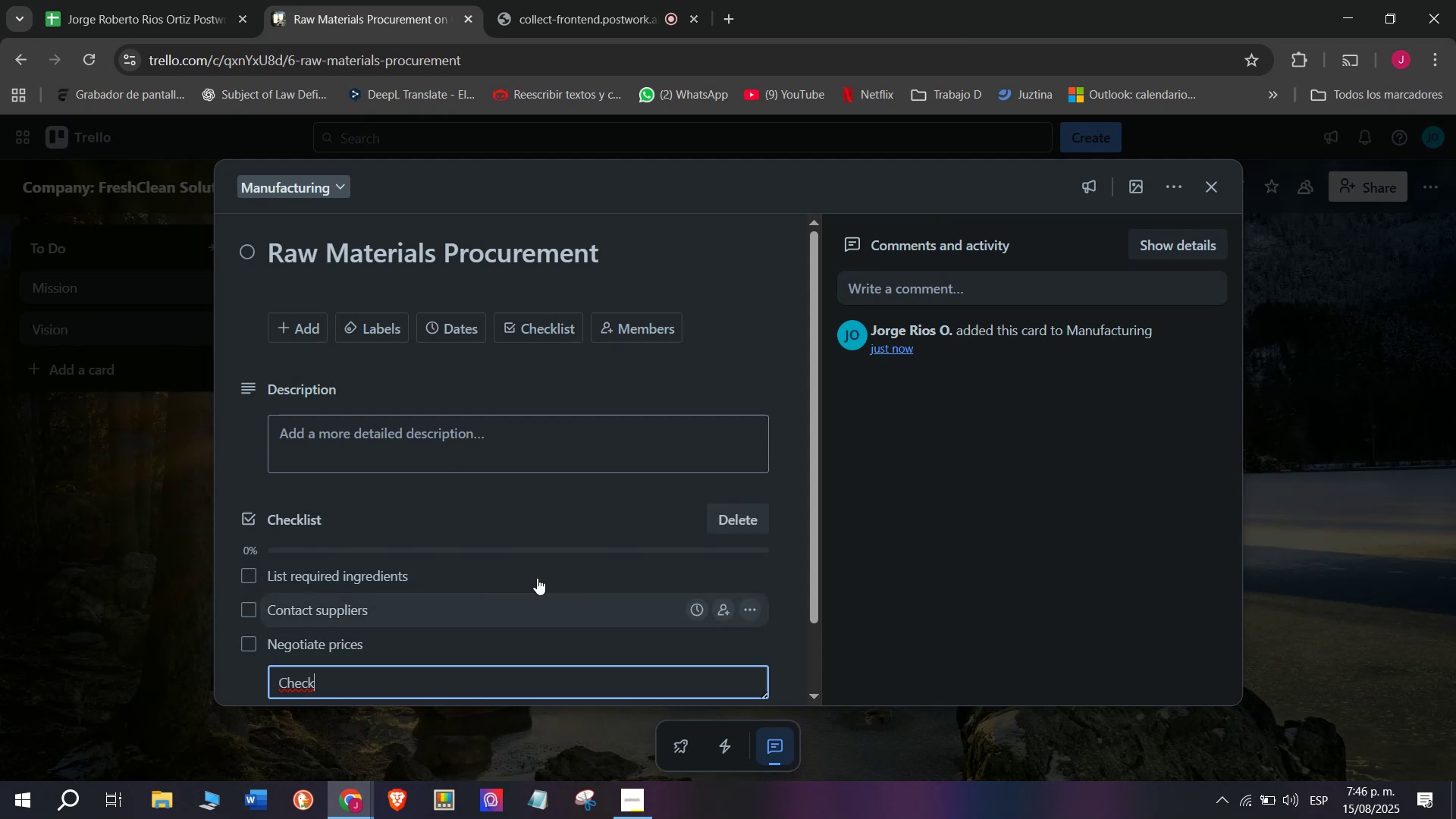 
mouse_move([656, 743])
 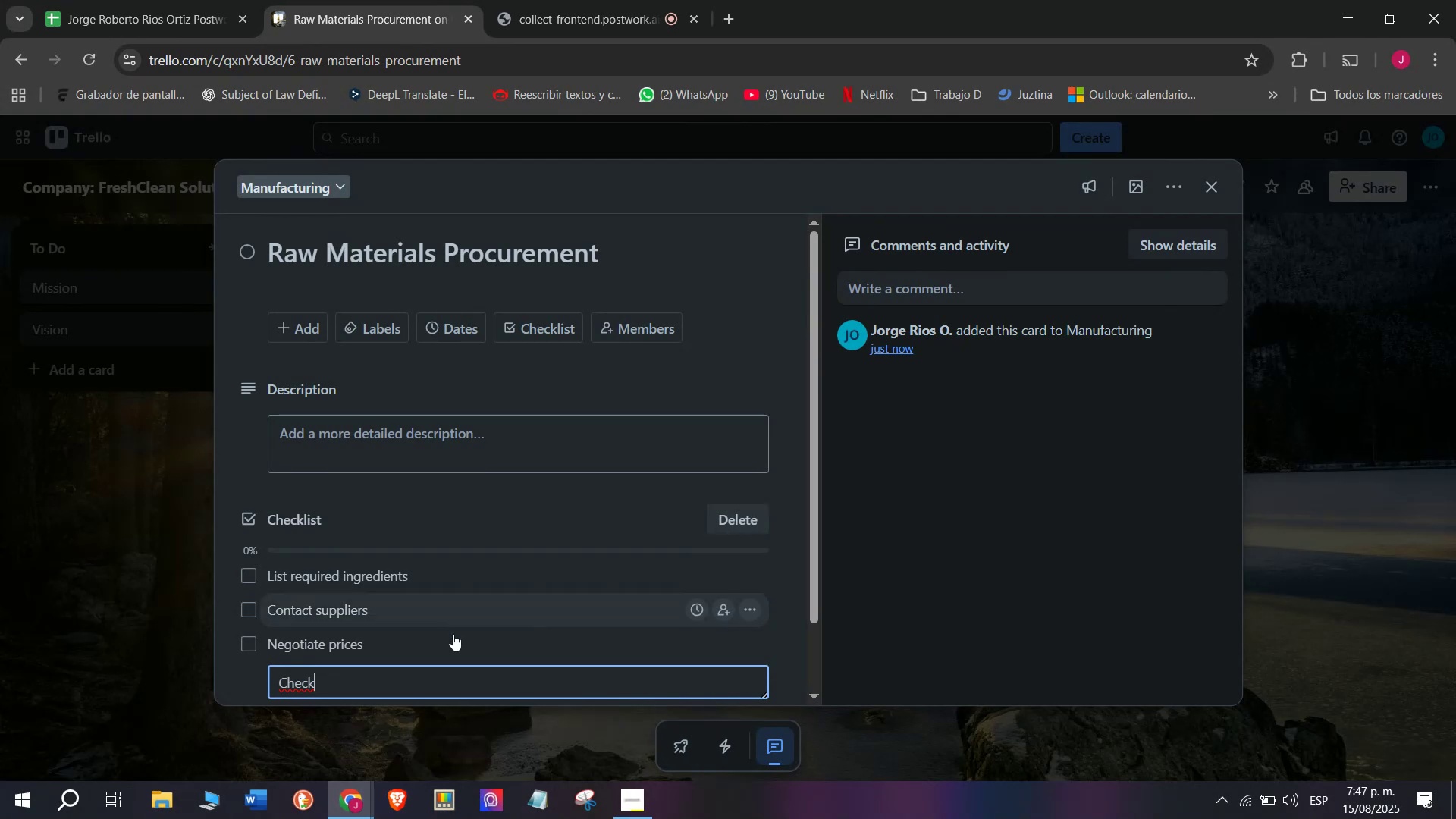 
left_click([371, 679])
 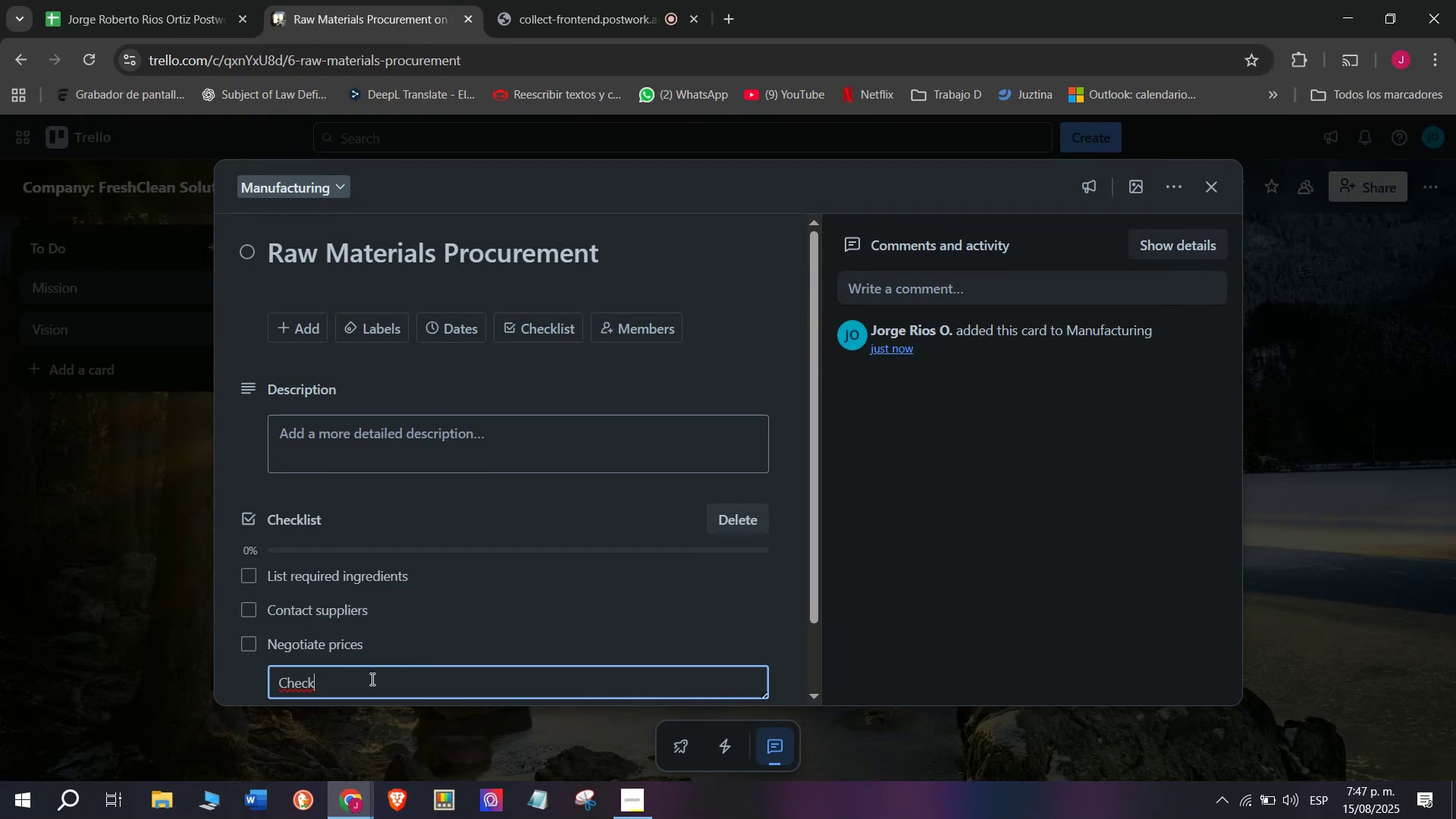 
type(  ])
key(Backspace)
key(Backspace)
type(qy)
key(Backspace)
type(ua)
 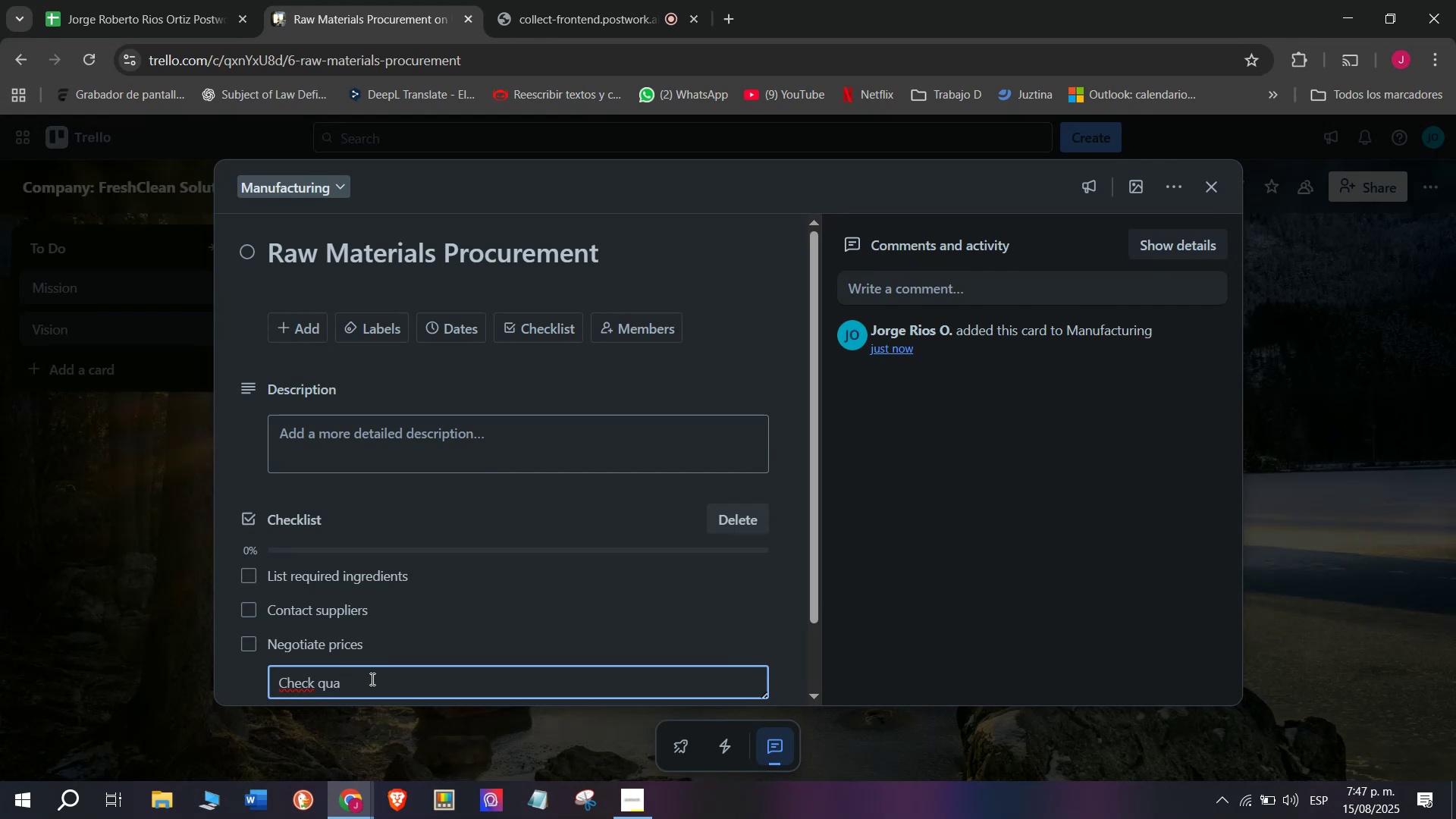 
type(lity certificates)
 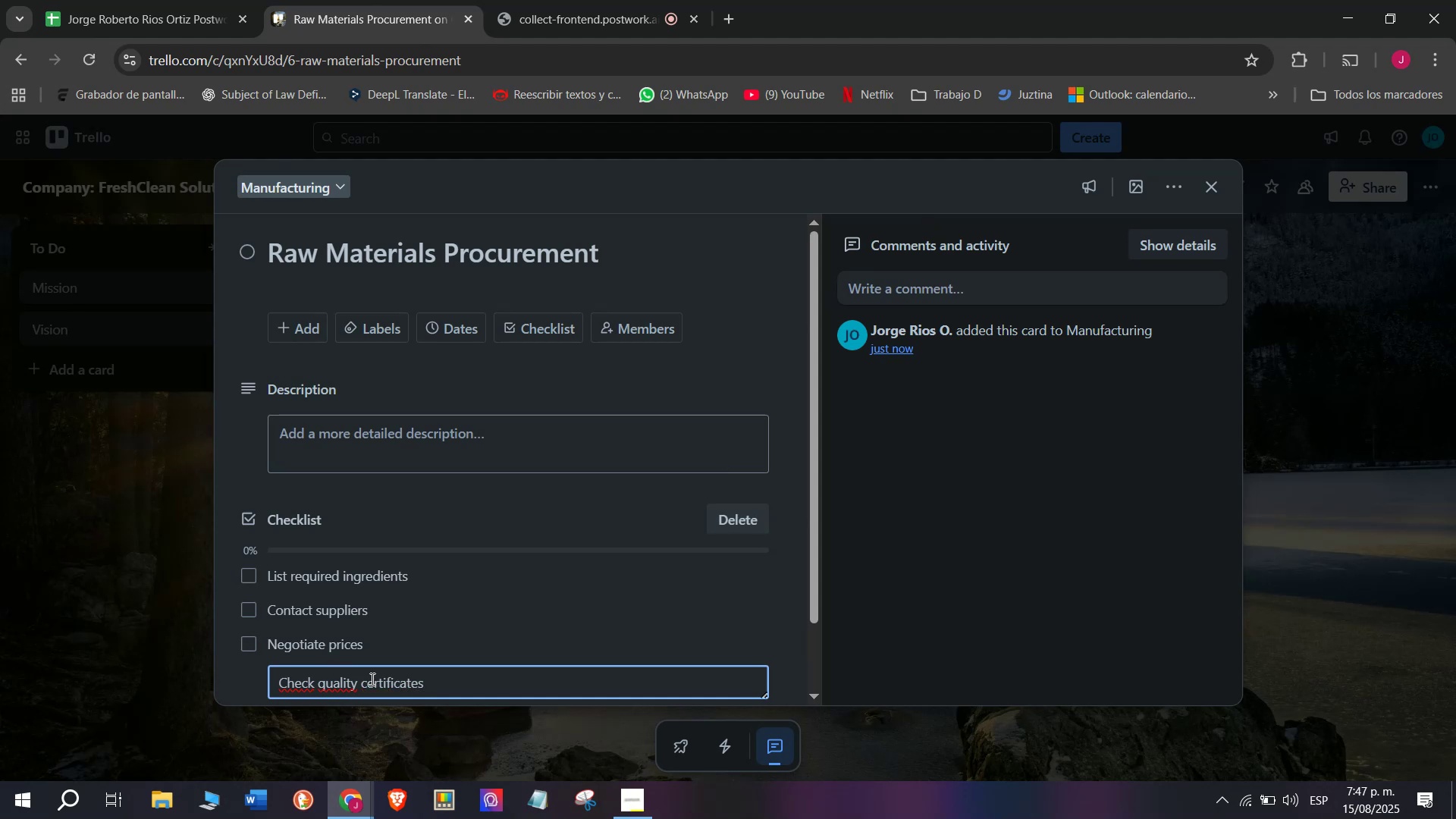 
key(Enter)
 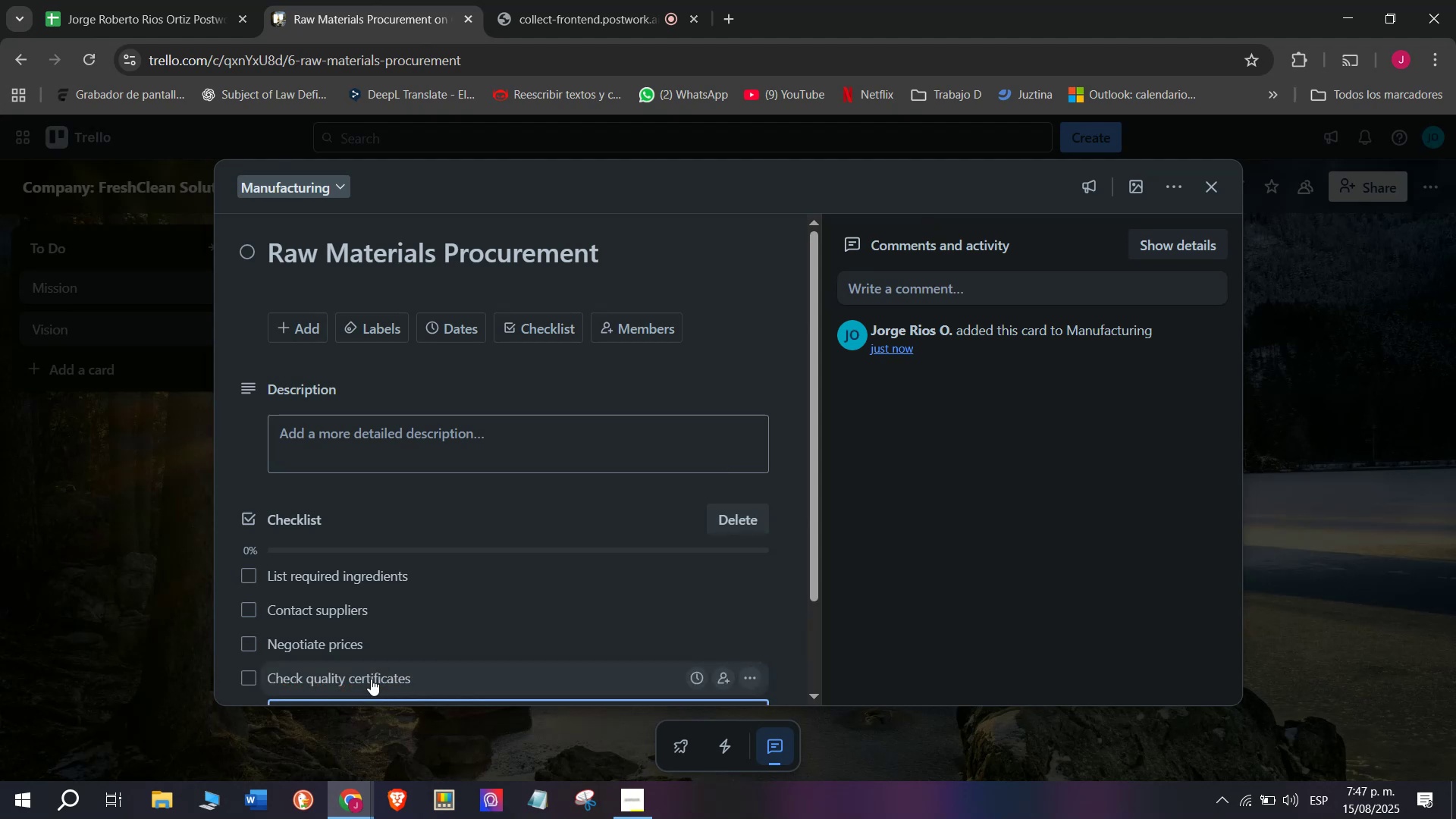 
type(Sxch)
key(Backspace)
key(Backspace)
key(Backspace)
type(chude)
key(Backspace)
key(Backspace)
key(Backspace)
type(edule deliveries)
 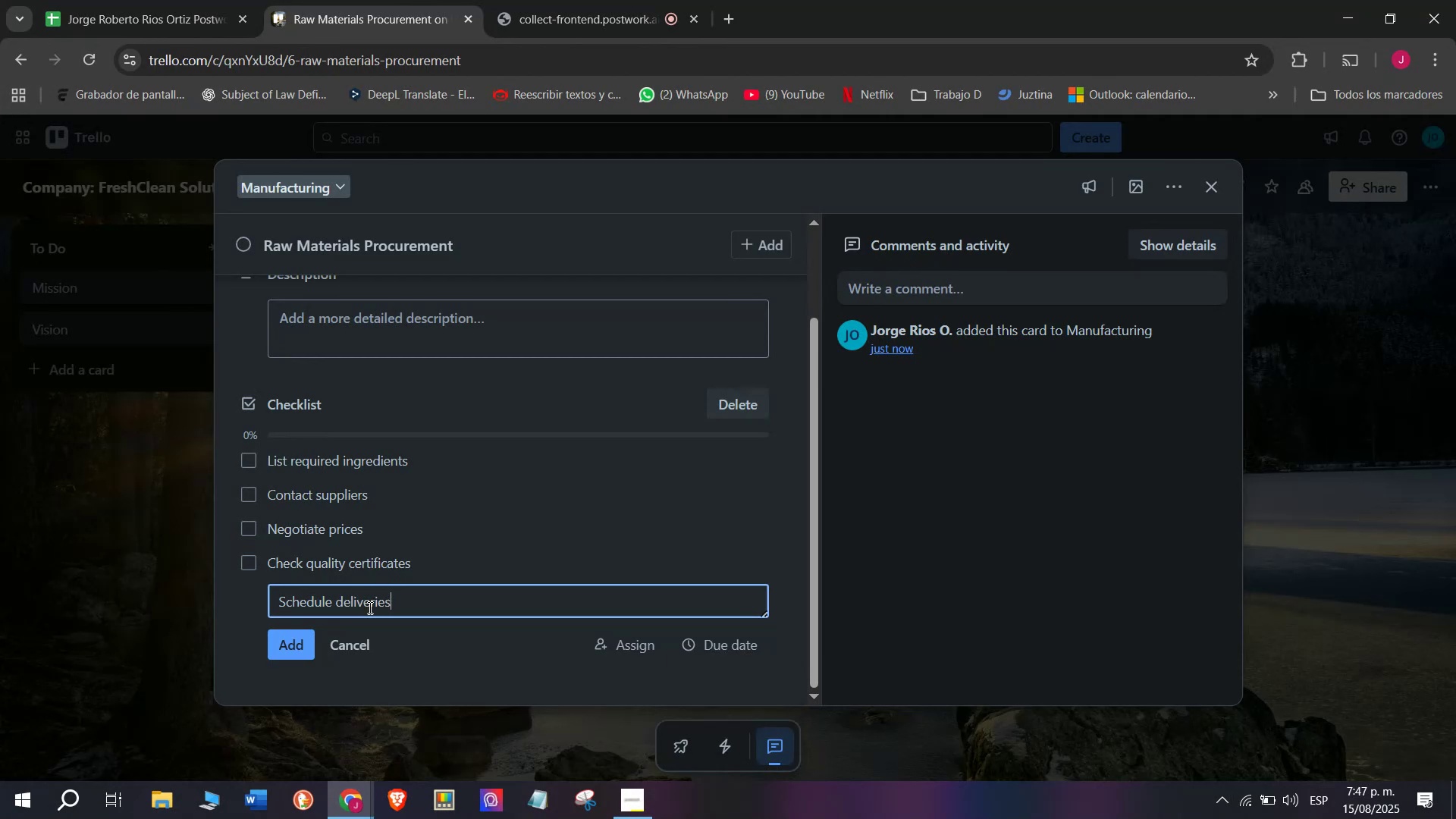 
scroll: coordinate [320, 672], scroll_direction: down, amount: 3.0
 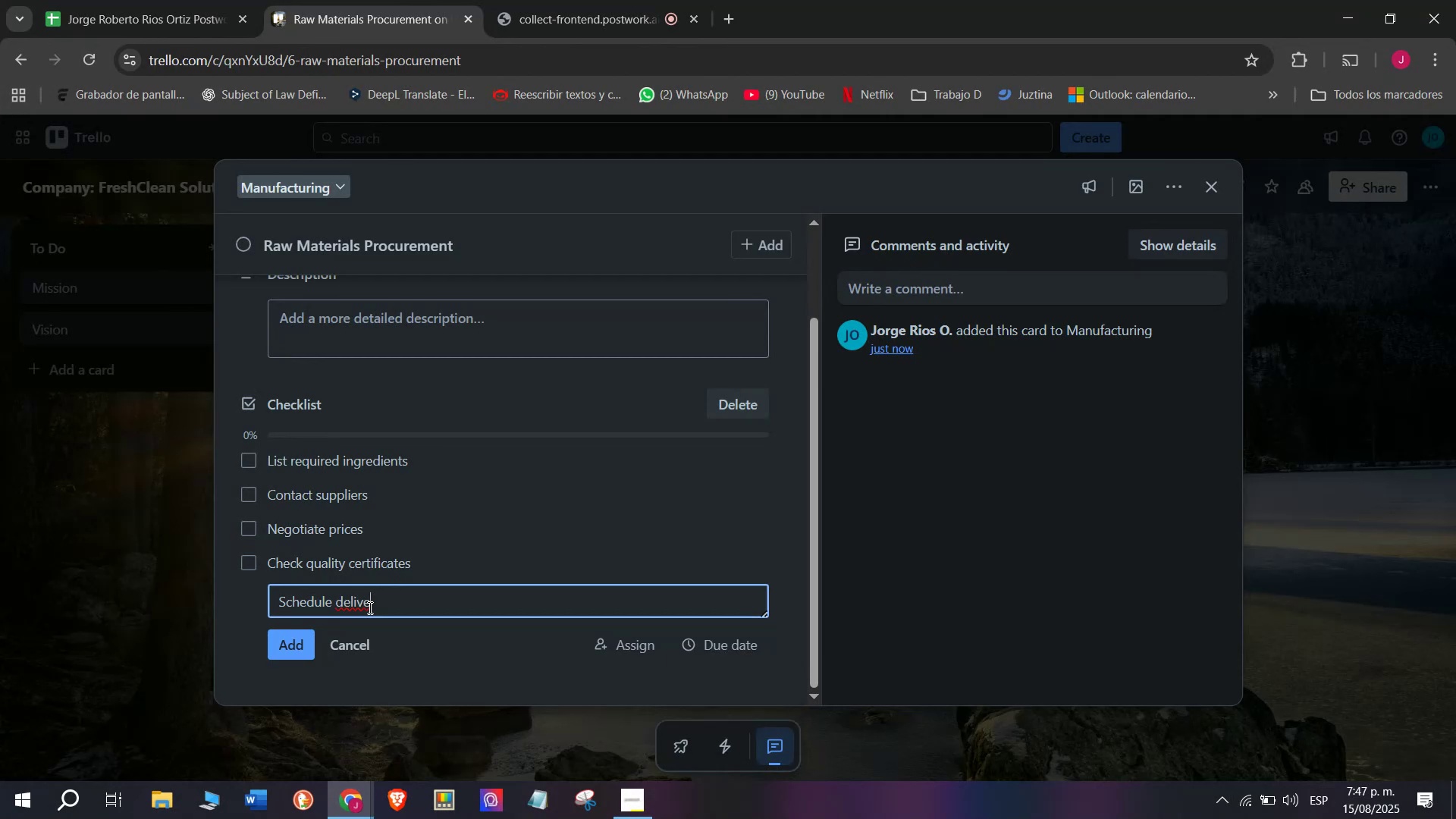 
key(Enter)
 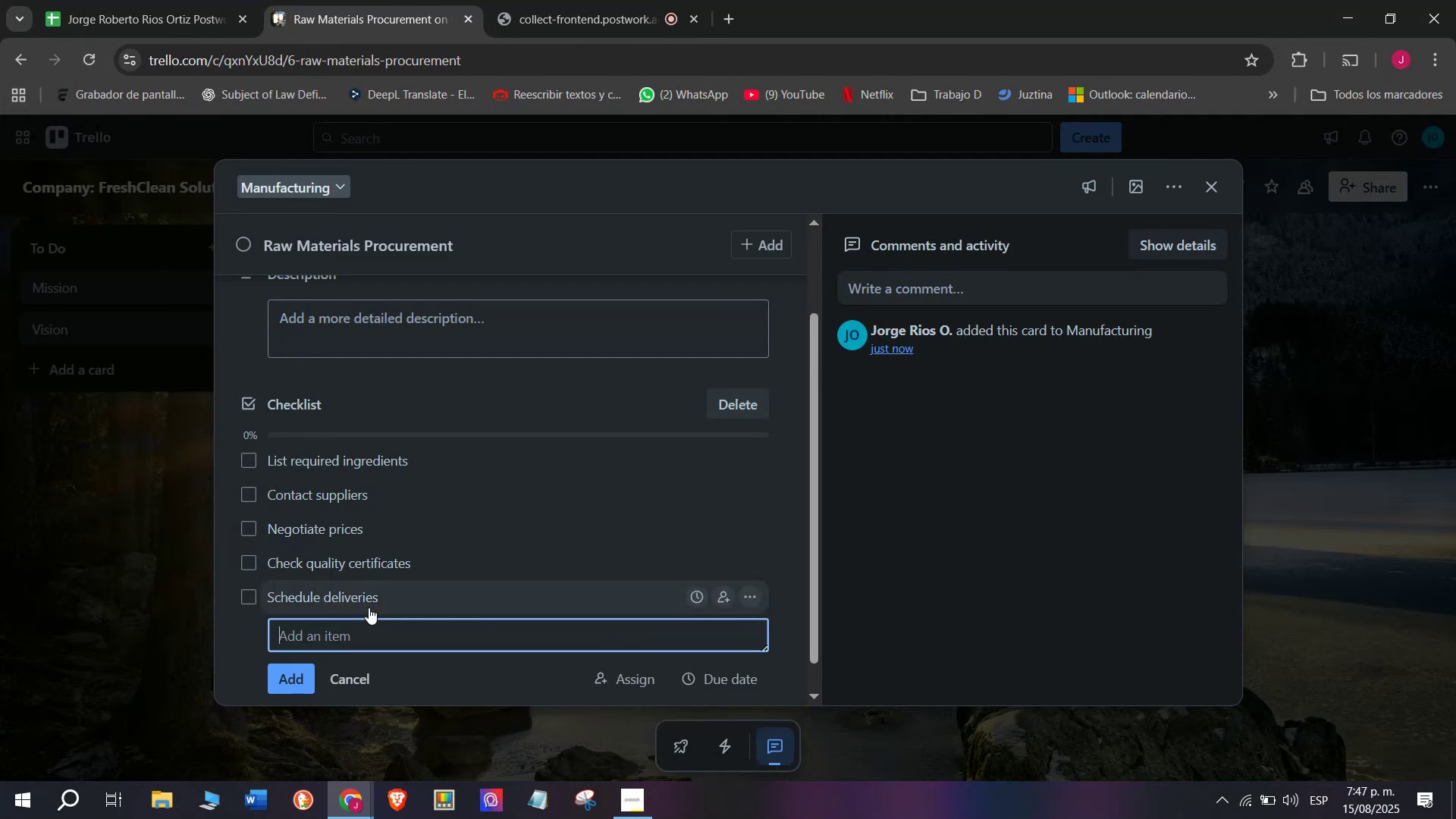 
right_click([369, 607])
 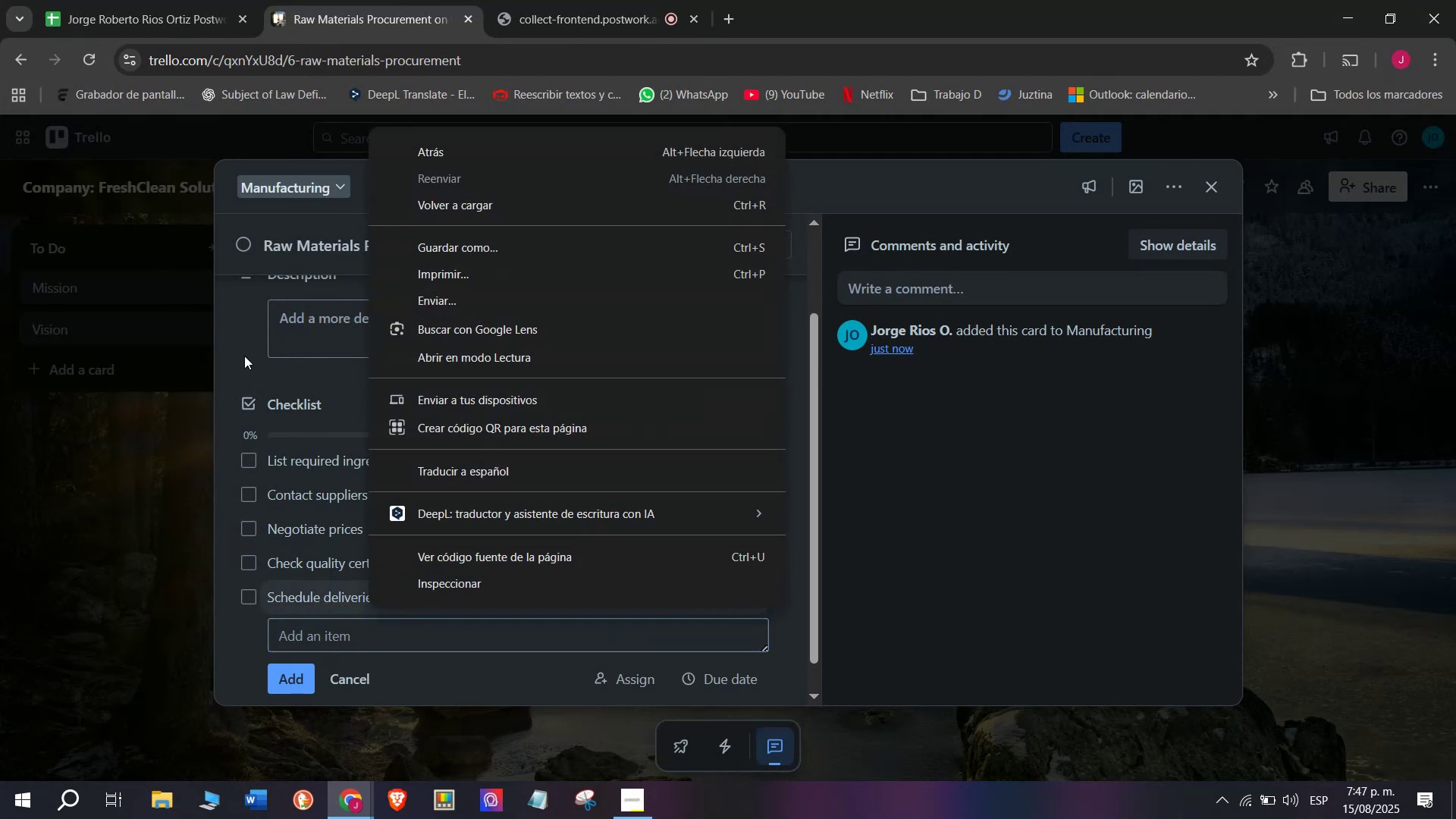 
left_click([244, 342])
 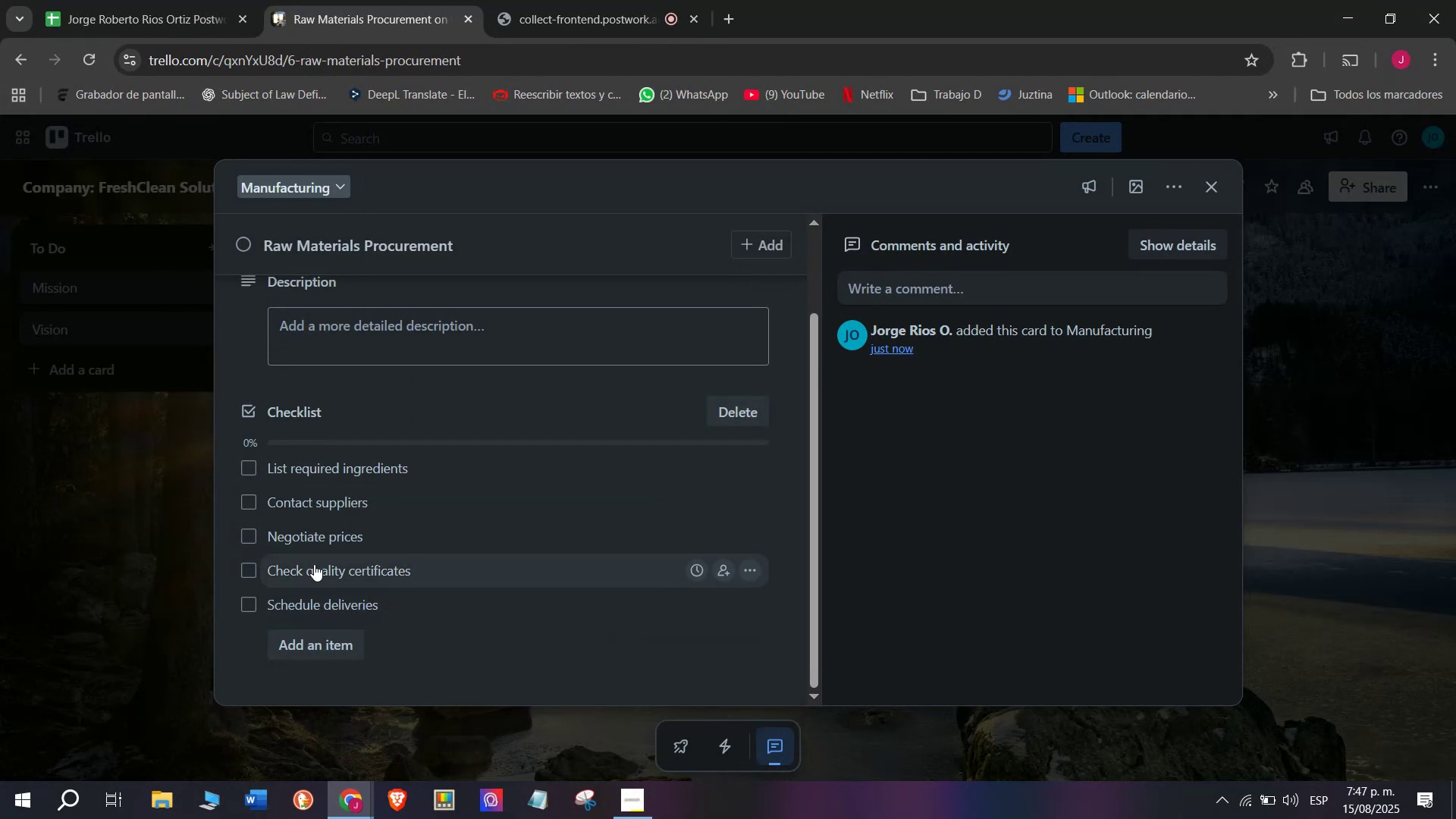 
left_click([315, 651])
 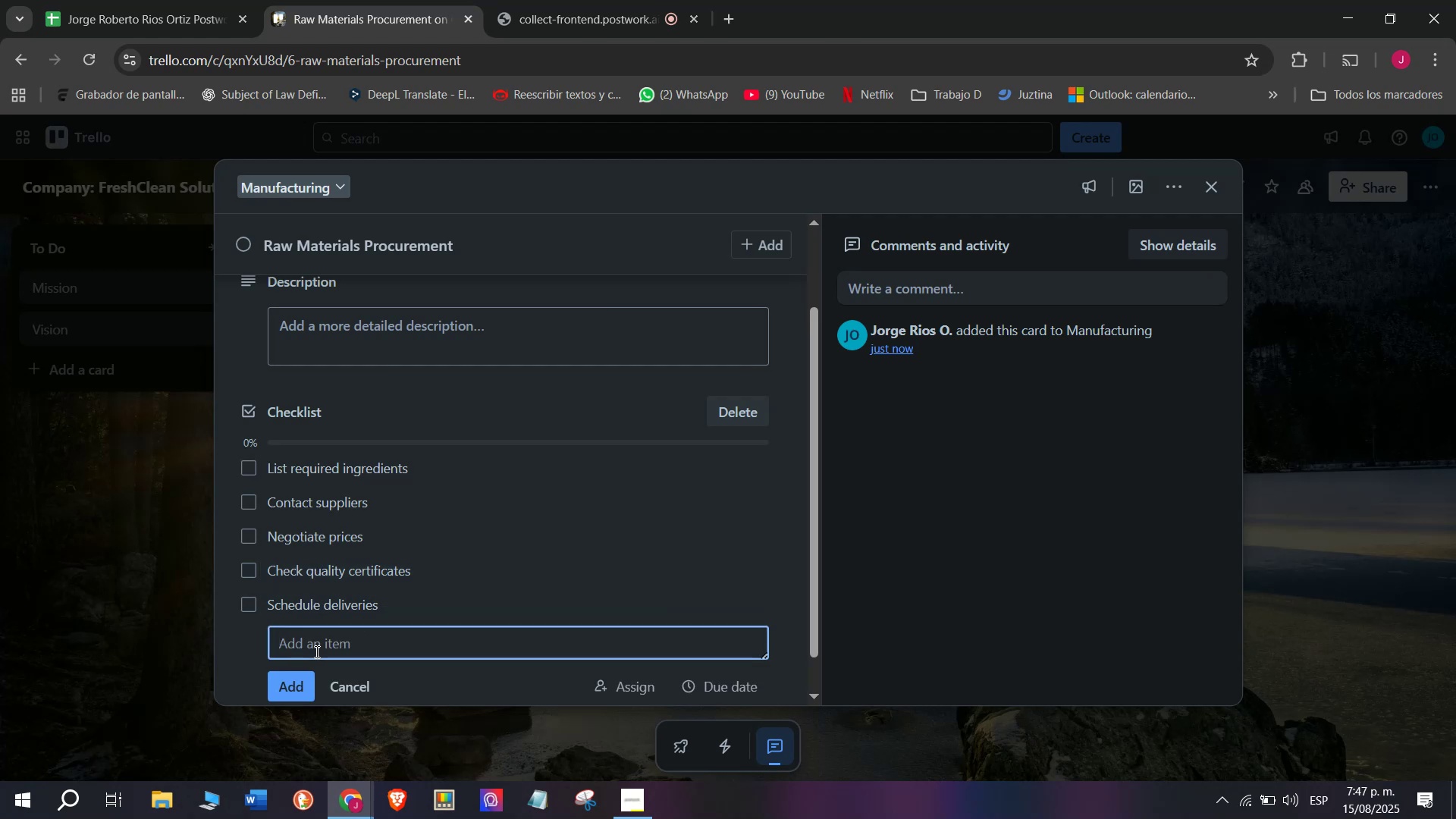 
left_click([315, 651])
 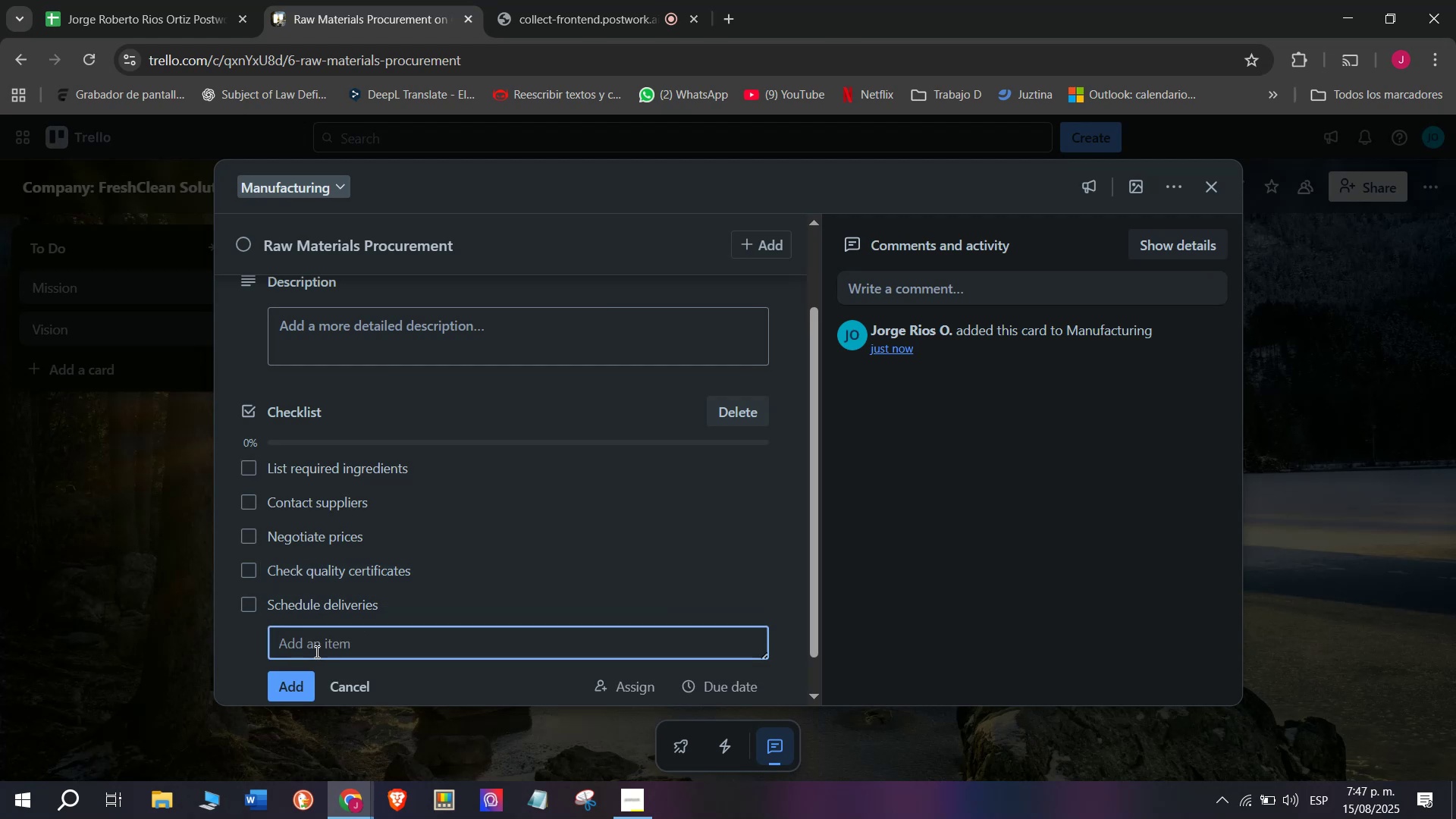 
type(Update inventory)
 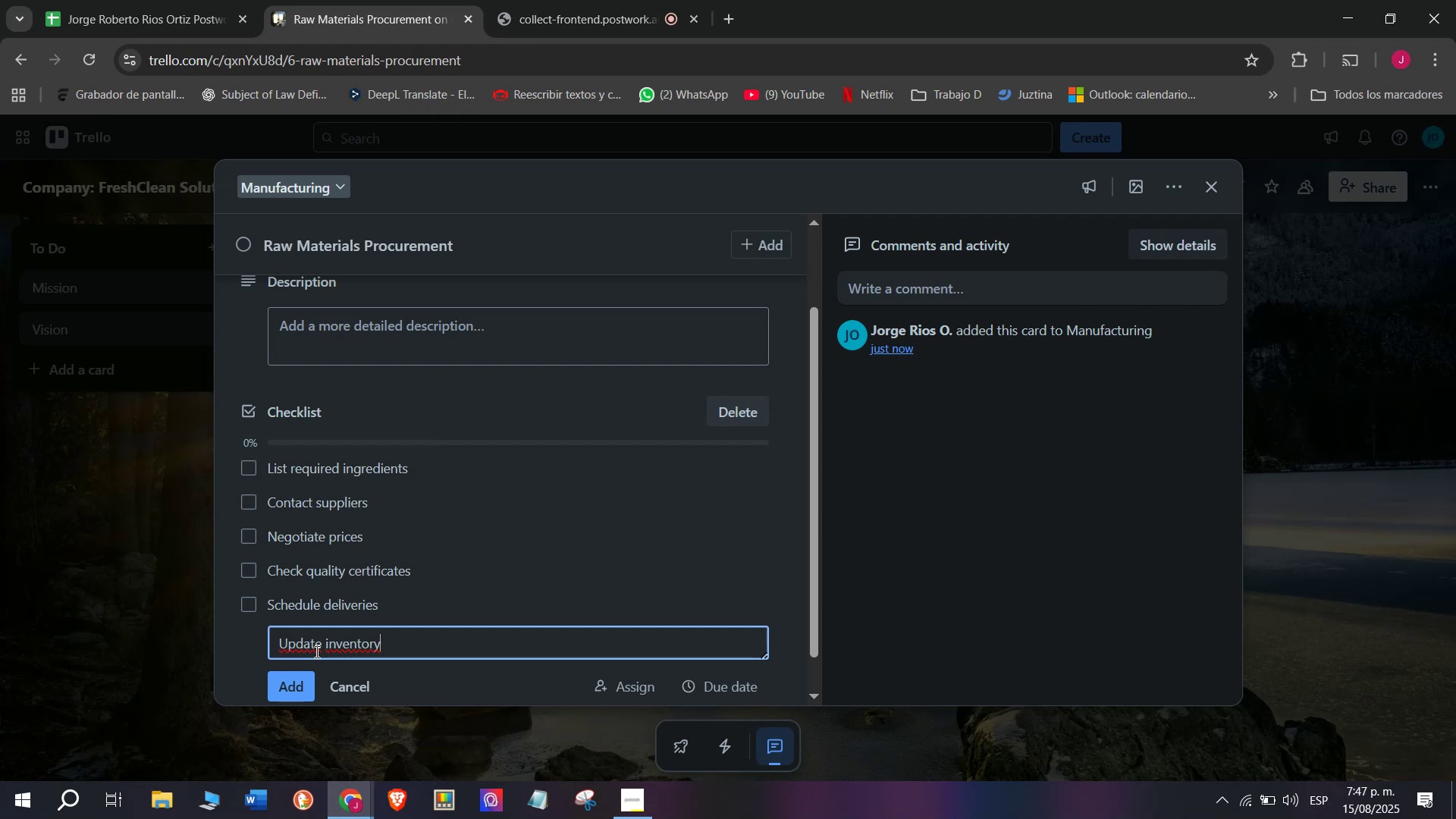 
wait(5.88)
 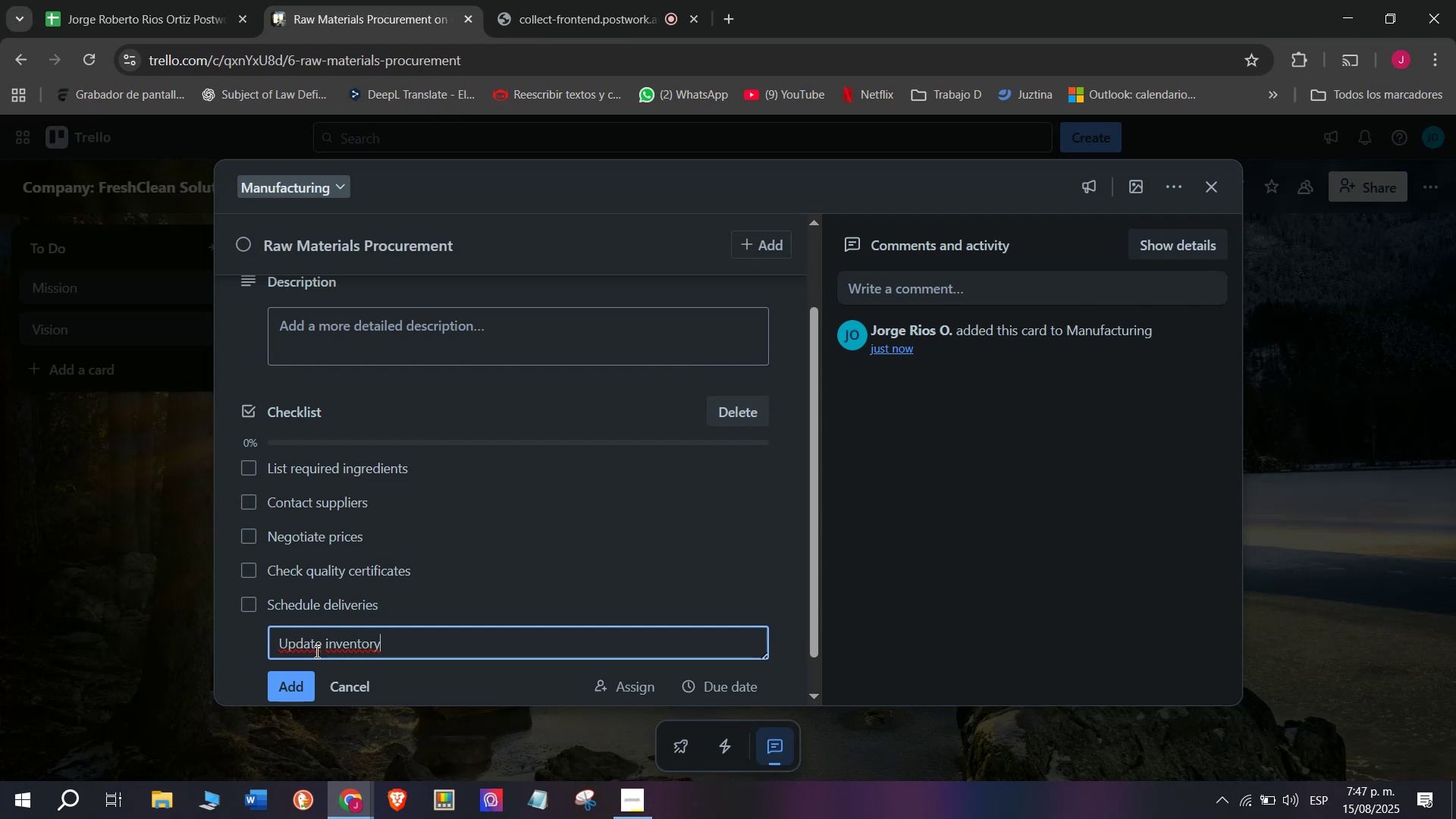 
key(Enter)
 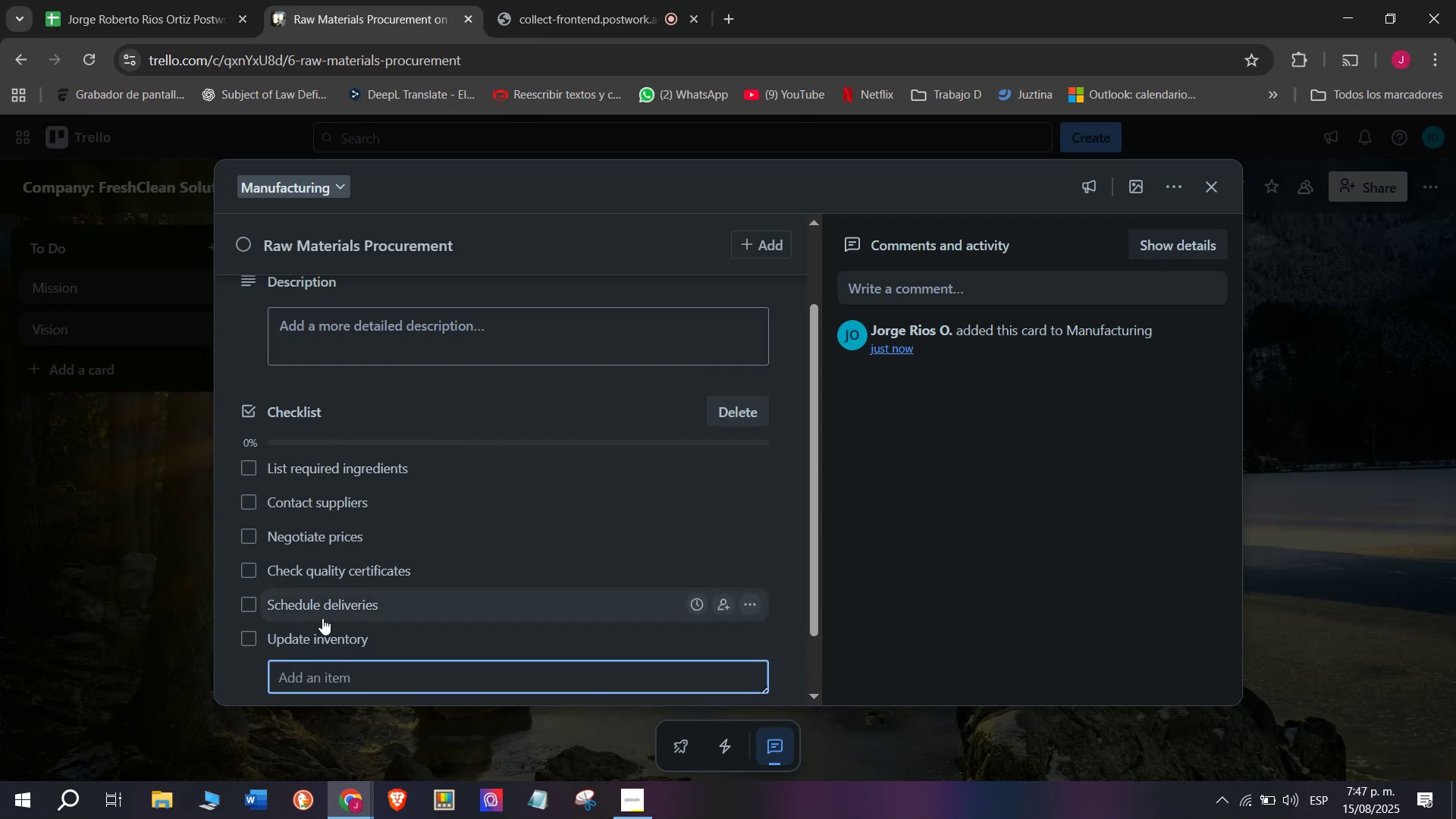 
scroll: coordinate [291, 662], scroll_direction: up, amount: 7.0
 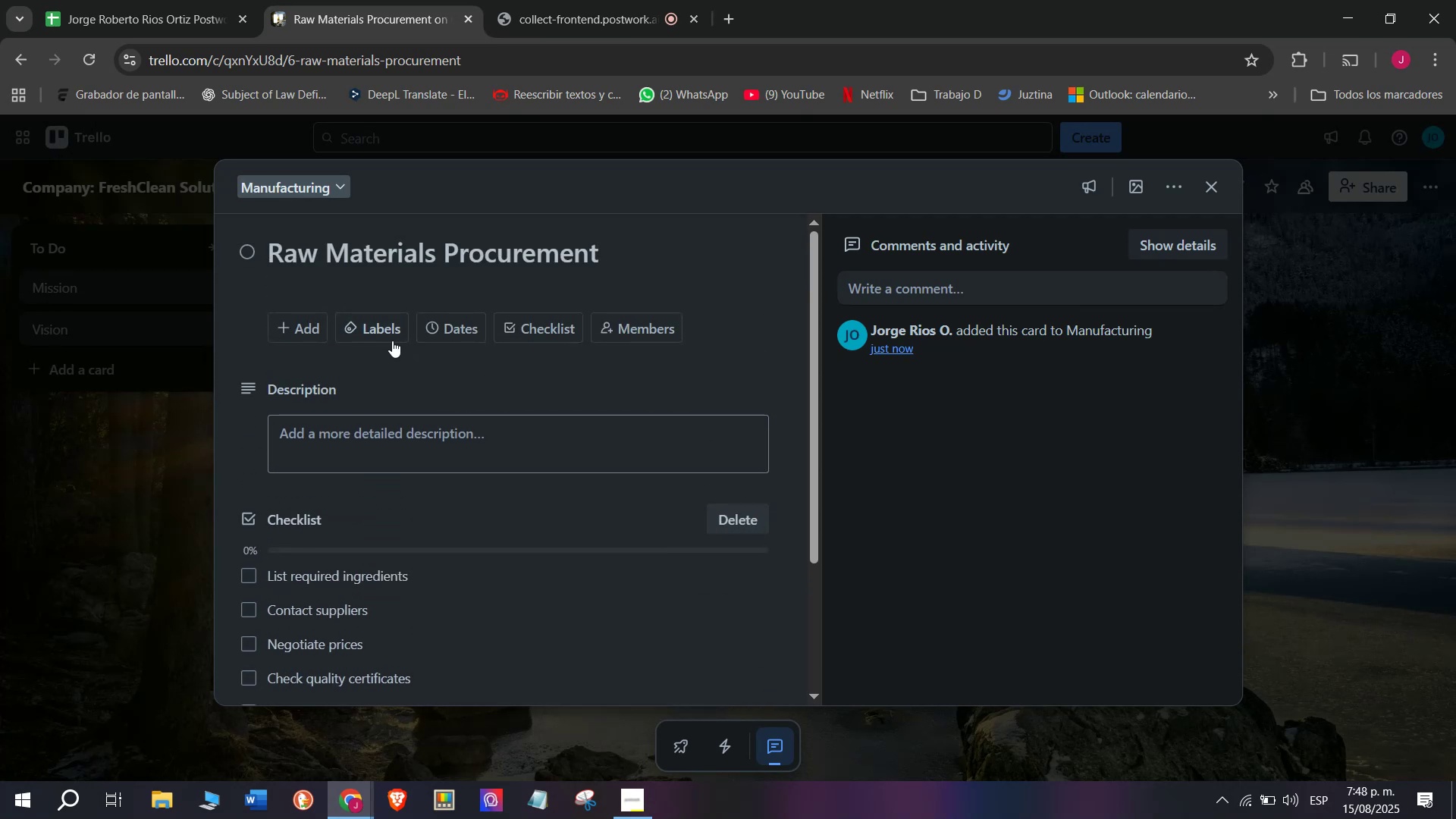 
left_click([373, 329])
 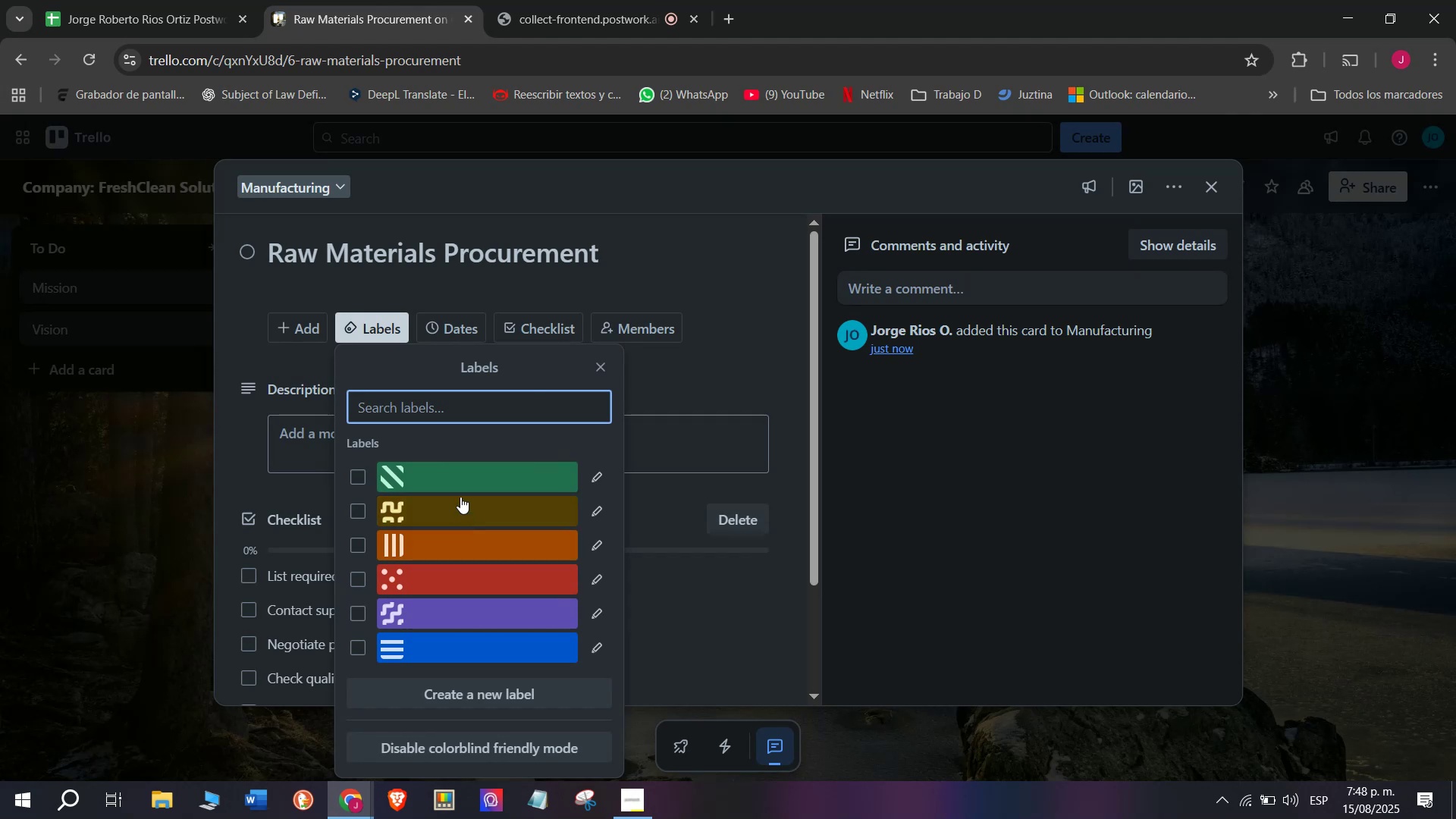 
left_click([456, 479])
 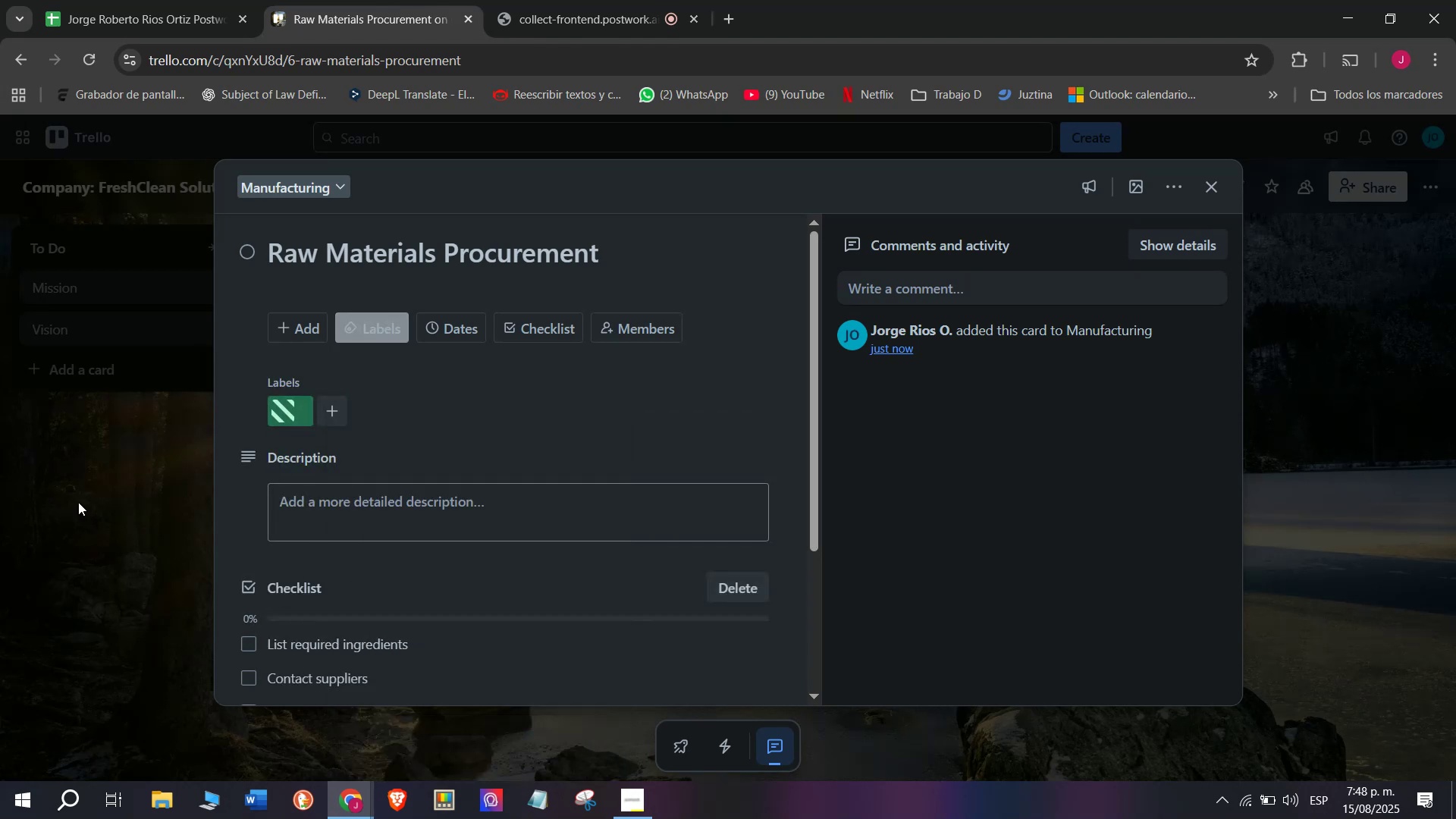 
double_click([78, 502])
 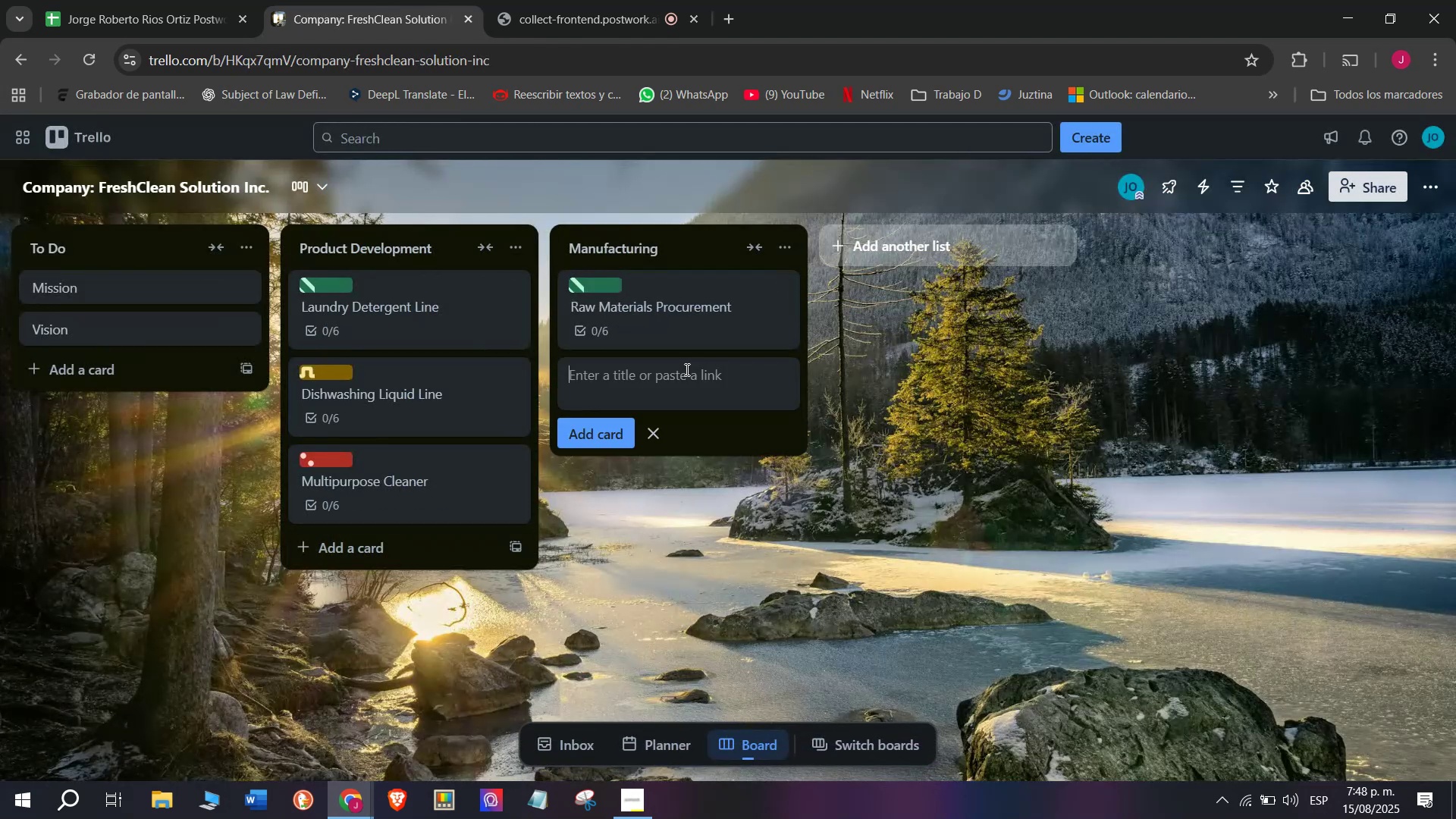 
left_click([686, 369])
 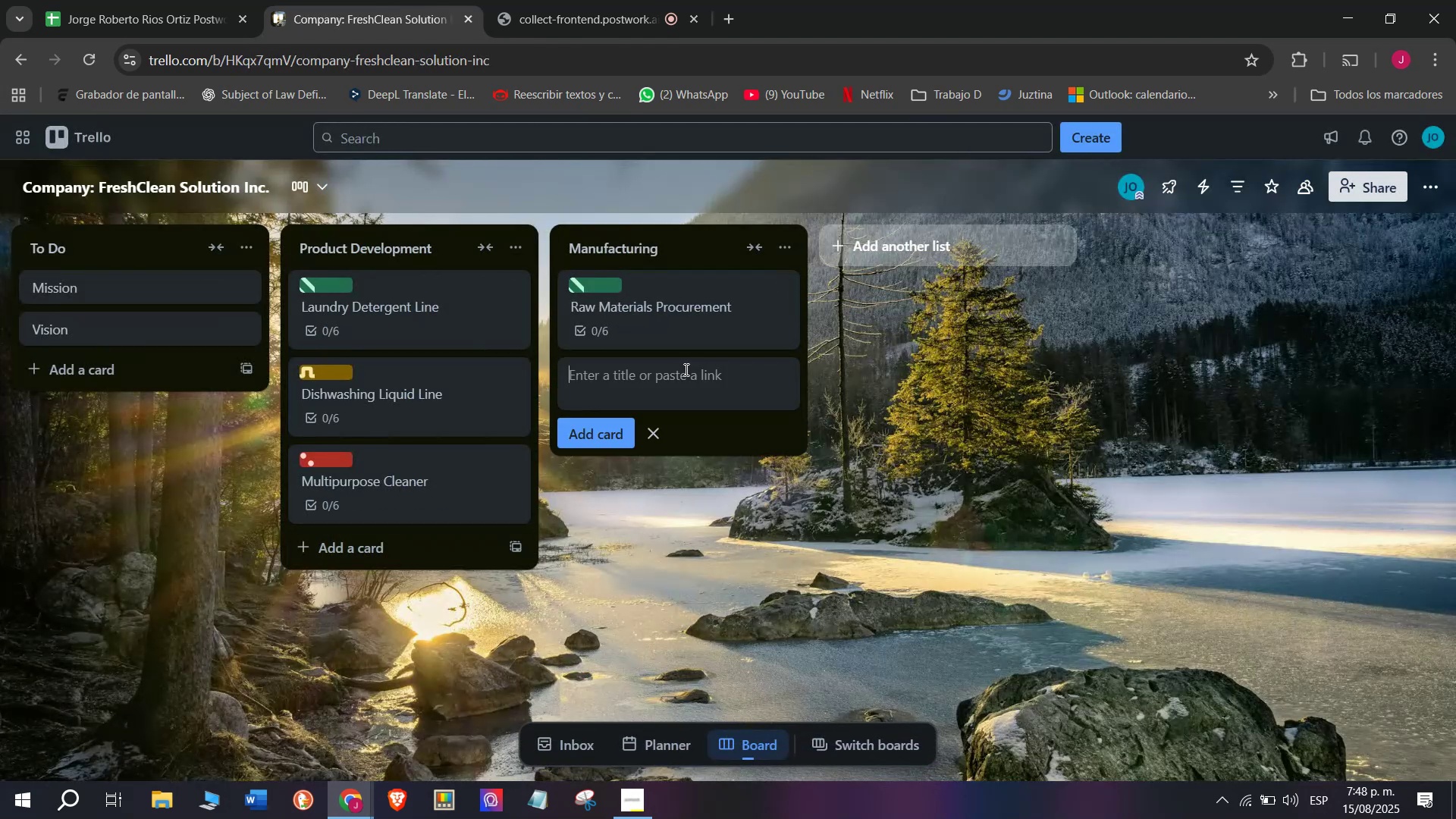 
wait(5.02)
 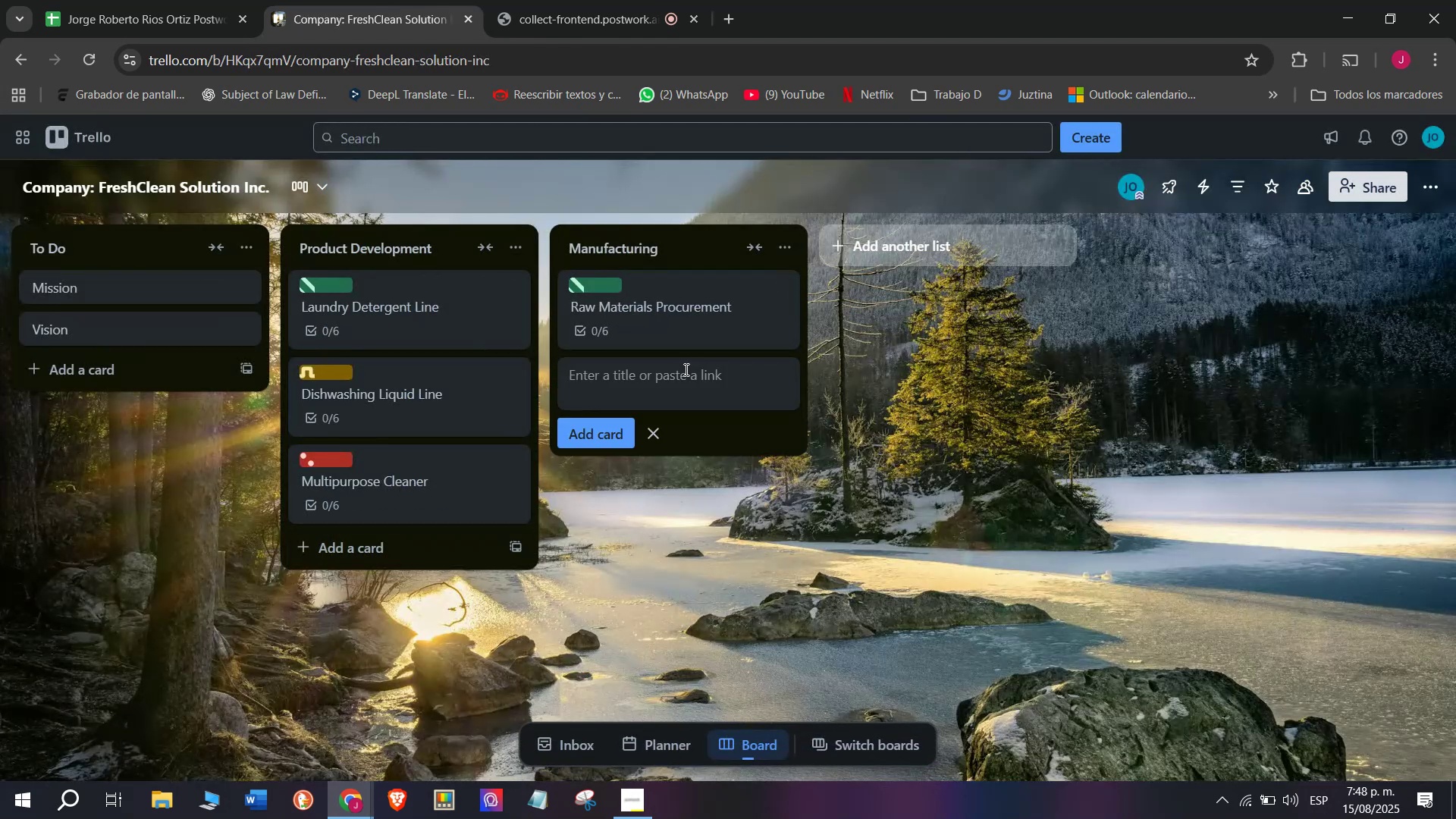 
type(Or)
key(Backspace)
key(Backspace)
type(Production )
 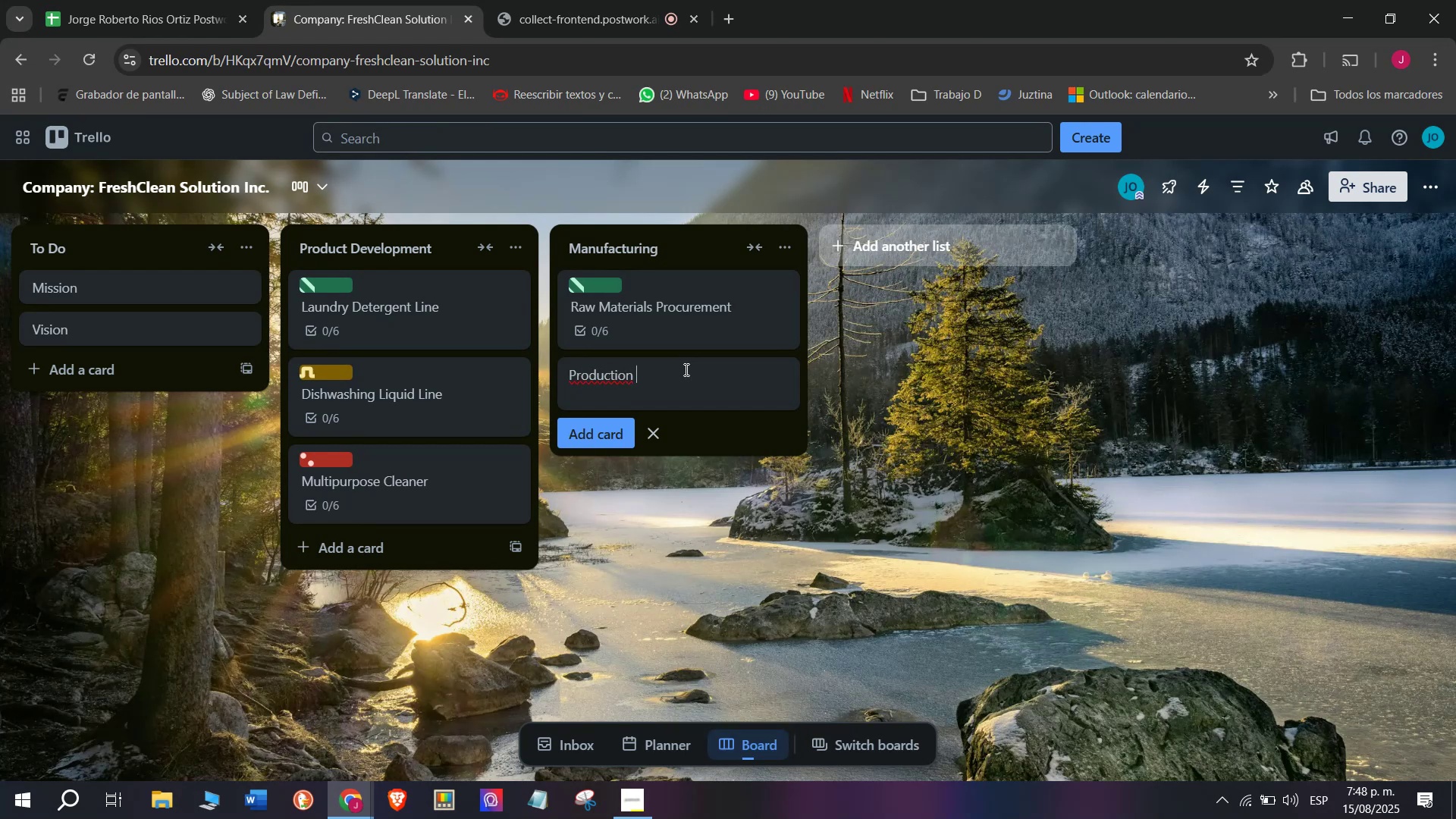 
wait(5.01)
 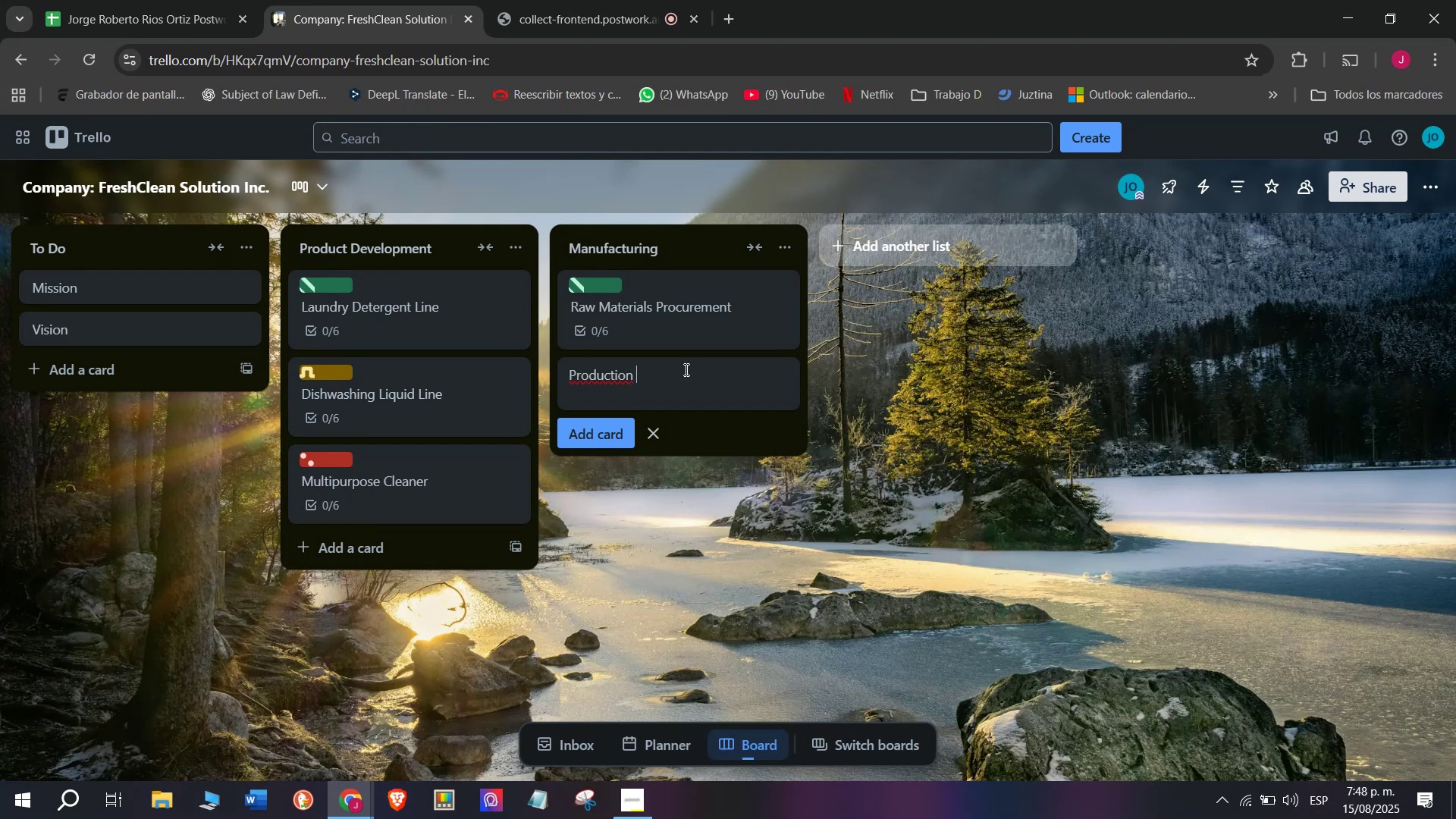 
type(Scha)
key(Backspace)
type(edule)
 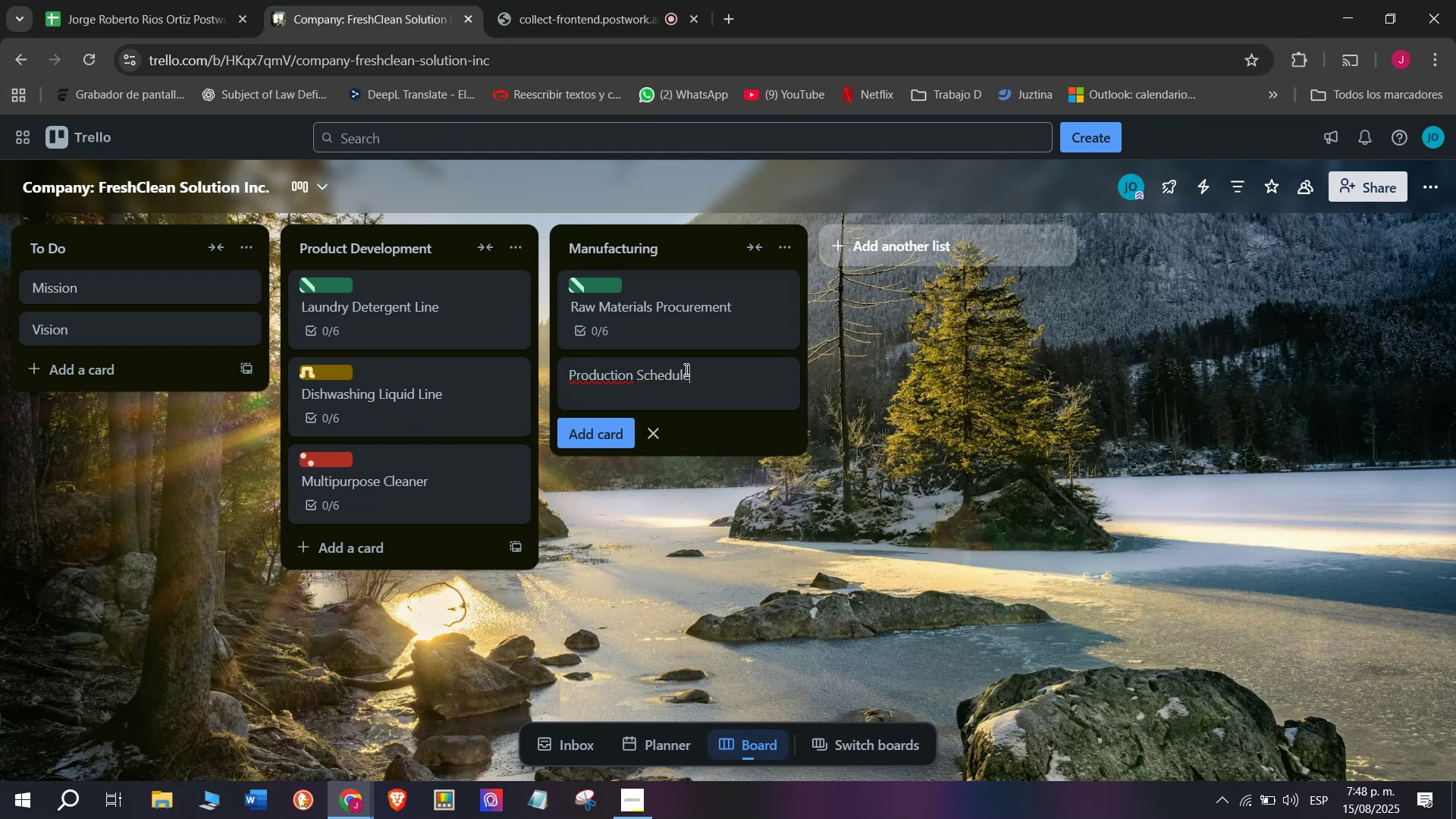 
key(Enter)
 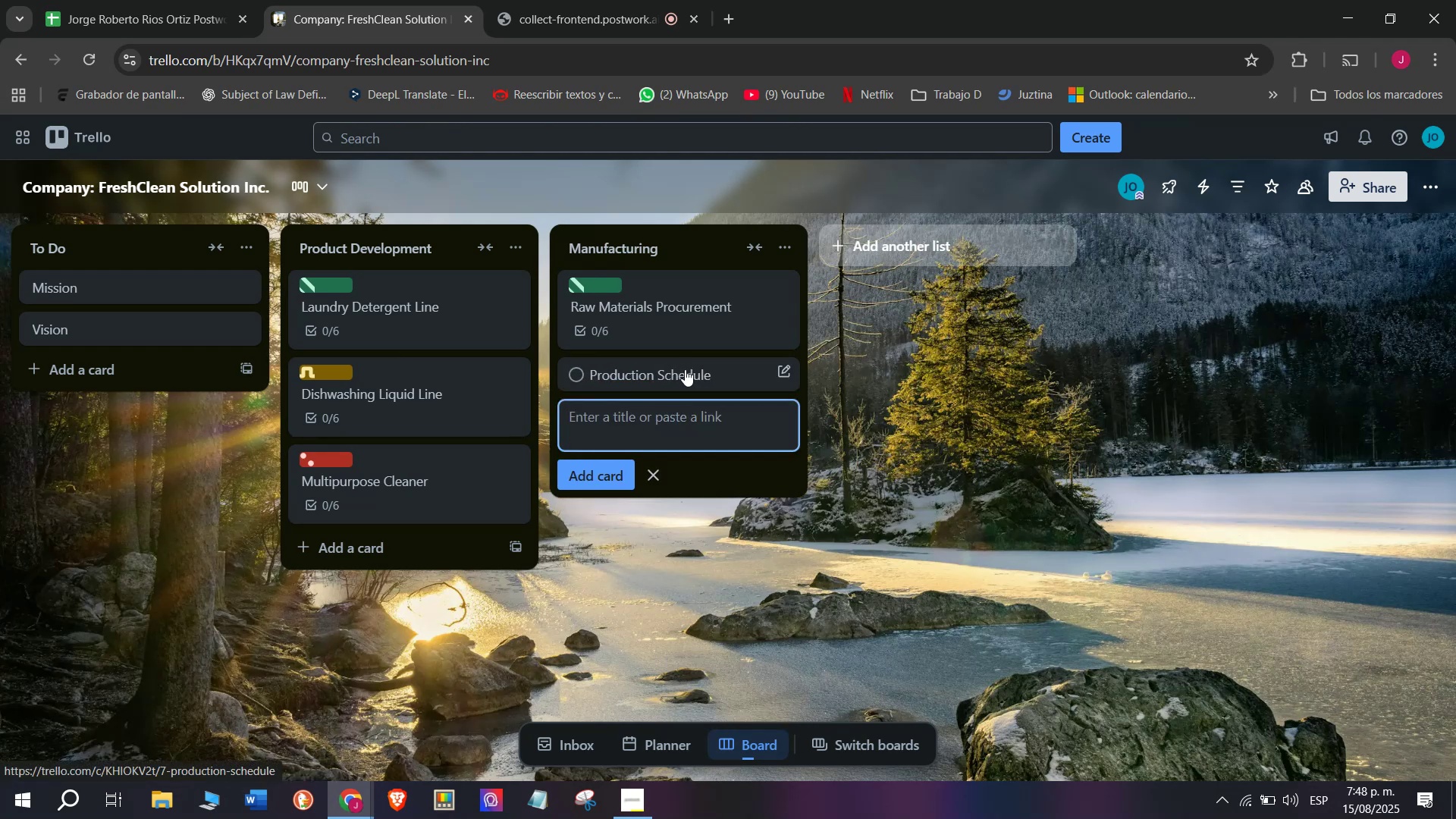 
left_click([685, 369])
 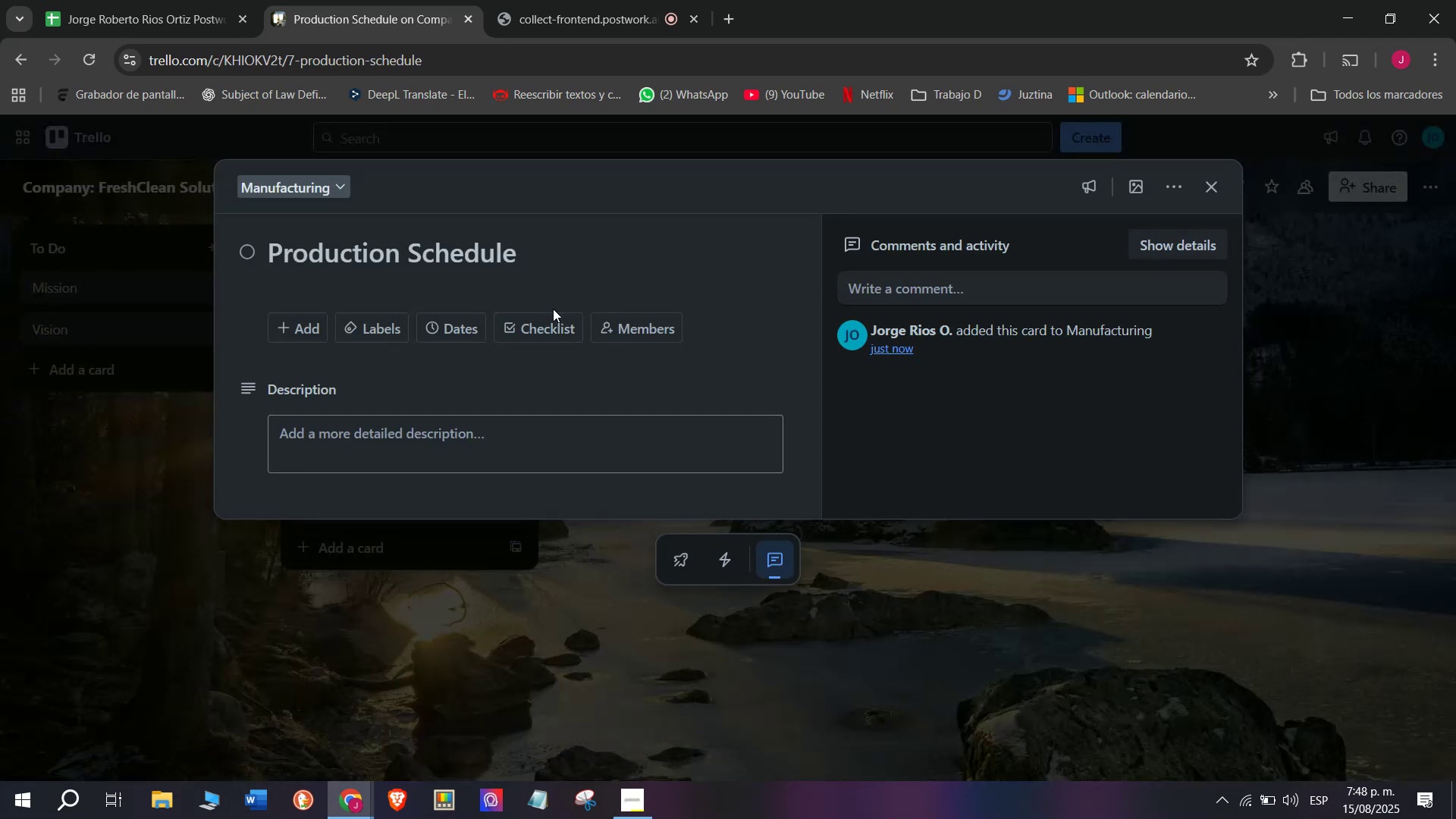 
double_click([557, 342])
 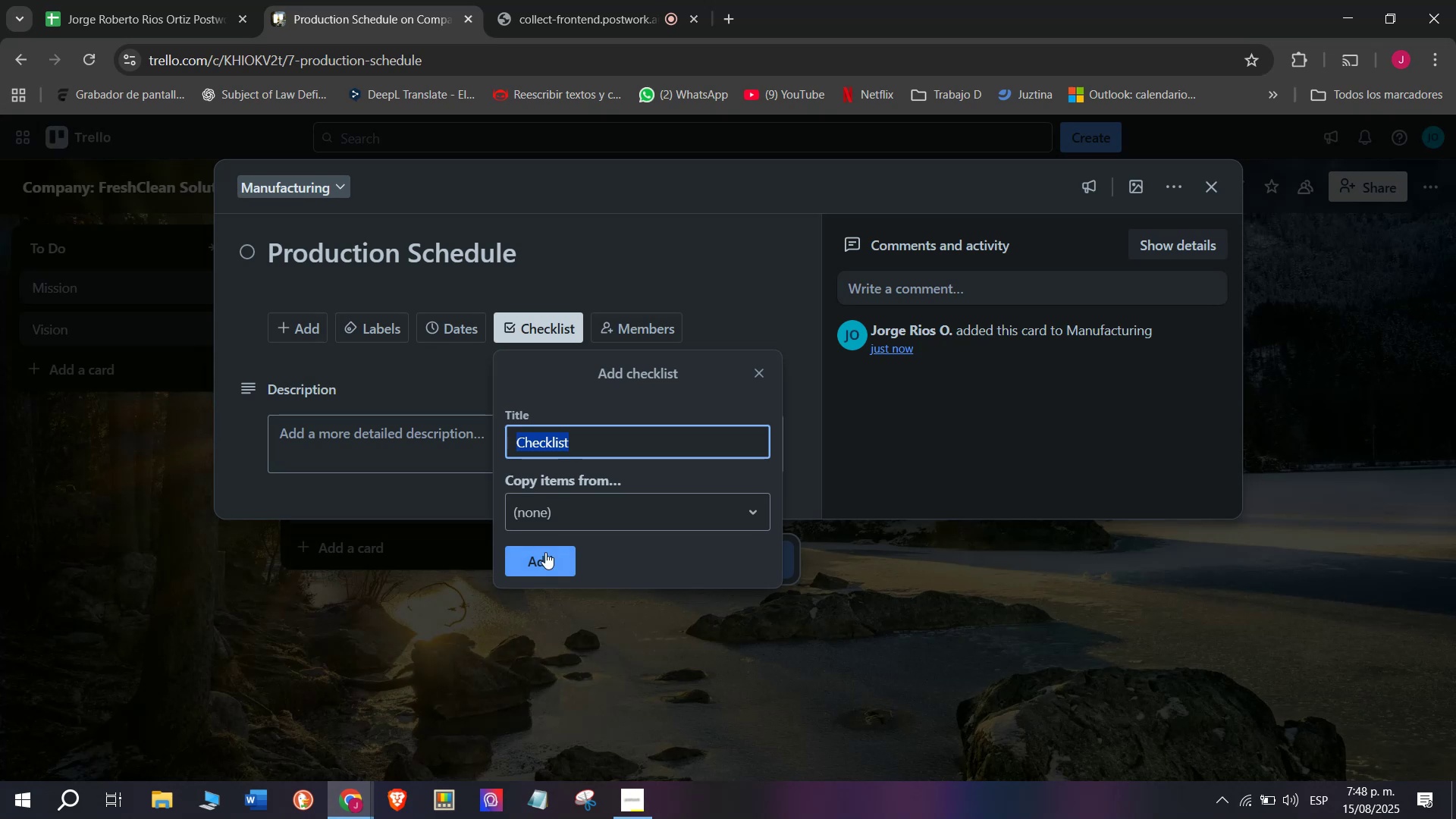 
left_click([551, 561])
 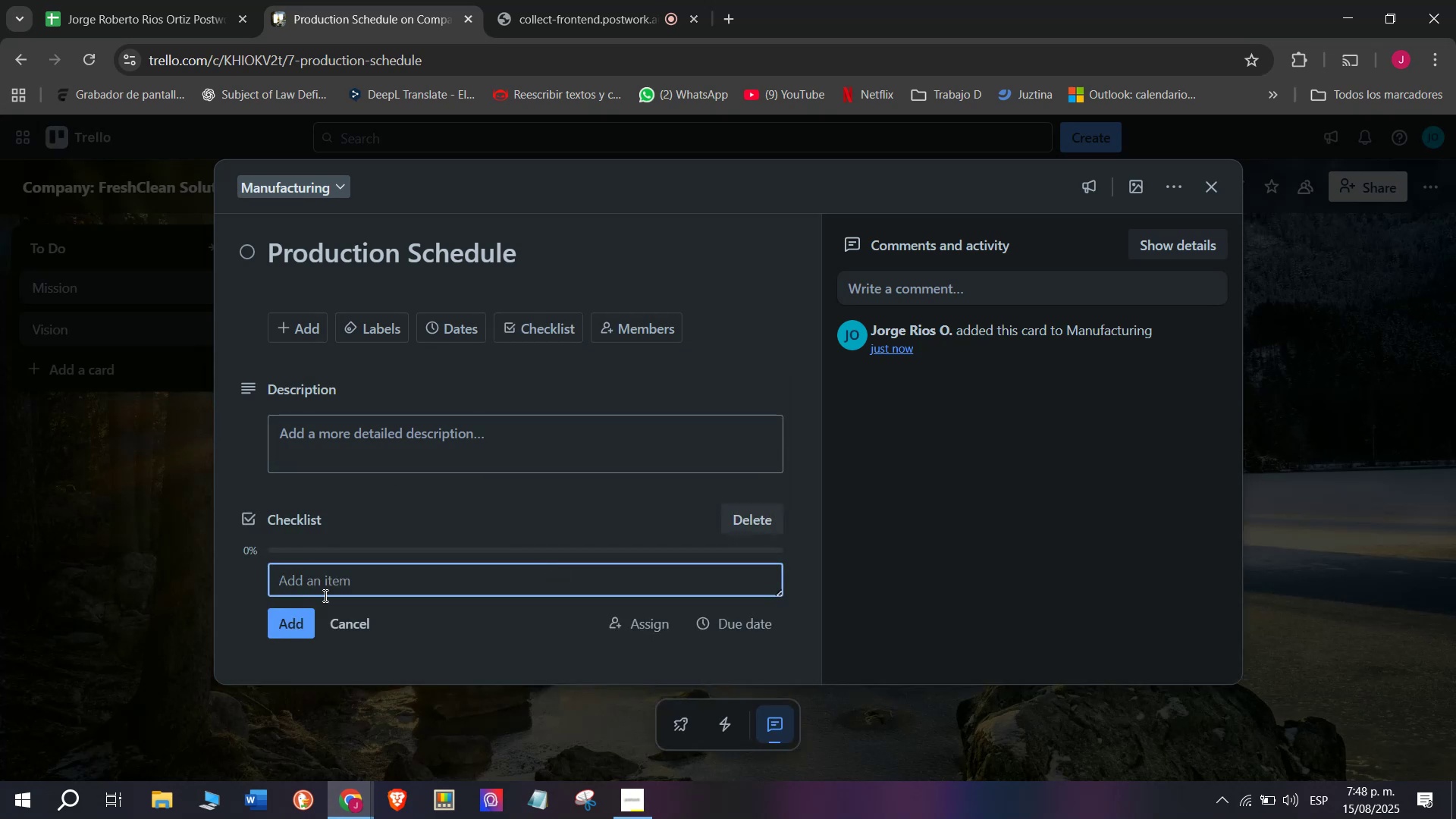 
left_click([340, 579])
 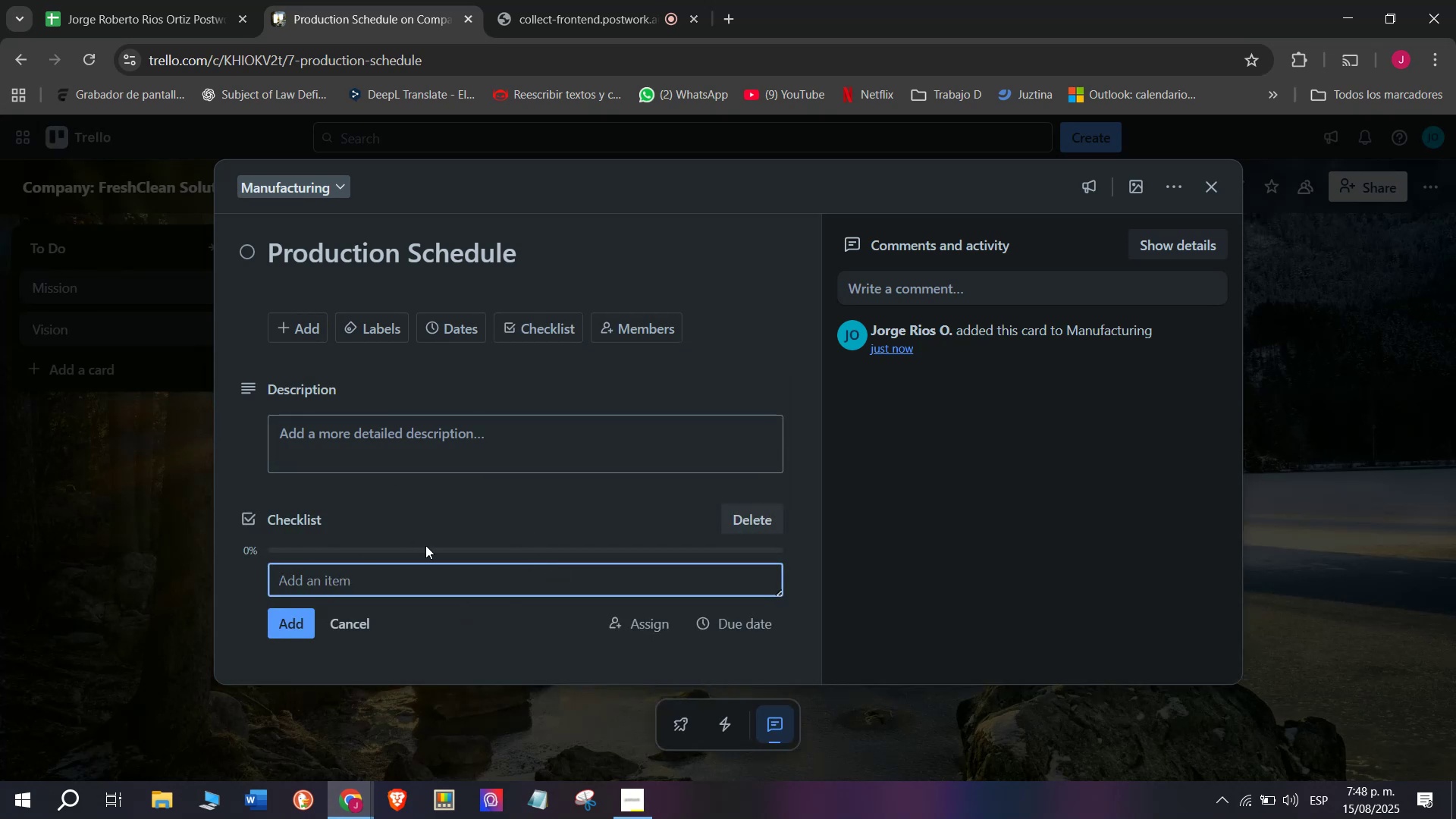 
left_click([438, 572])
 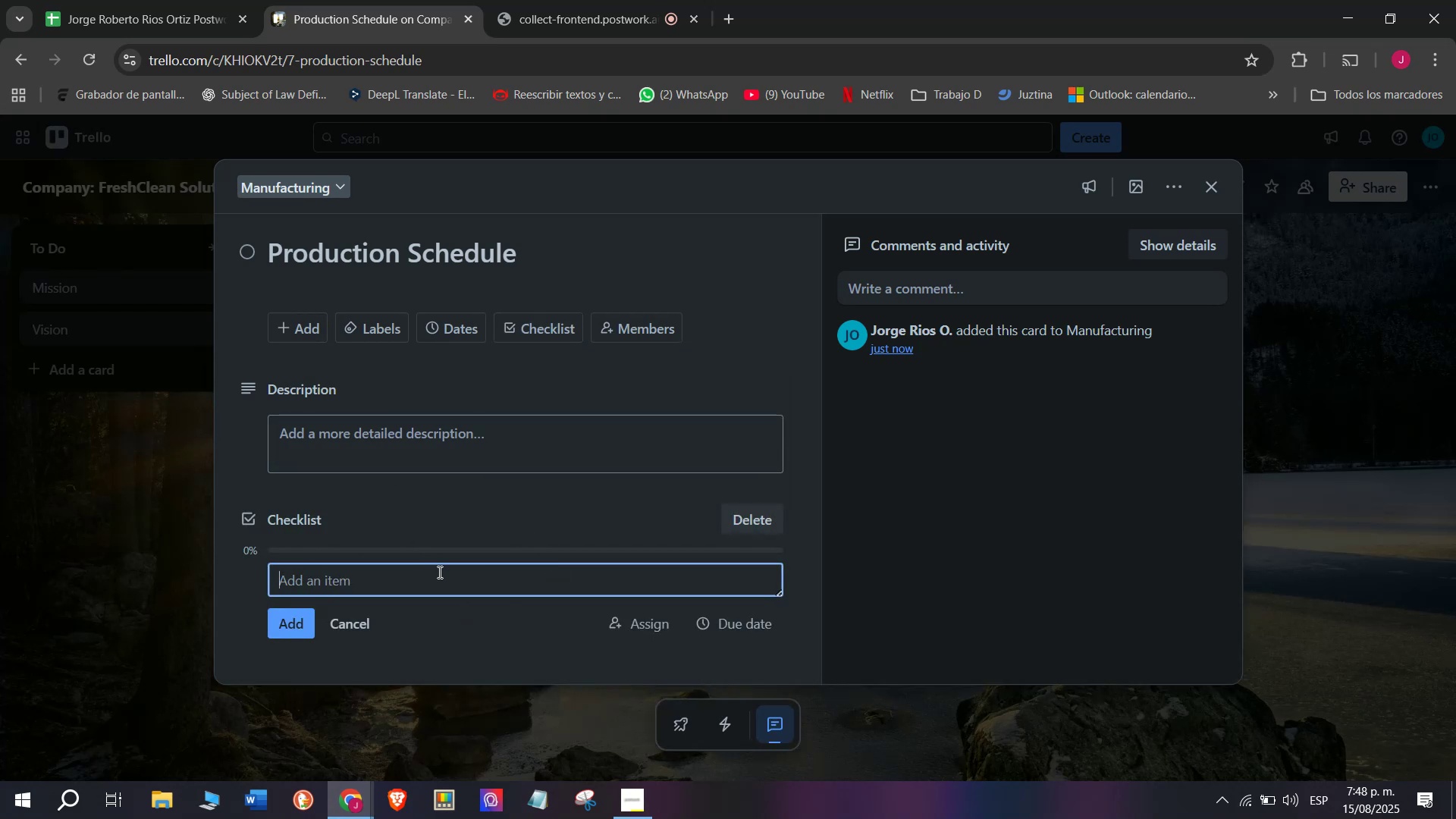 
type(Preo)
key(Backspace)
key(Backspace)
type(oduction )
 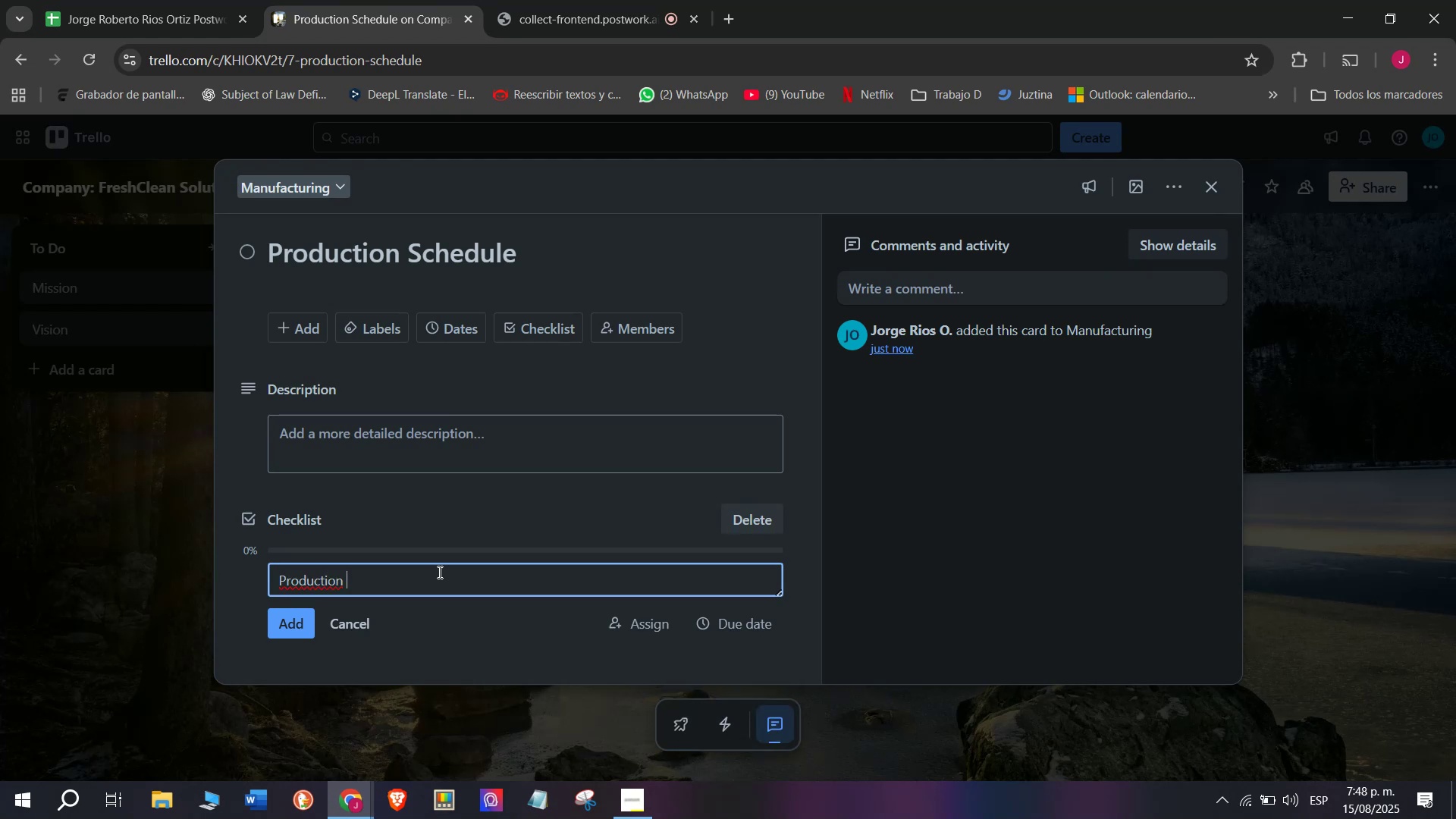 
hold_key(key=Backspace, duration=1.17)
 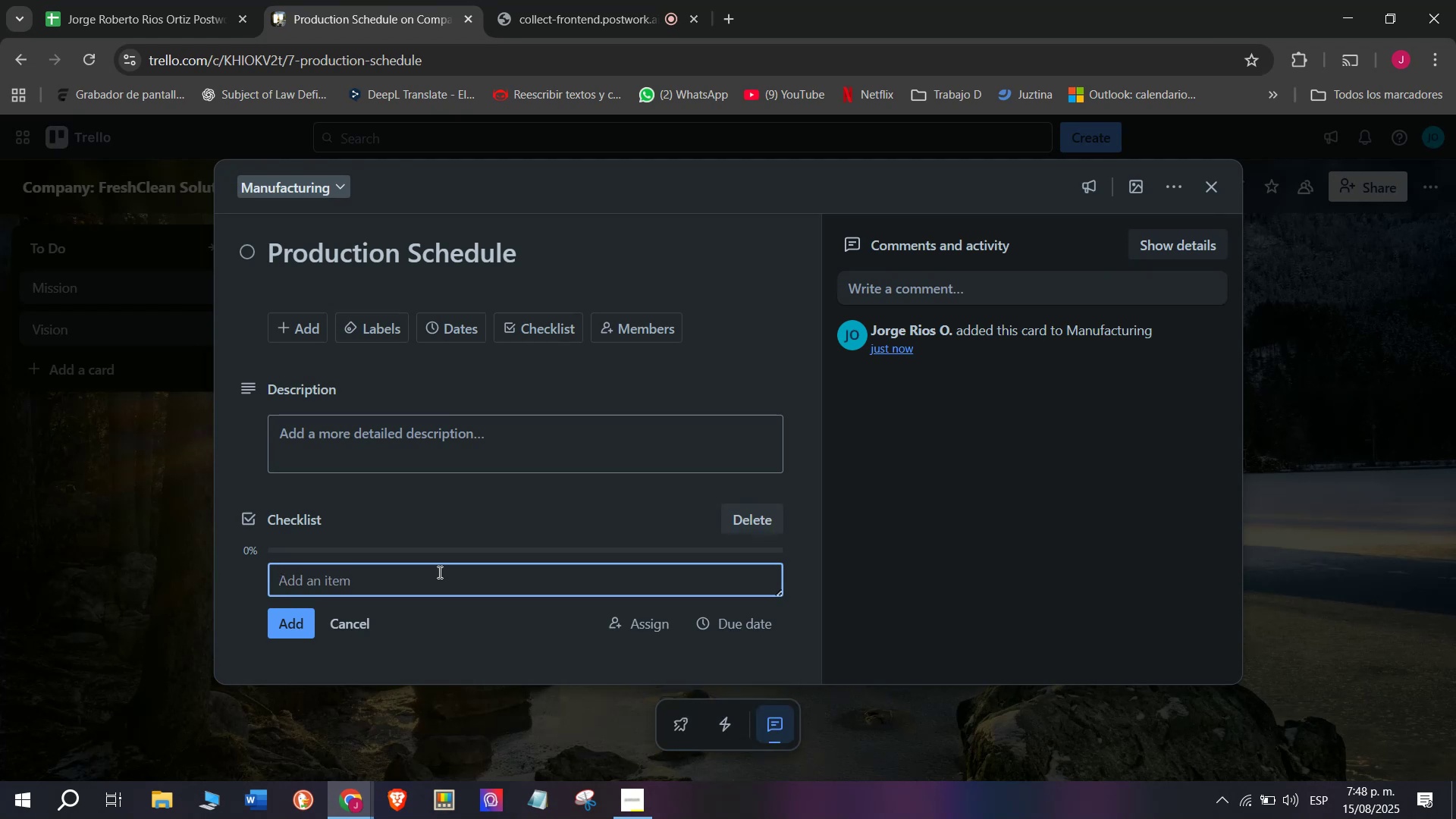 
type(Plan batch produi)
key(Backspace)
type(ction date )
key(Backspace)
type(]s])
key(Backspace)
key(Backspace)
key(Backspace)
type(s )
 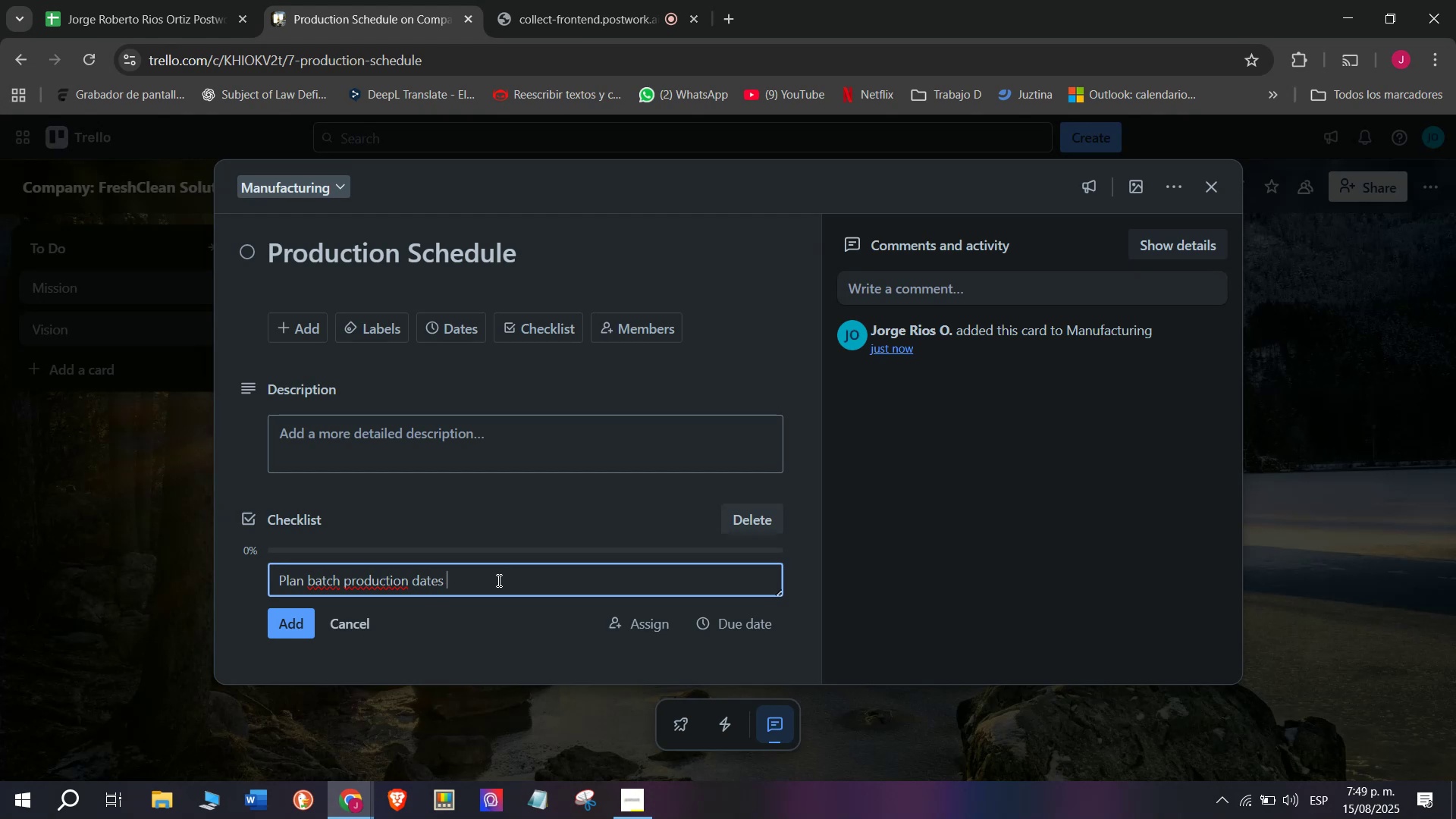 
wait(7.33)
 